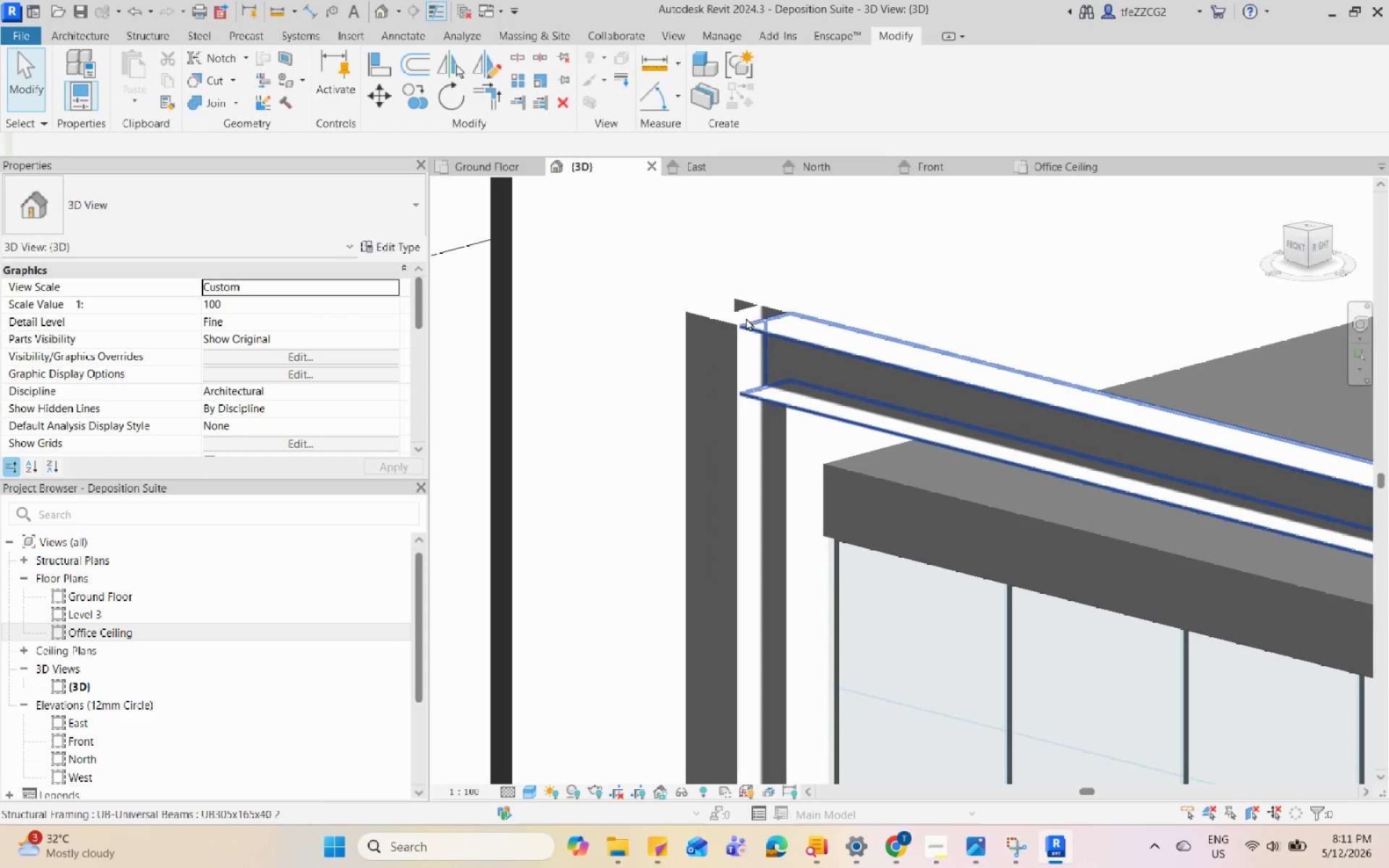 
scroll: coordinate [662, 323], scroll_direction: down, amount: 3.0
 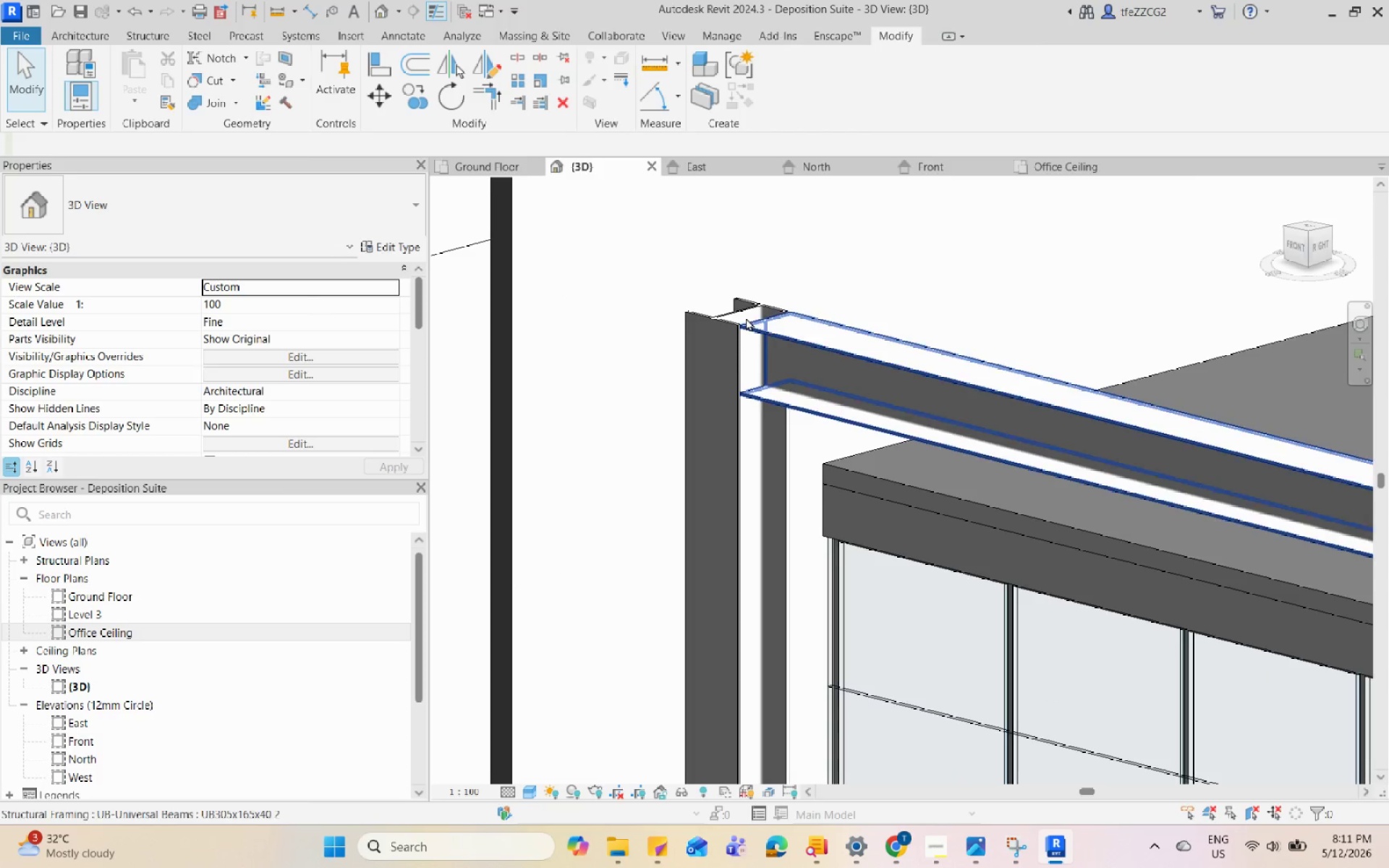 
double_click([729, 321])
 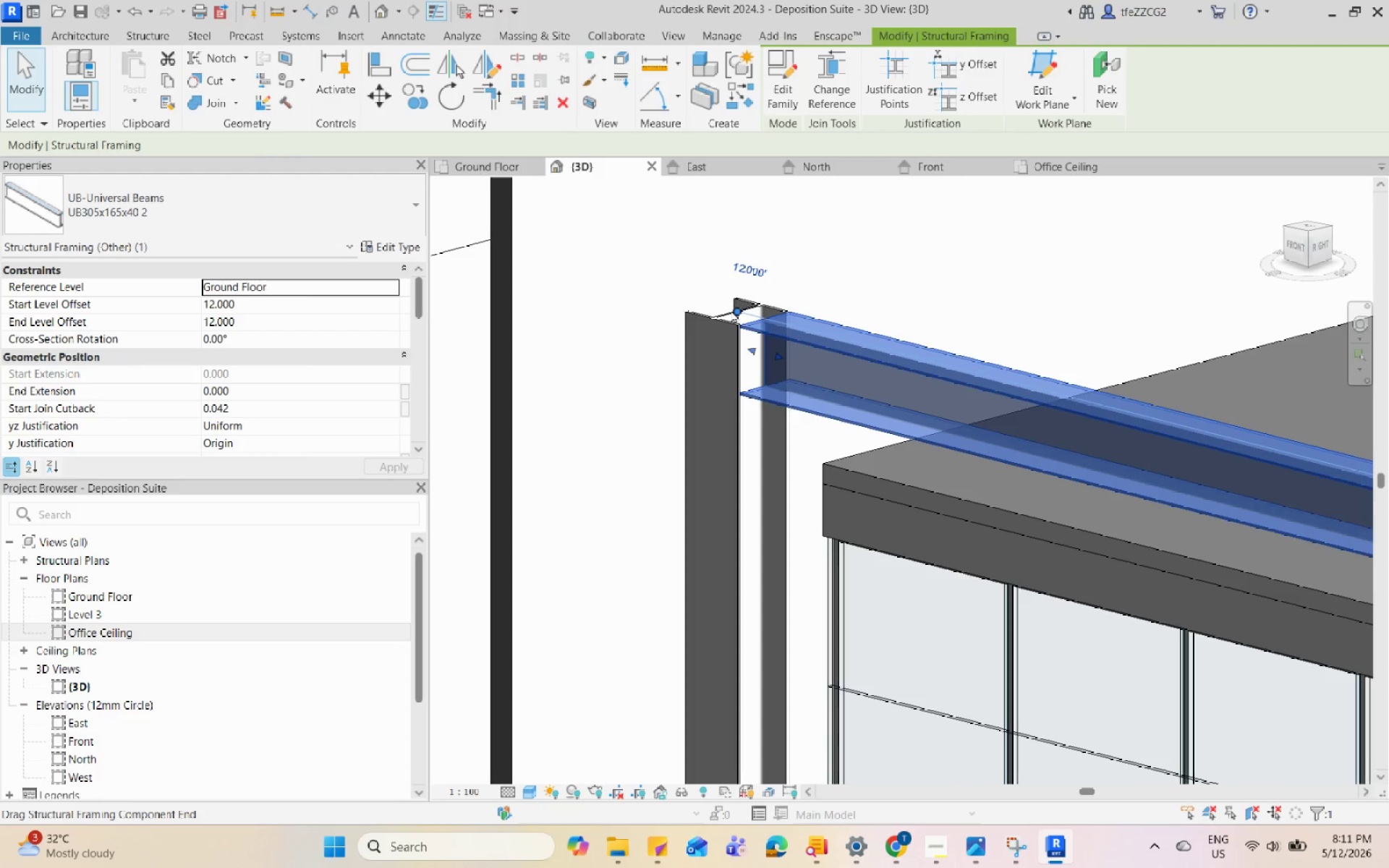 
key(Escape)
 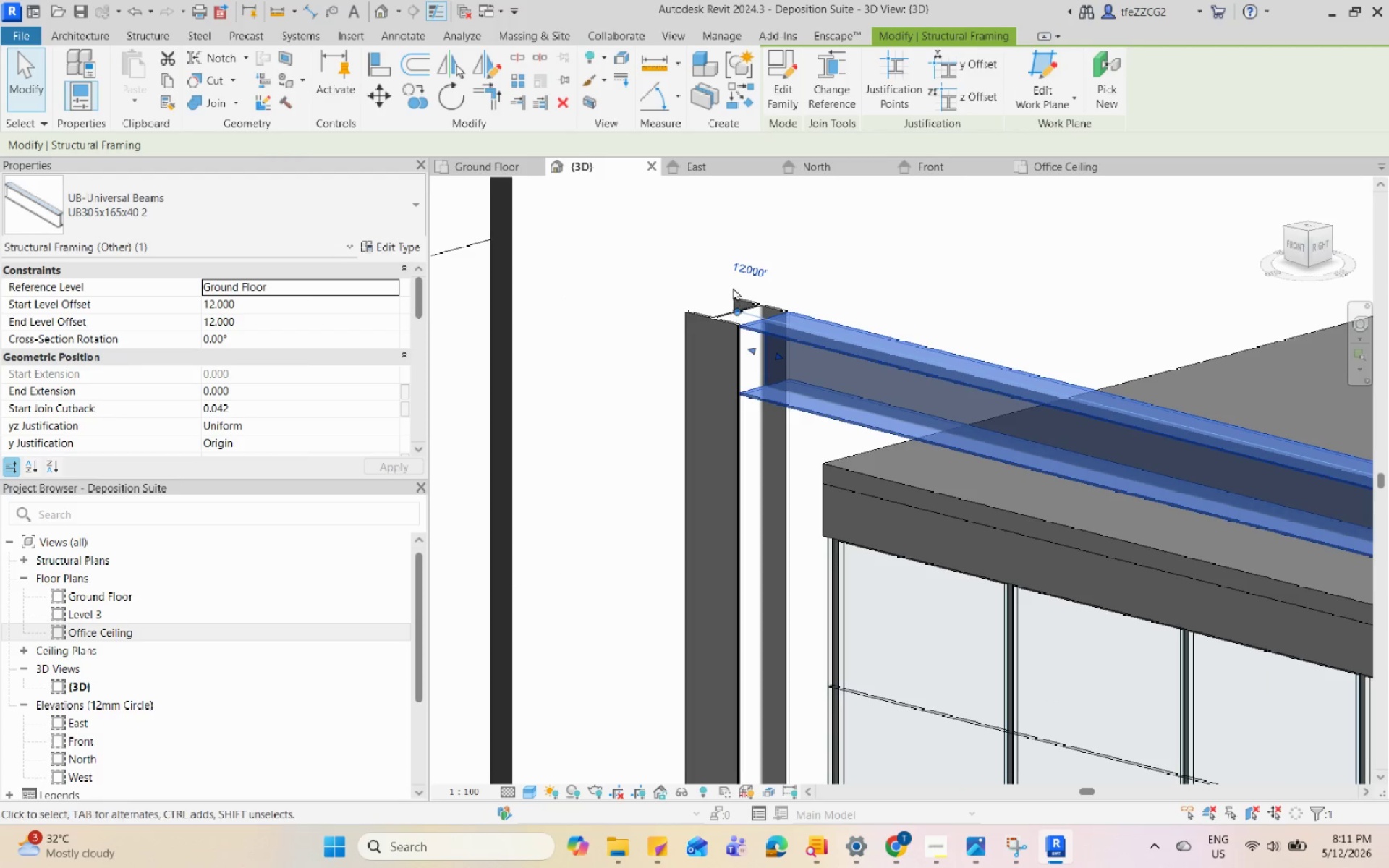 
hold_key(key=ShiftLeft, duration=0.75)
 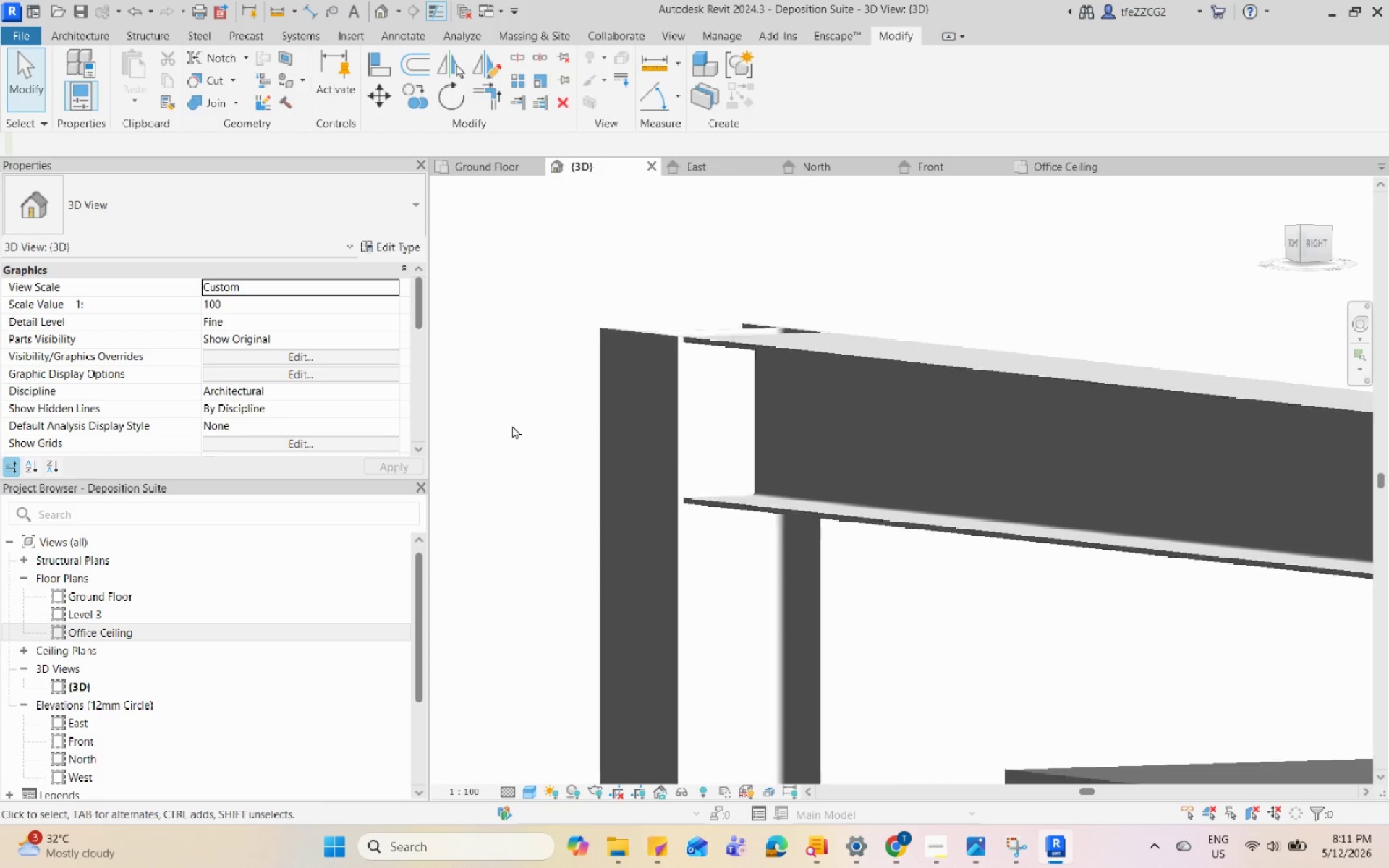 
scroll: coordinate [734, 281], scroll_direction: up, amount: 7.0
 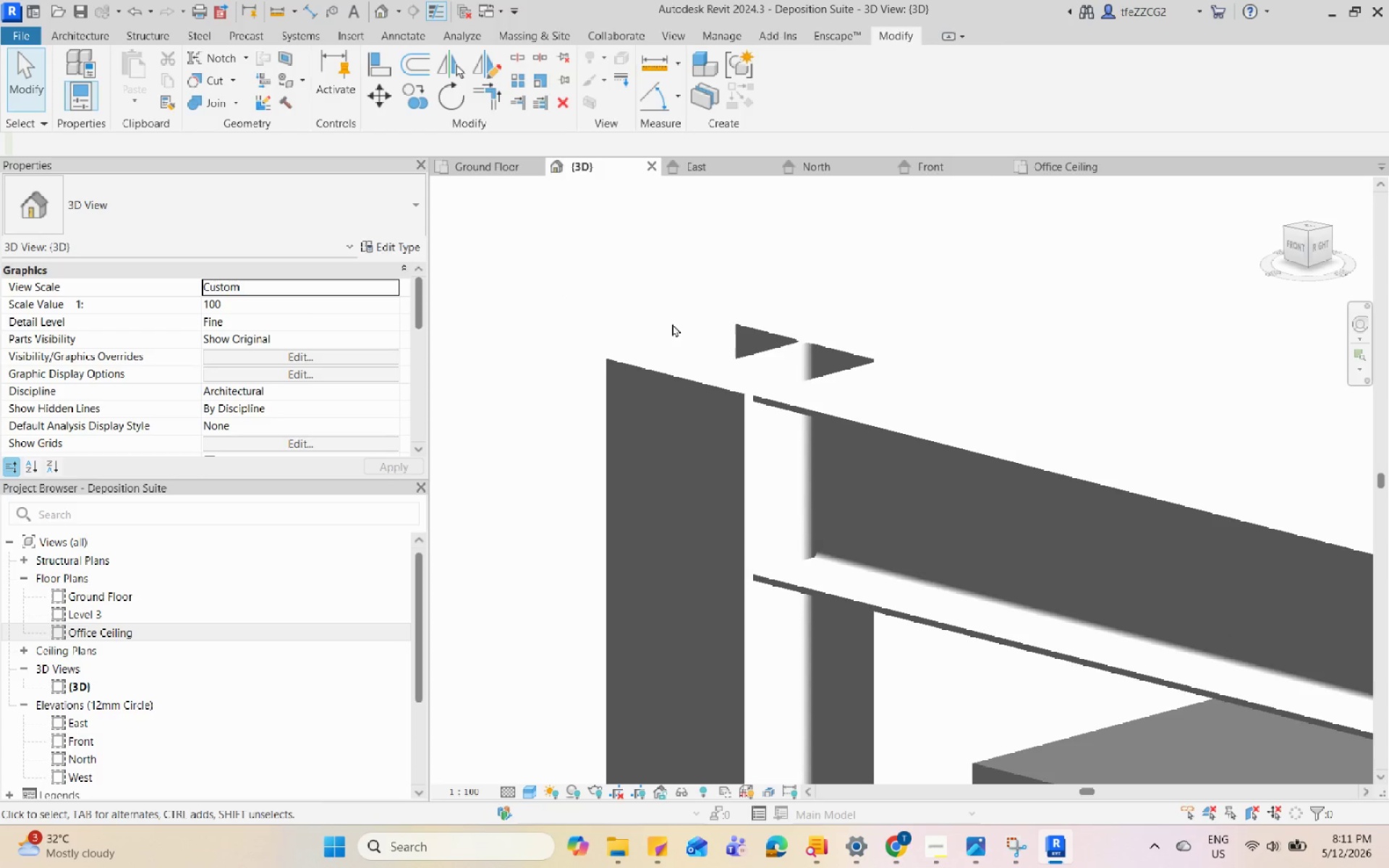 
hold_key(key=ShiftLeft, duration=0.53)
 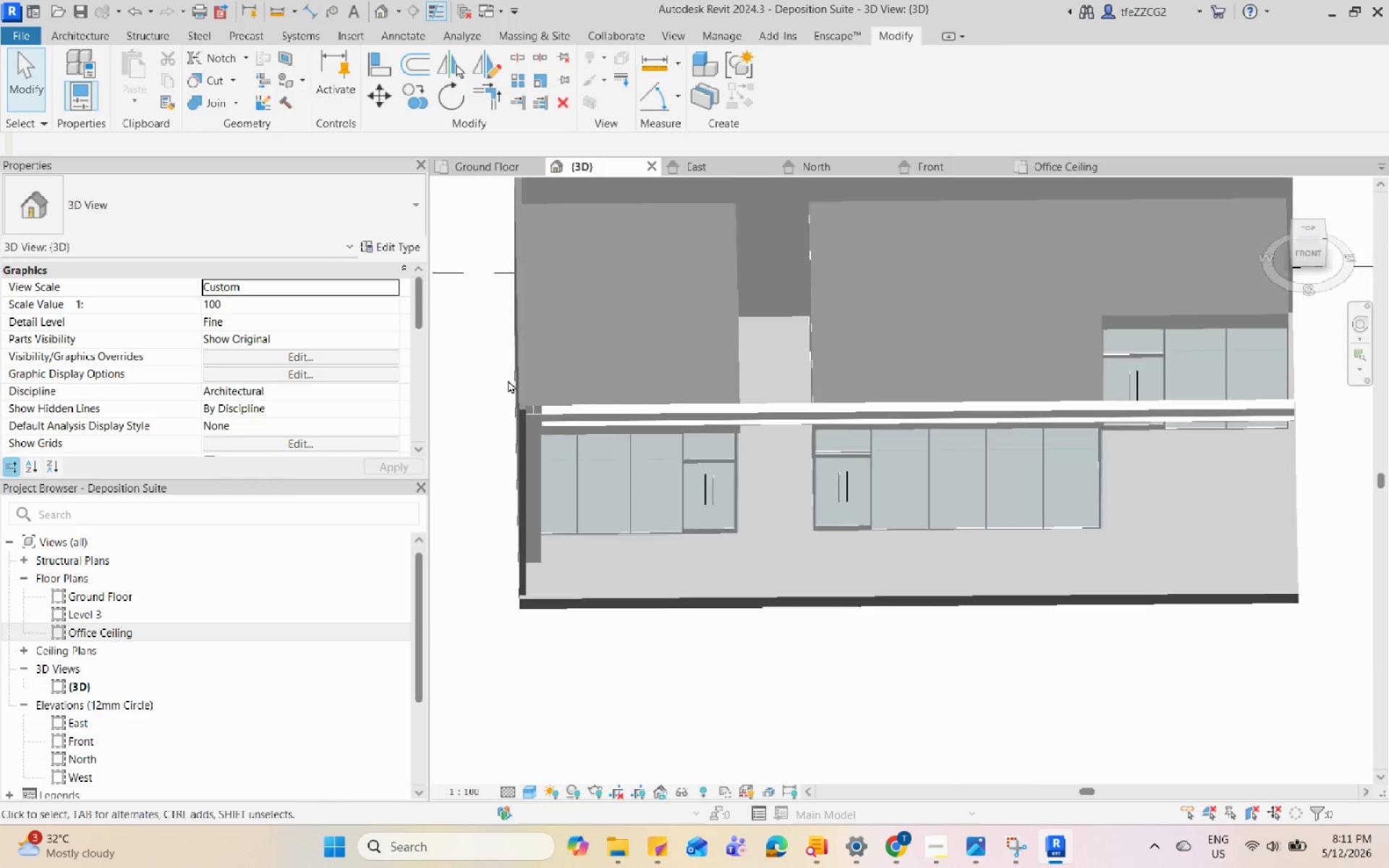 
hold_key(key=ShiftLeft, duration=0.64)
 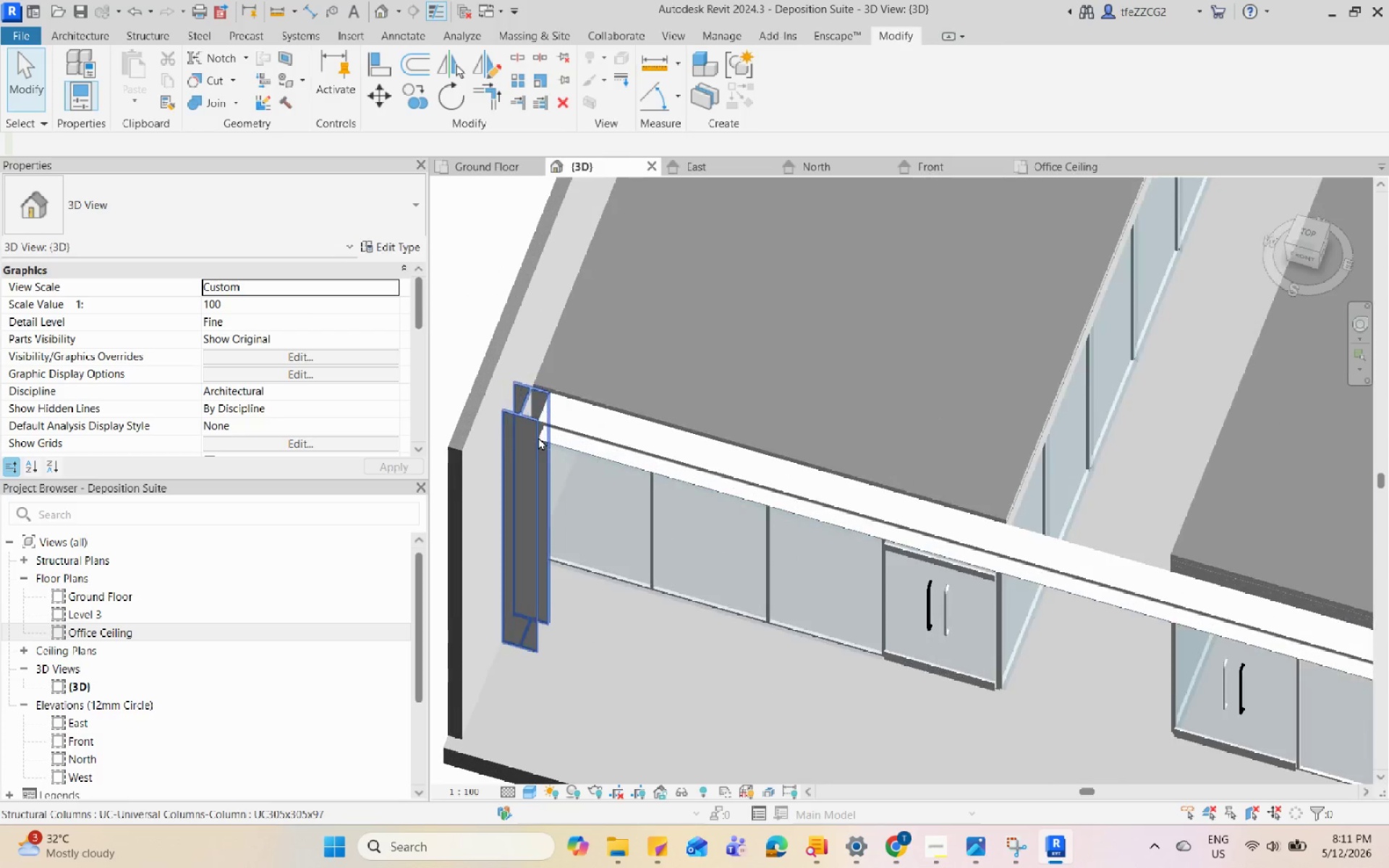 
left_click([538, 437])
 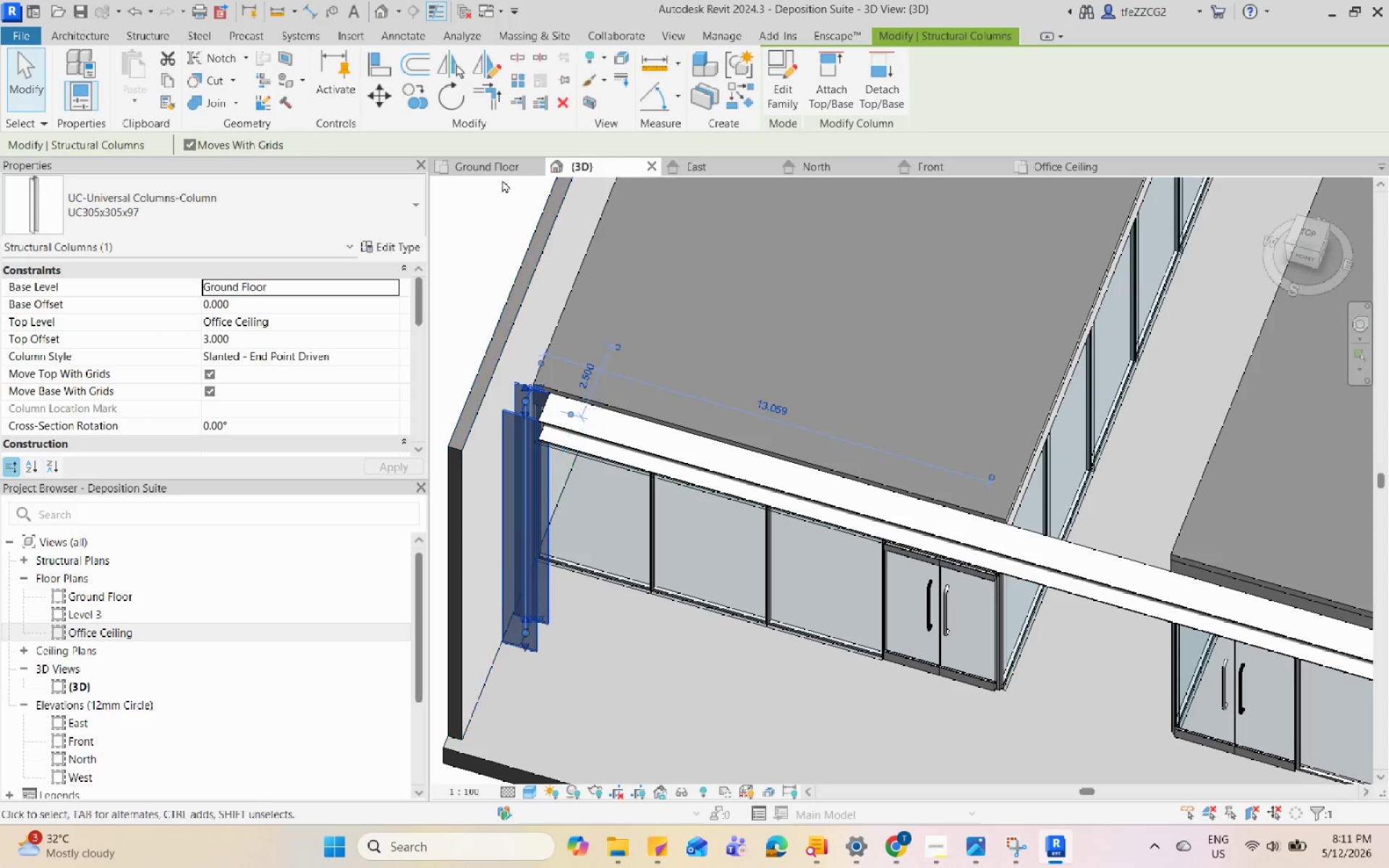 
scroll: coordinate [538, 437], scroll_direction: down, amount: 10.0
 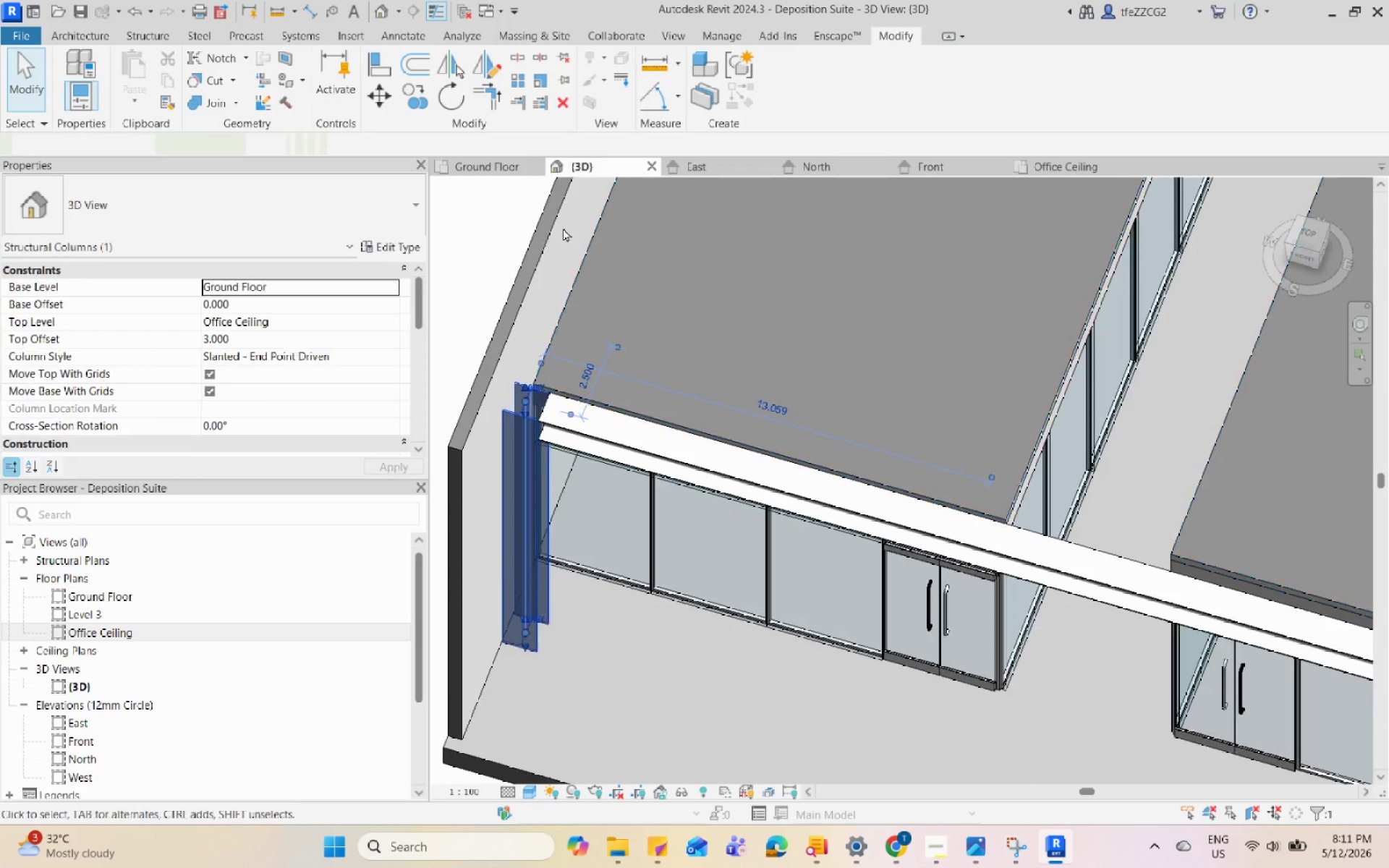 
left_click([500, 174])
 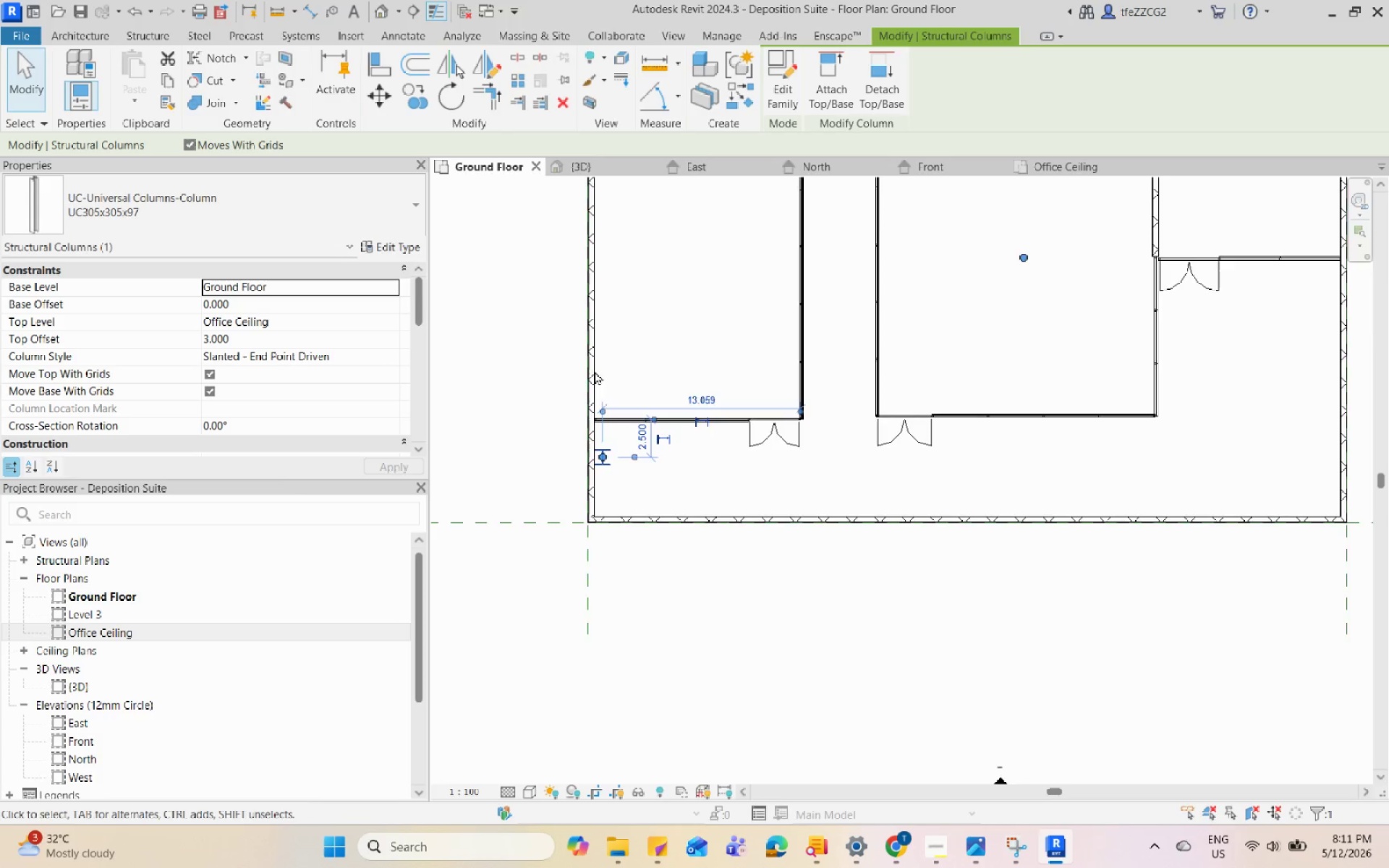 
scroll: coordinate [666, 501], scroll_direction: down, amount: 3.0
 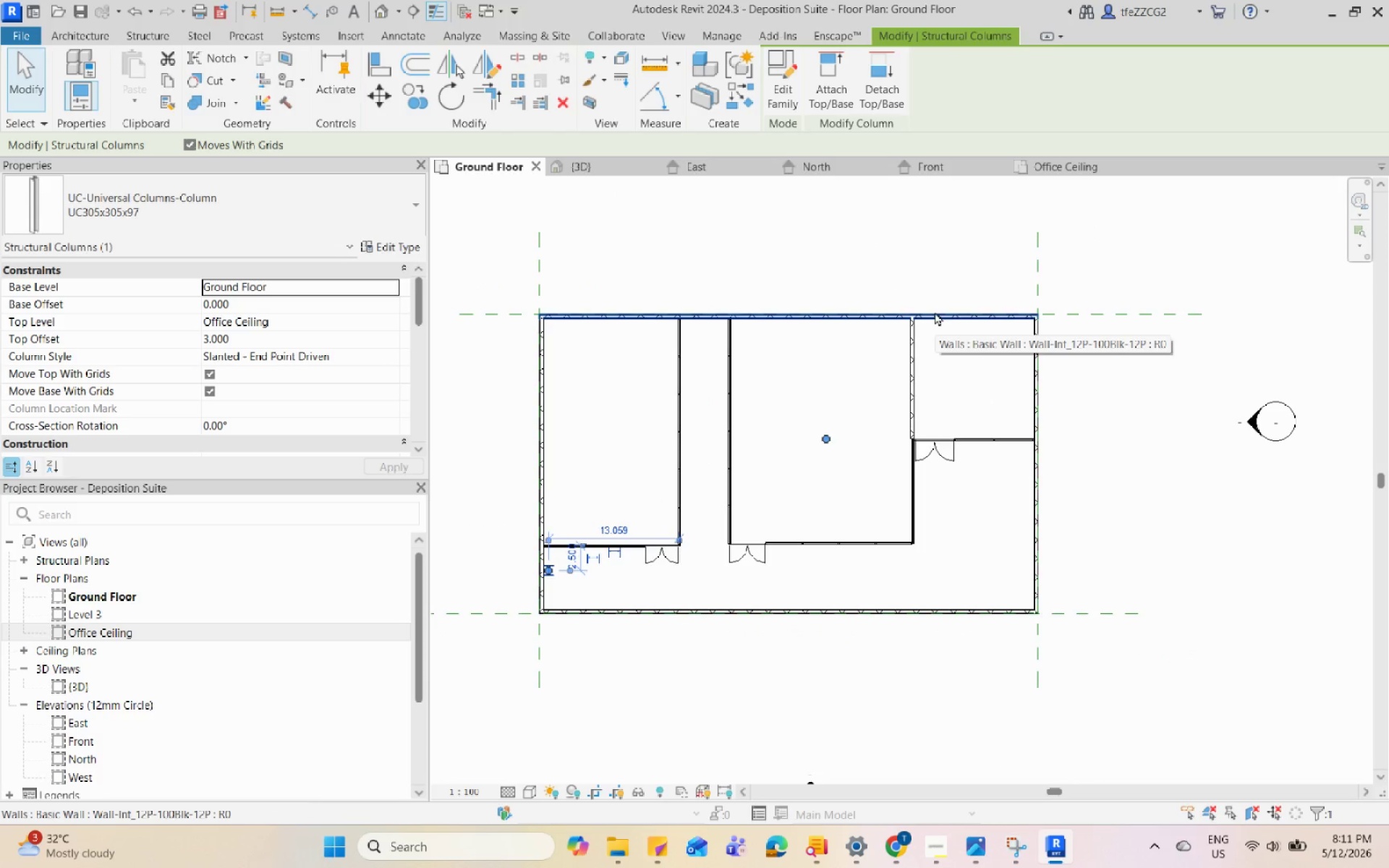 
type(cm)
 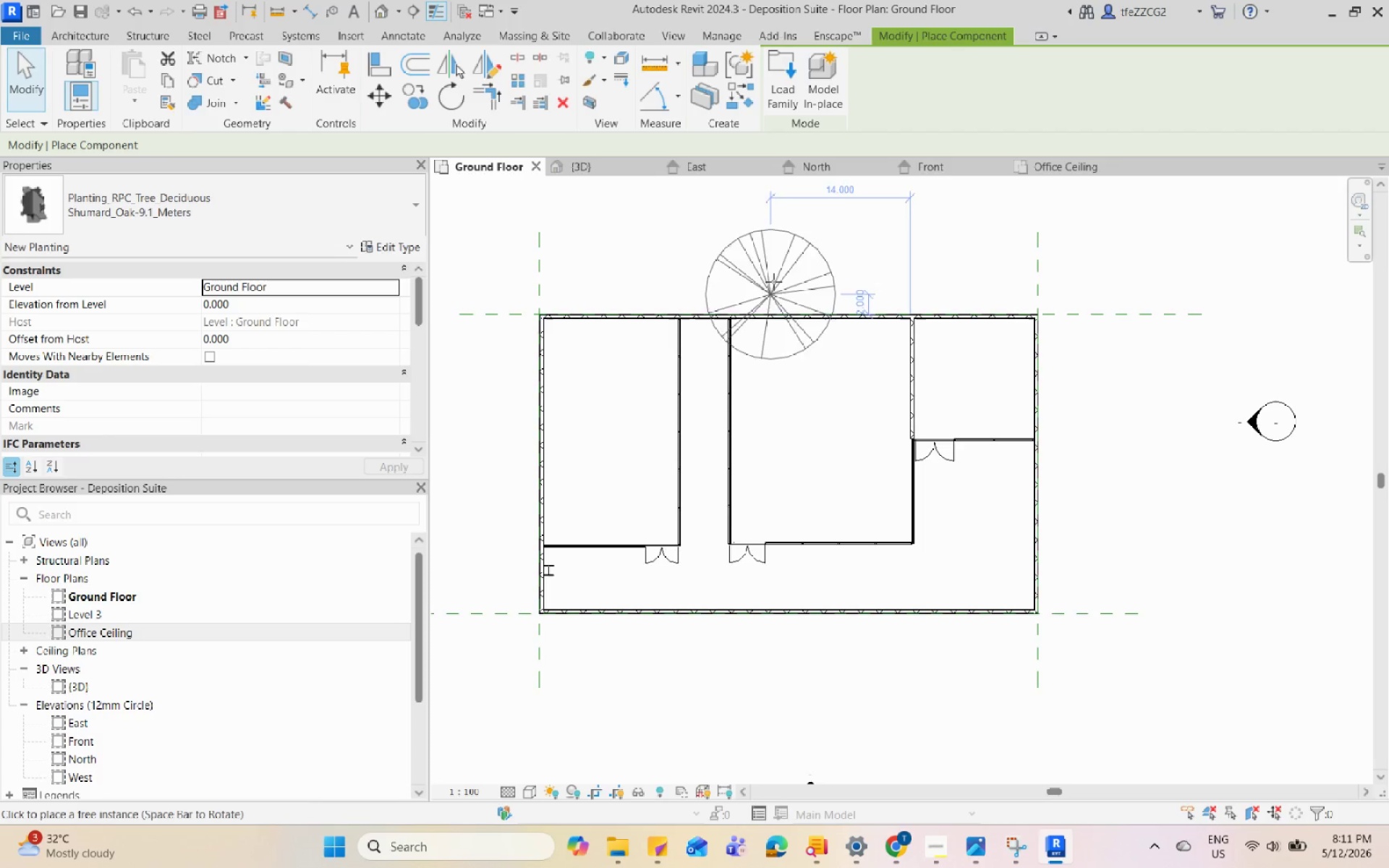 
key(Escape)
 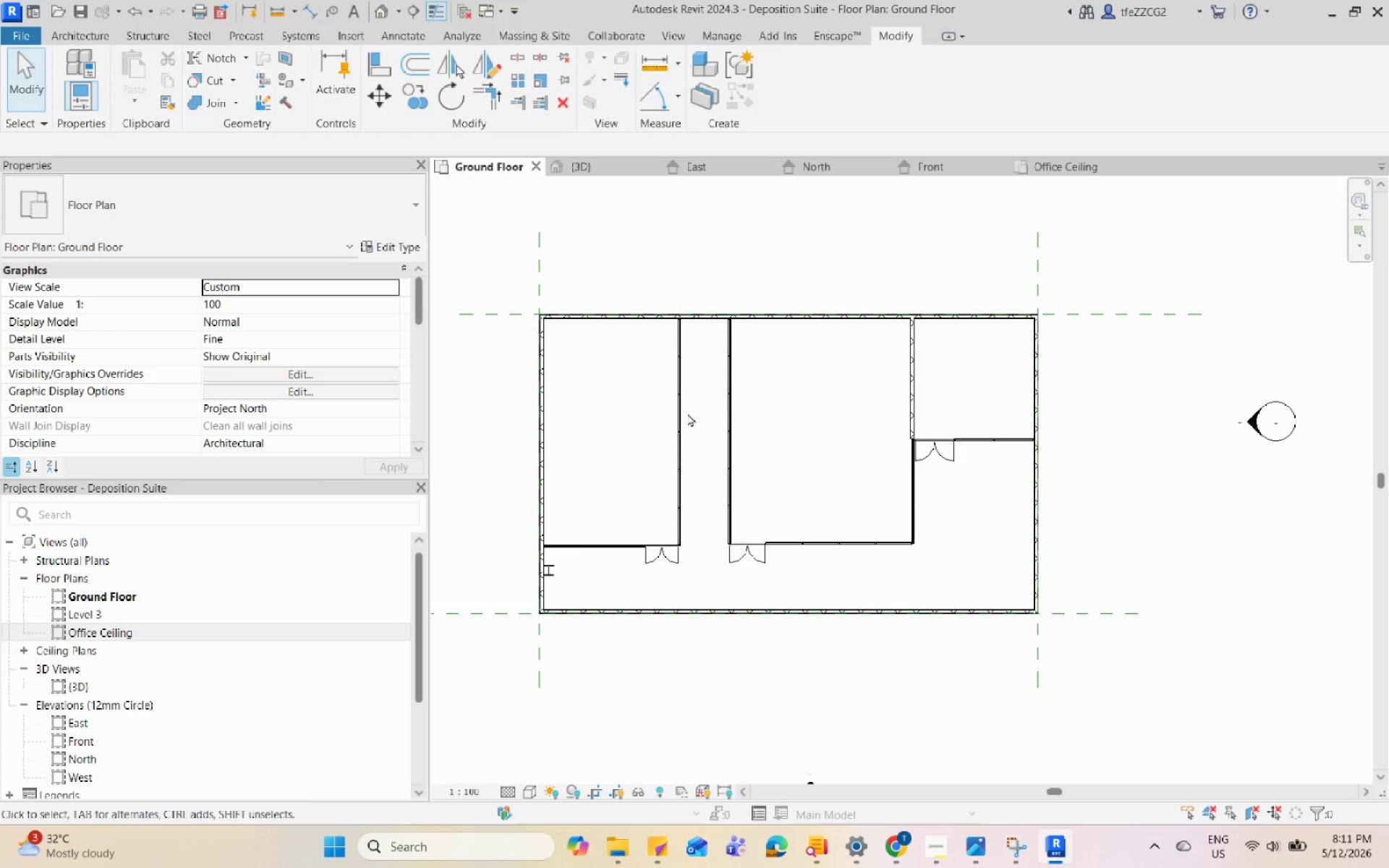 
left_click([532, 573])
 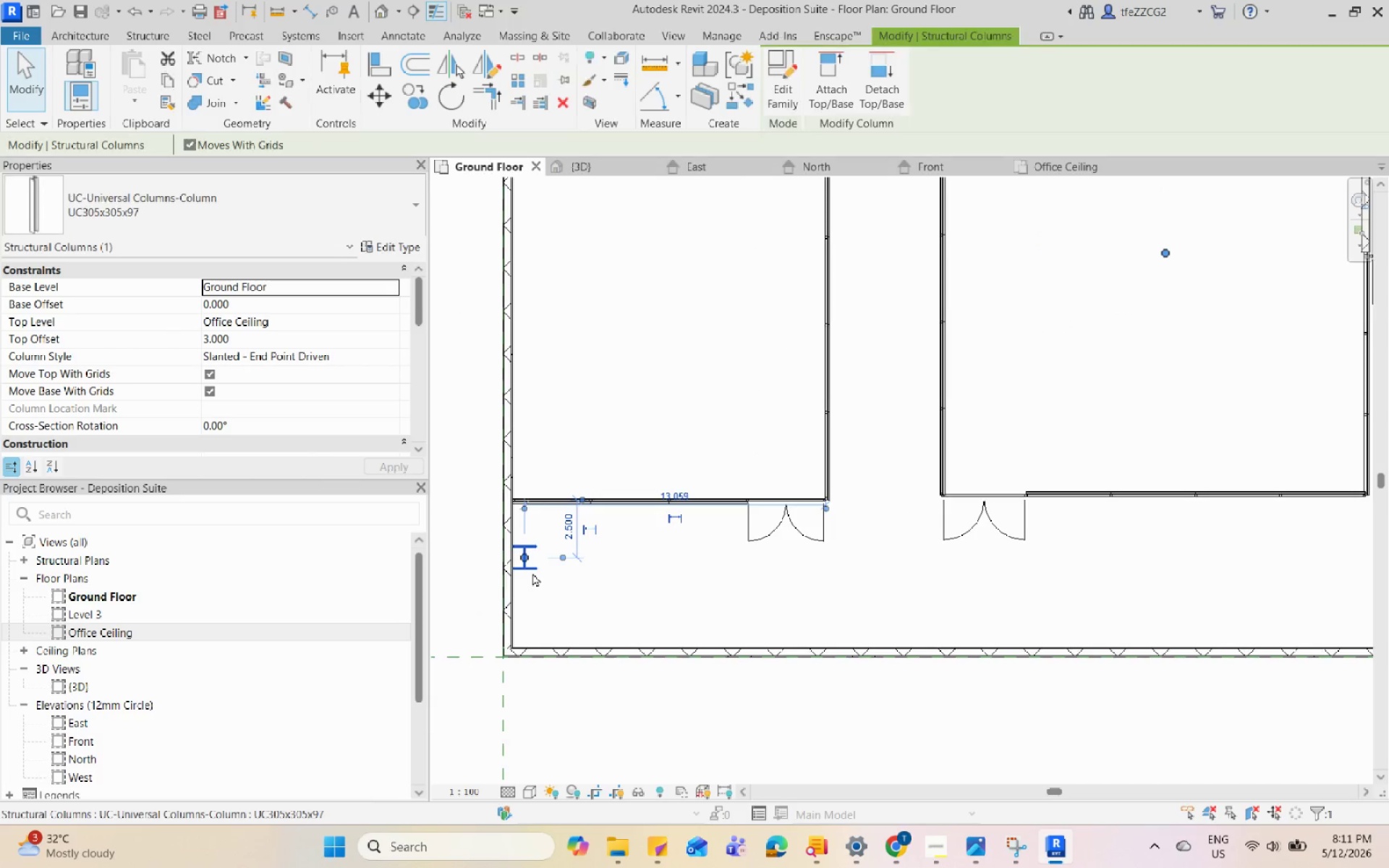 
scroll: coordinate [538, 581], scroll_direction: up, amount: 6.0
 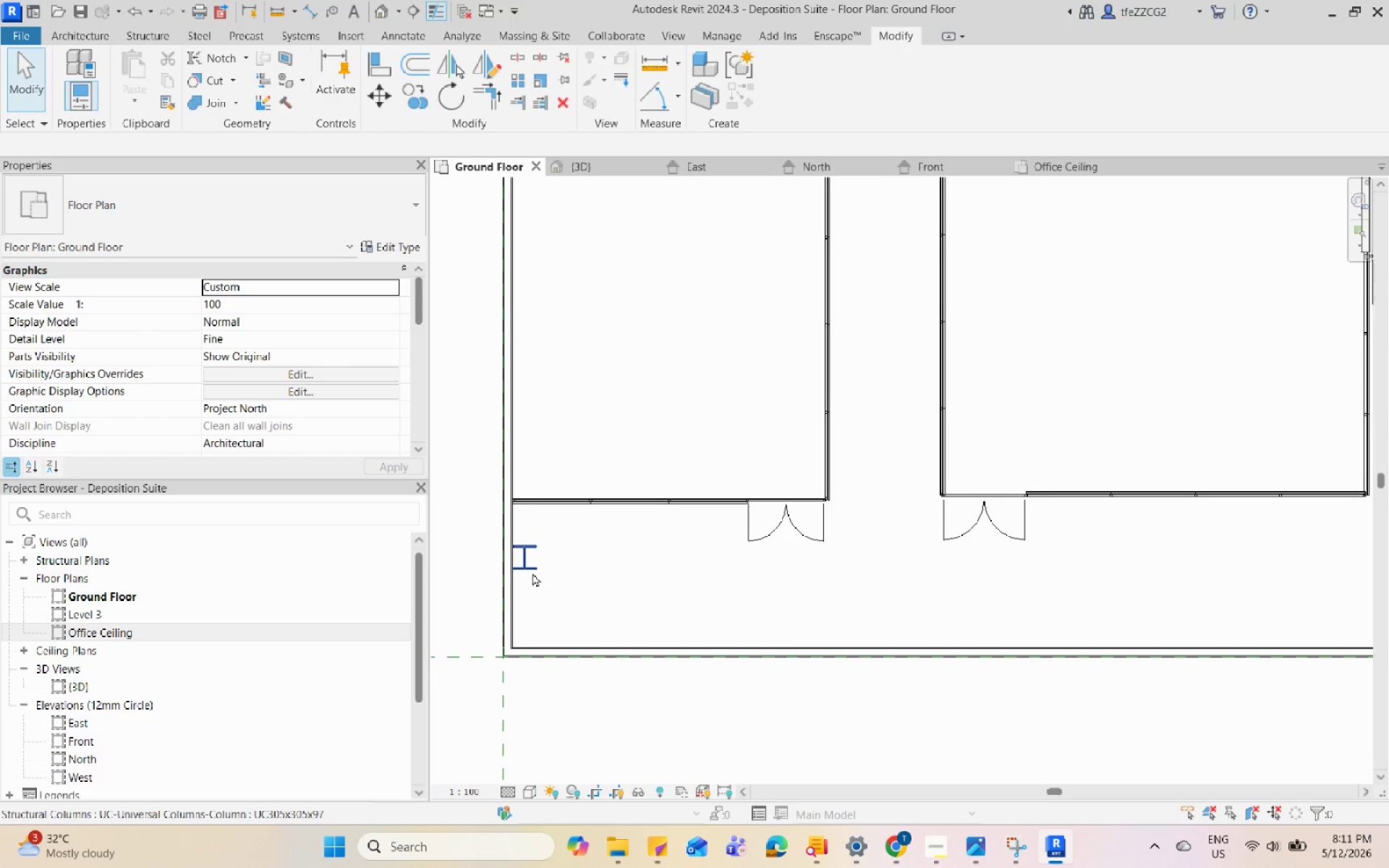 
scroll: coordinate [536, 581], scroll_direction: down, amount: 5.0
 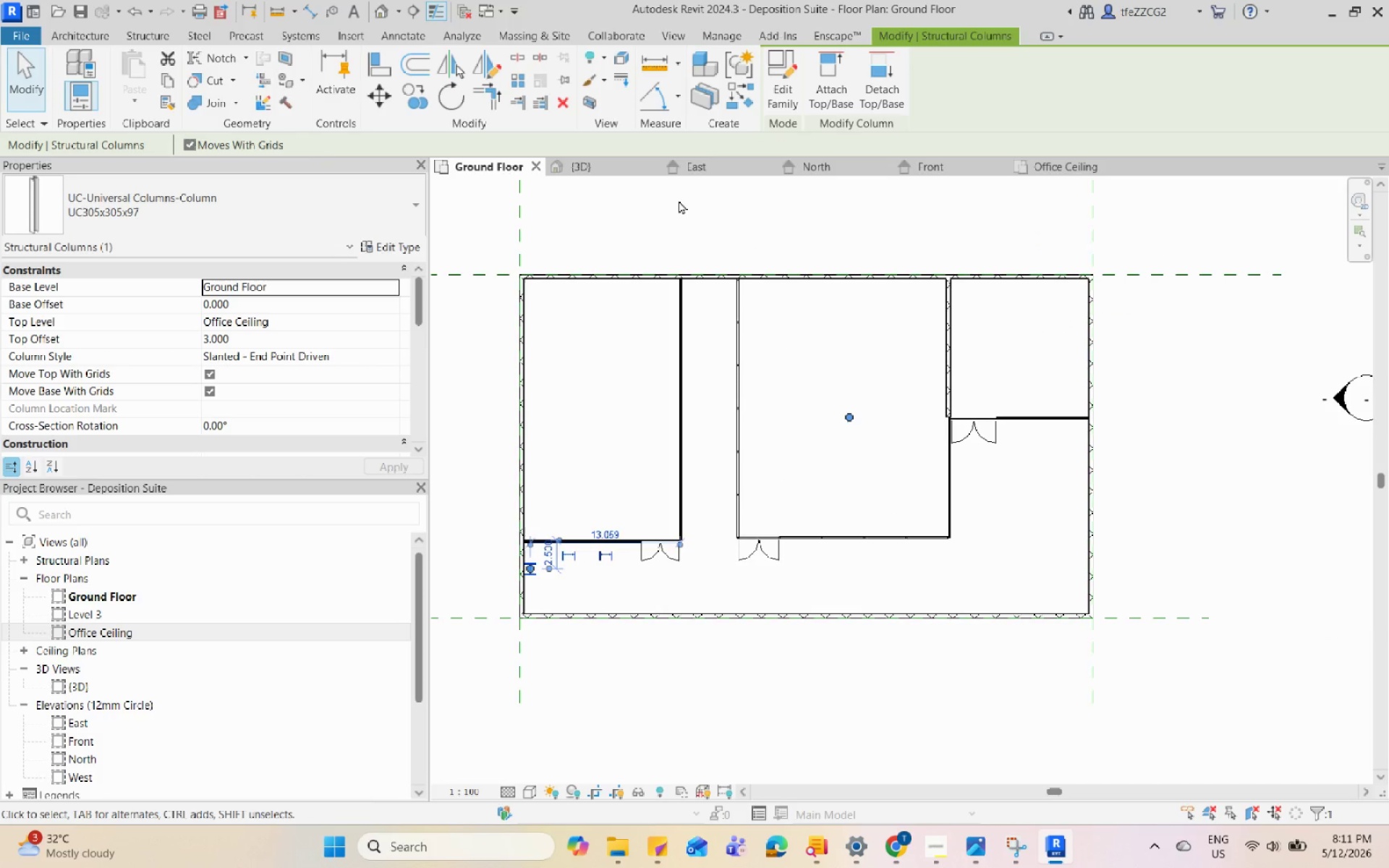 
wait(8.03)
 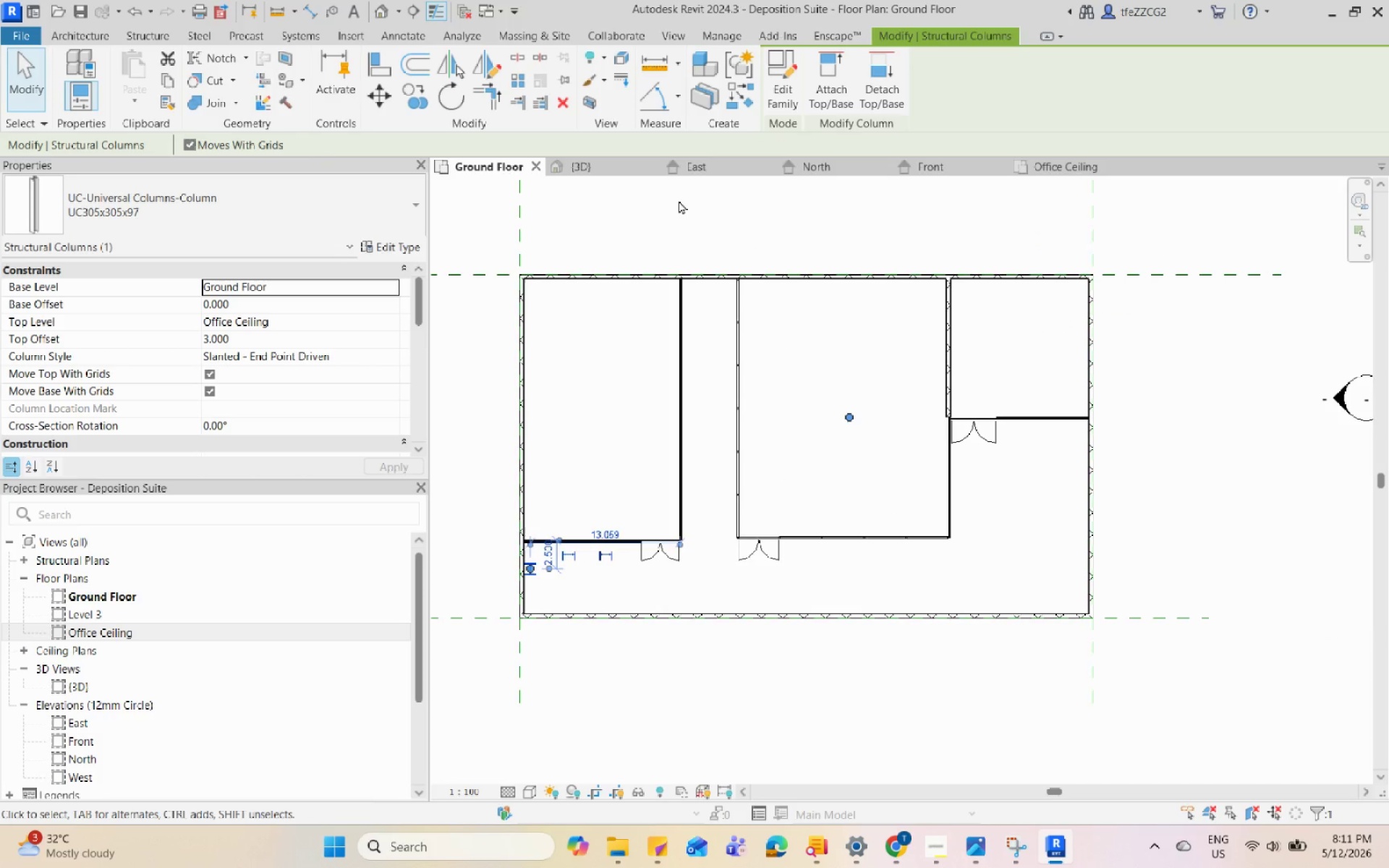 
mouse_move([721, 64])
 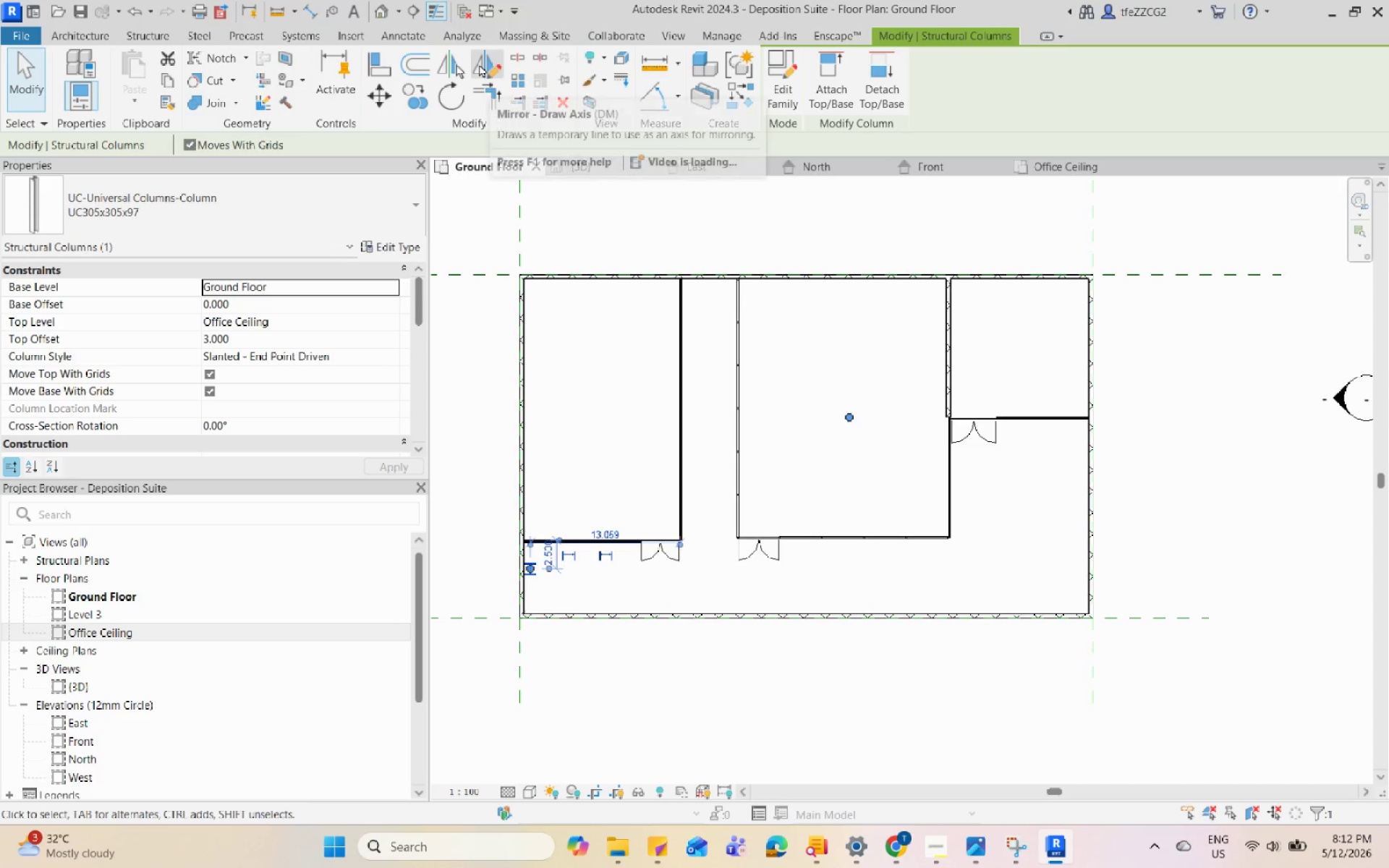 
left_click([479, 64])
 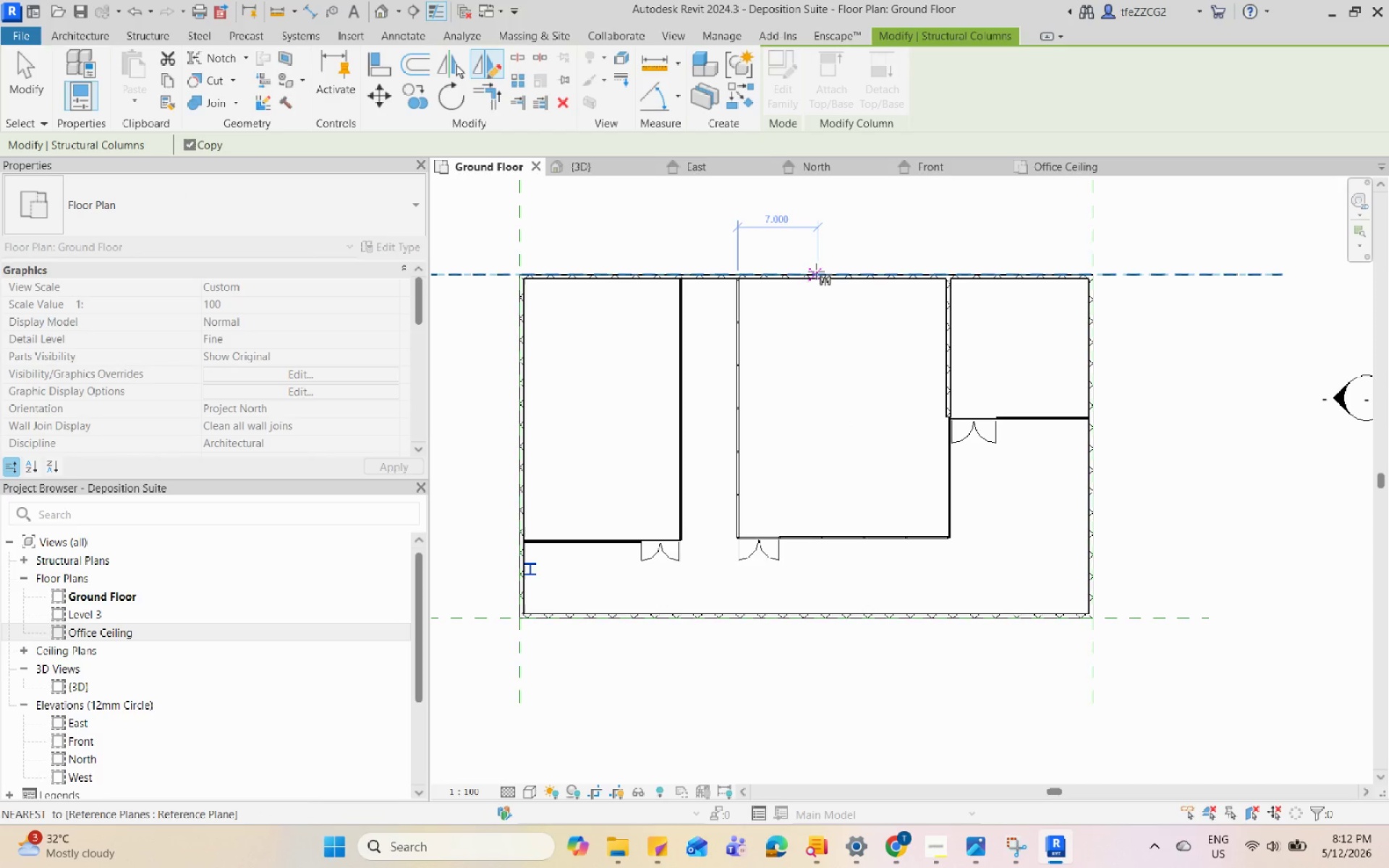 
left_click([804, 271])
 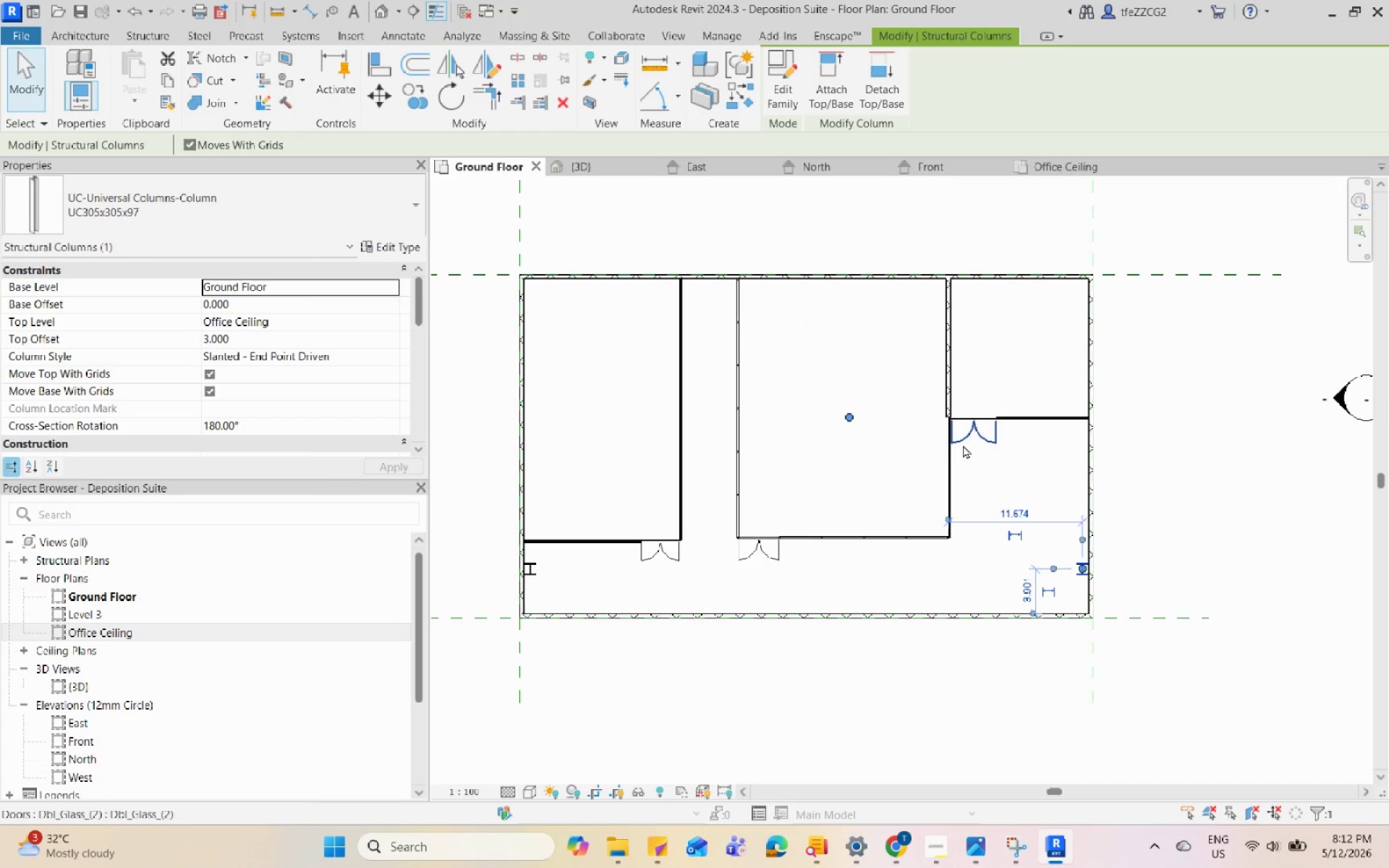 
key(Escape)
 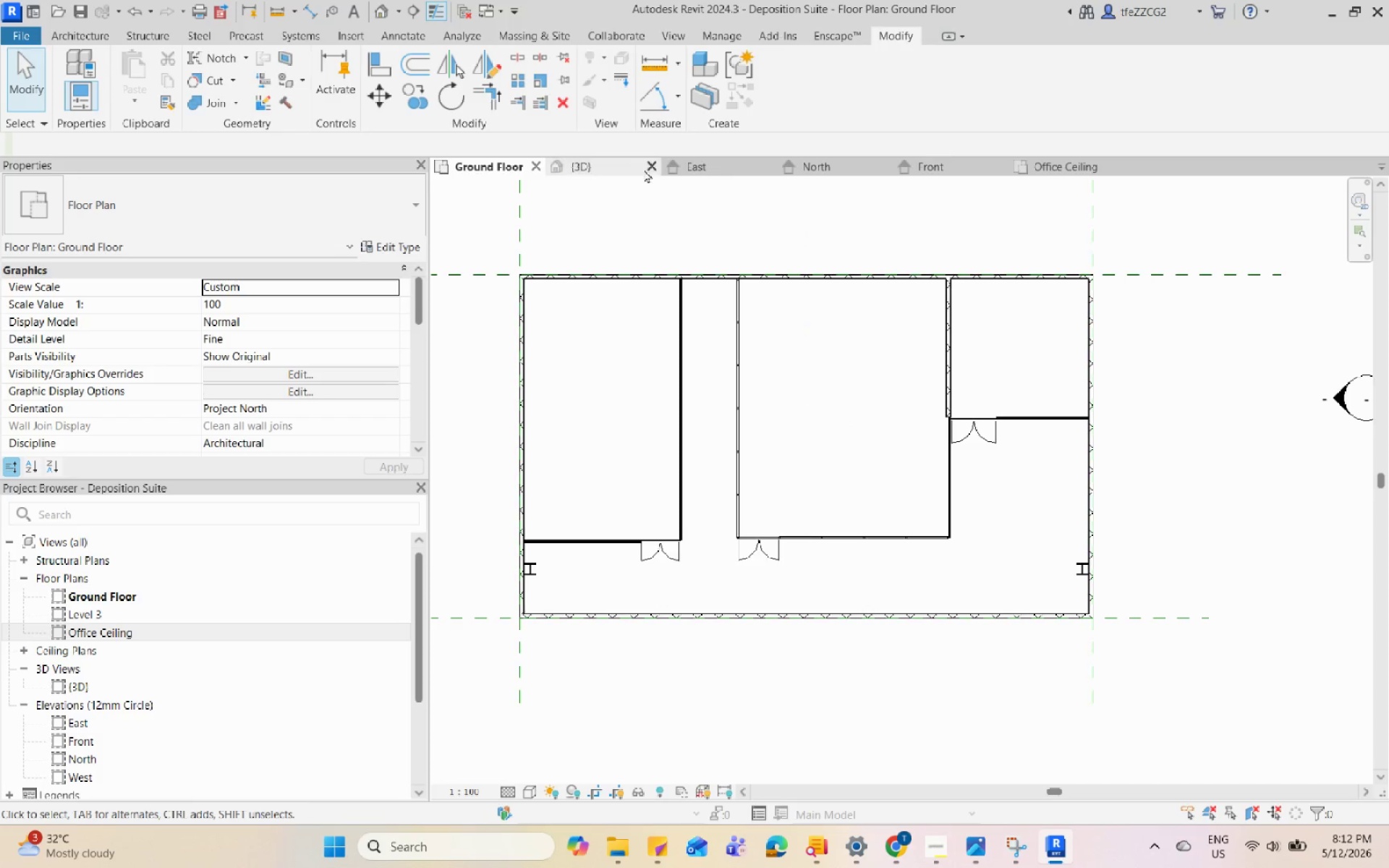 
left_click([616, 163])
 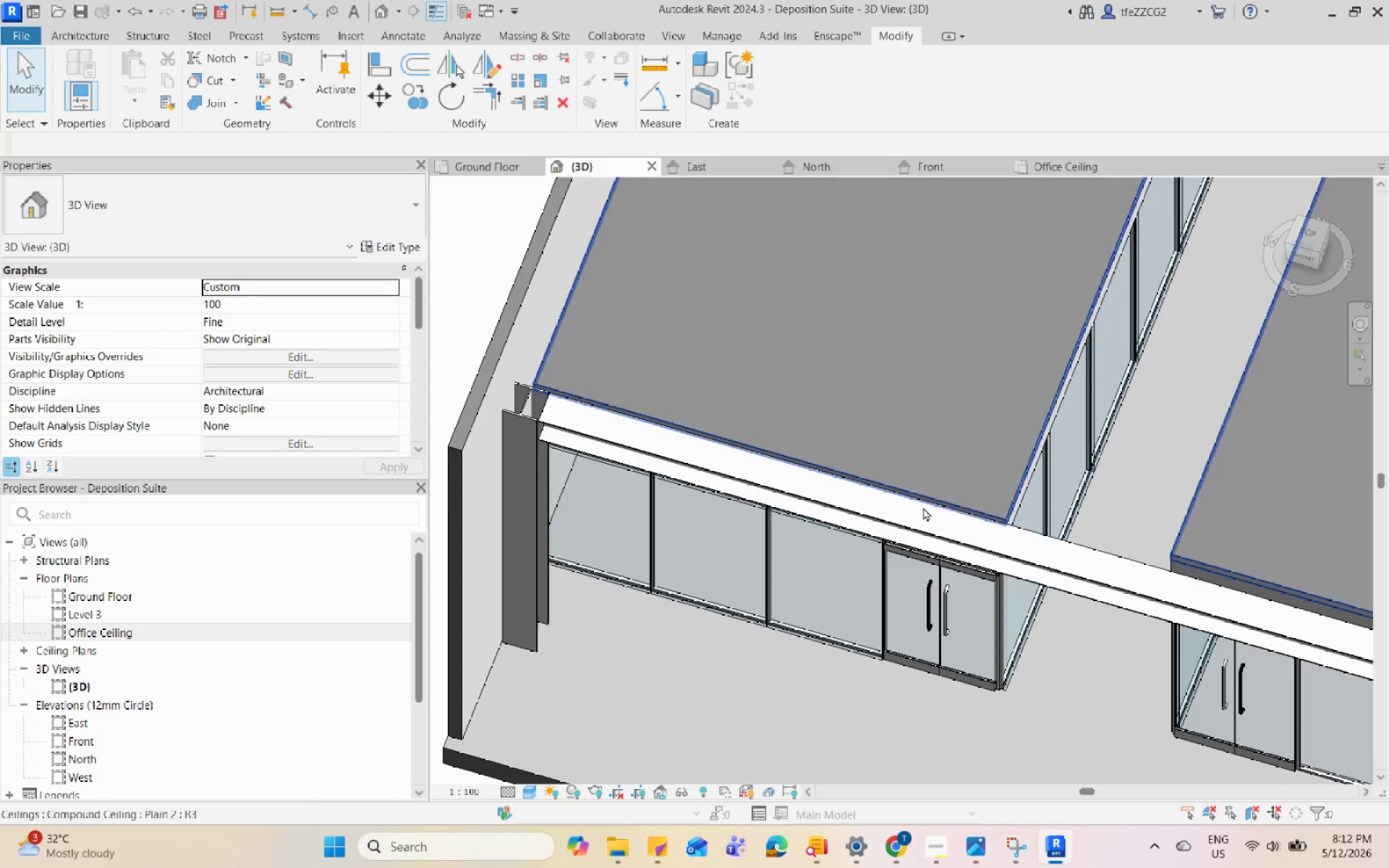 
hold_key(key=ShiftLeft, duration=0.55)
 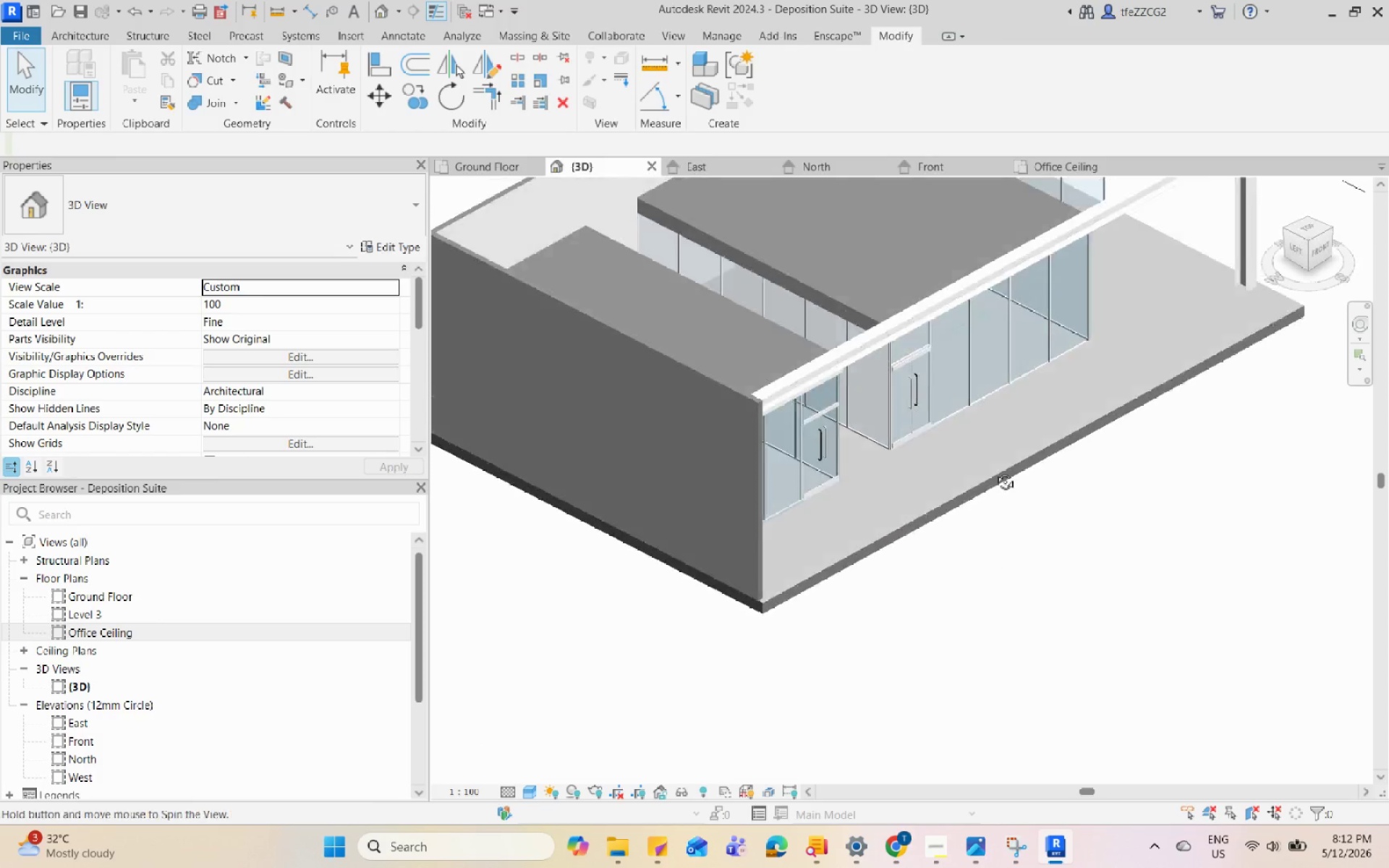 
scroll: coordinate [936, 517], scroll_direction: down, amount: 1.0
 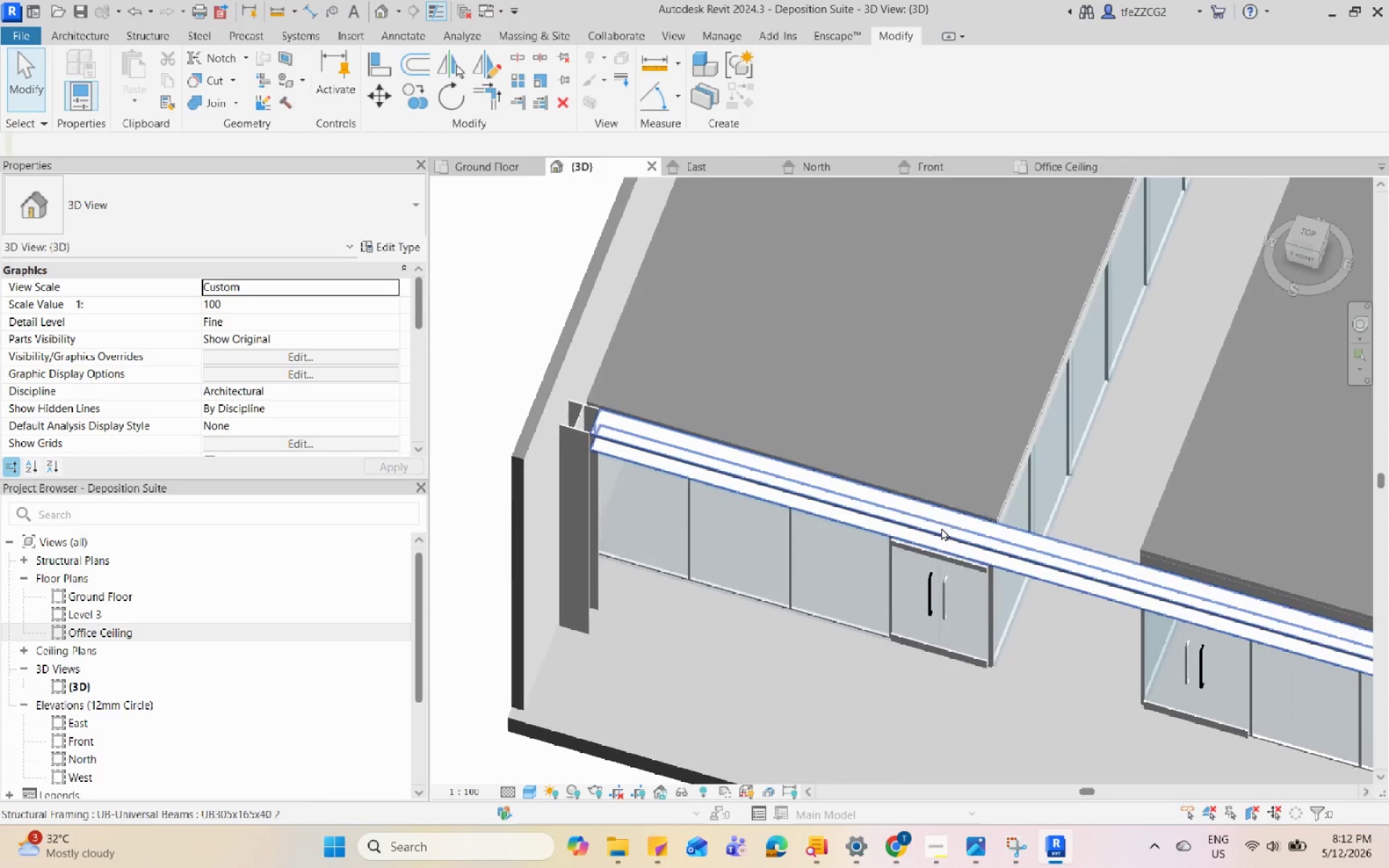 
hold_key(key=ShiftLeft, duration=0.48)
 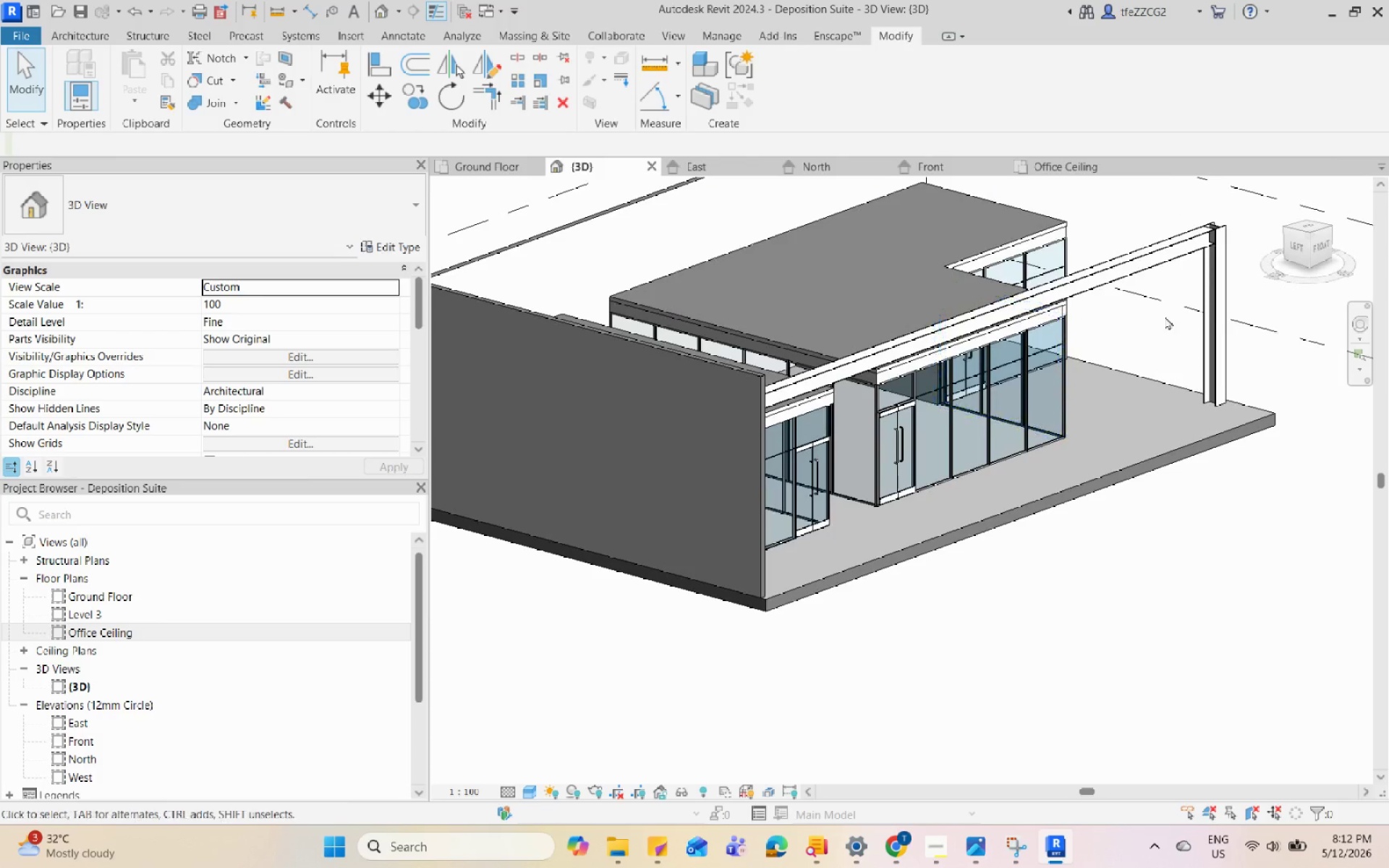 
scroll: coordinate [867, 472], scroll_direction: down, amount: 4.0
 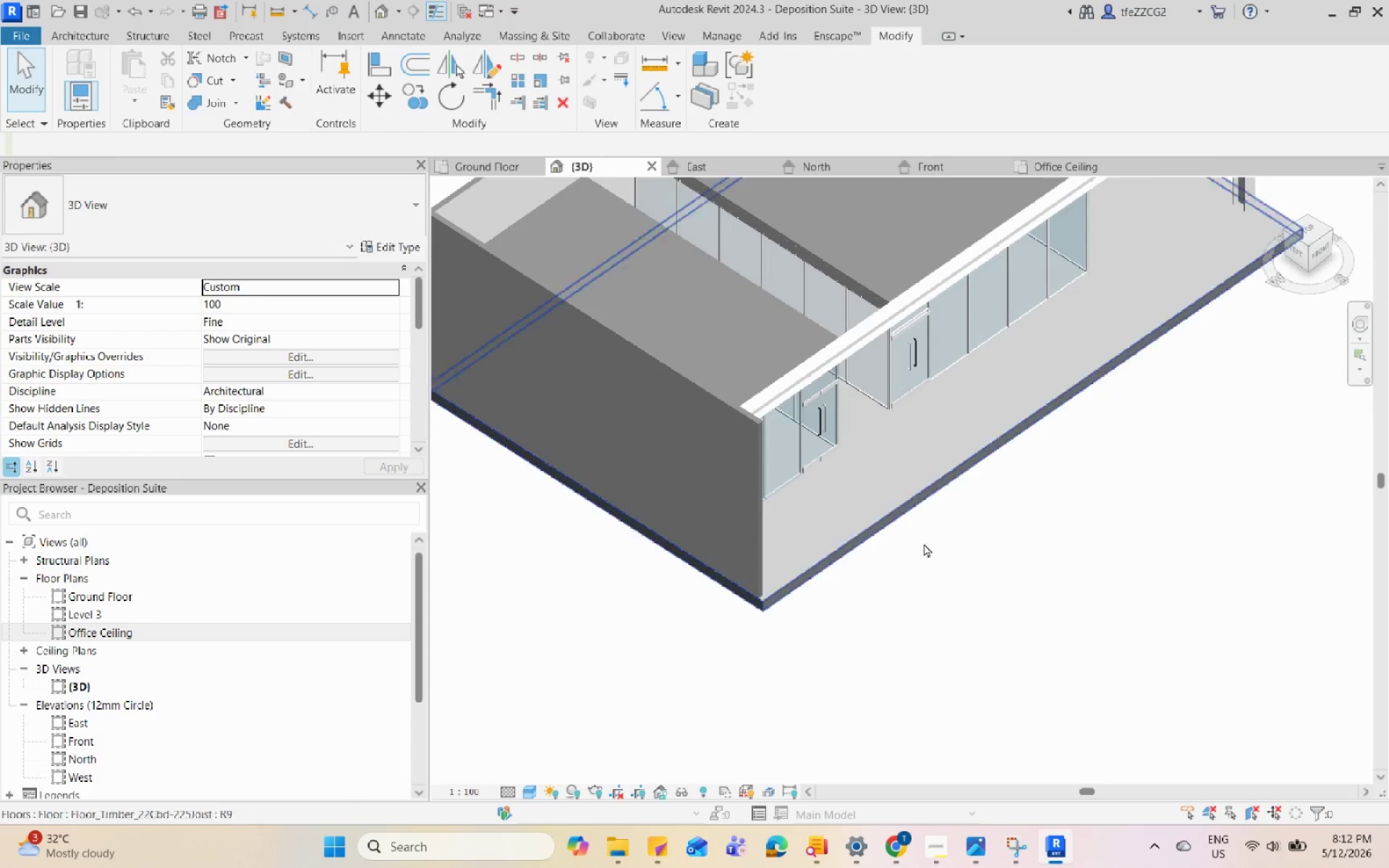 
hold_key(key=ShiftLeft, duration=0.55)
 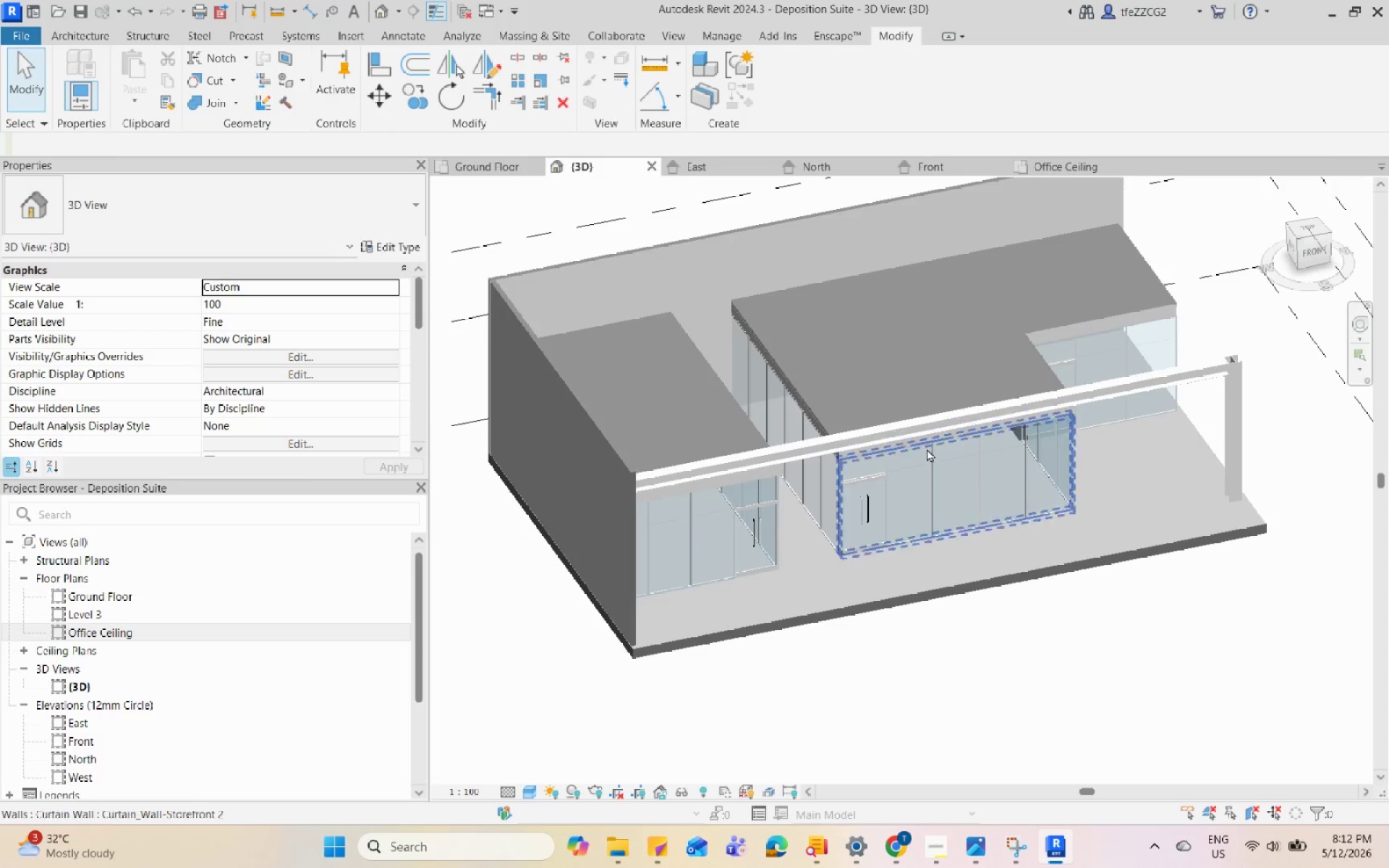 
scroll: coordinate [1227, 275], scroll_direction: up, amount: 4.0
 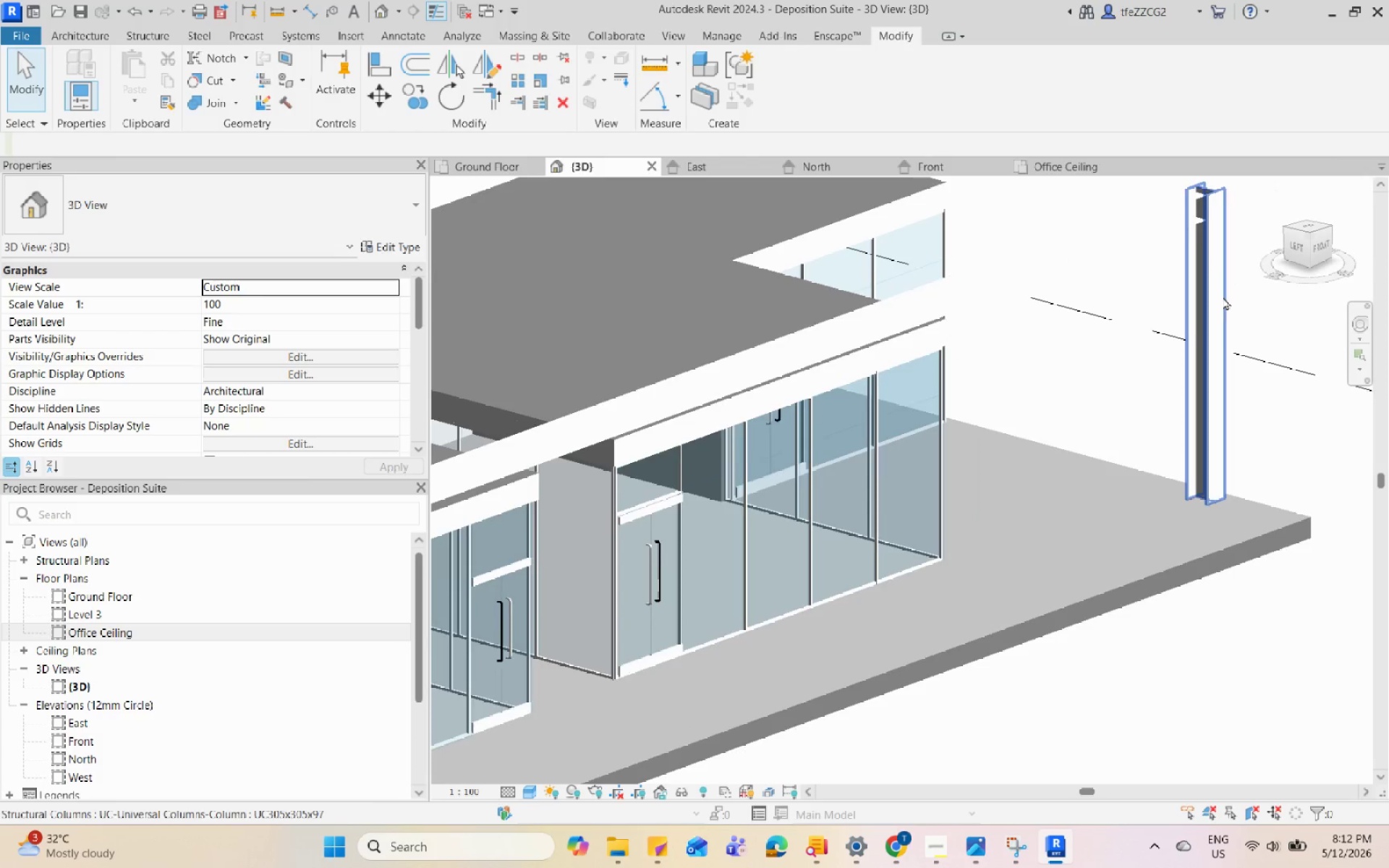 
hold_key(key=ShiftLeft, duration=0.67)
 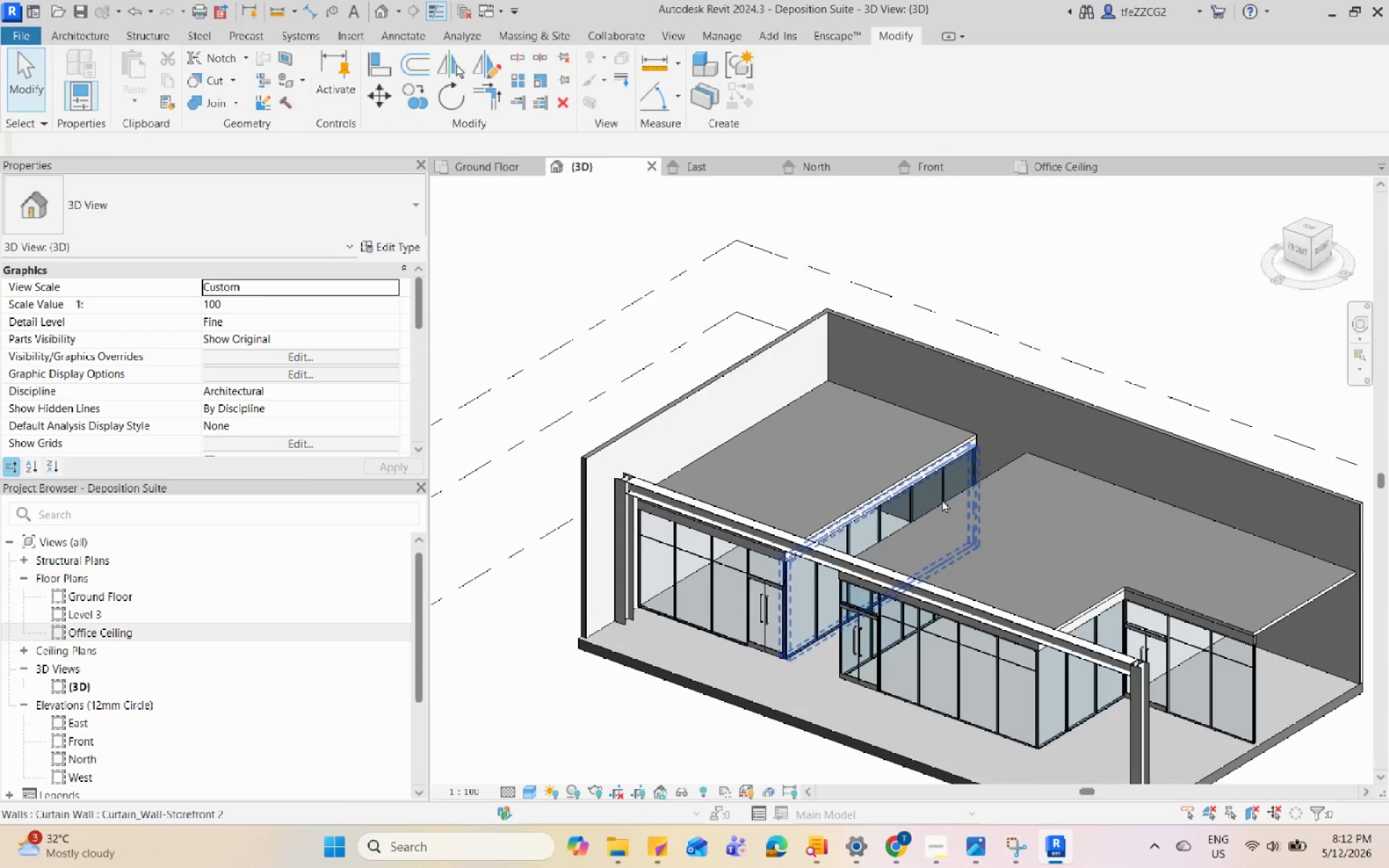 
scroll: coordinate [896, 443], scroll_direction: down, amount: 9.0
 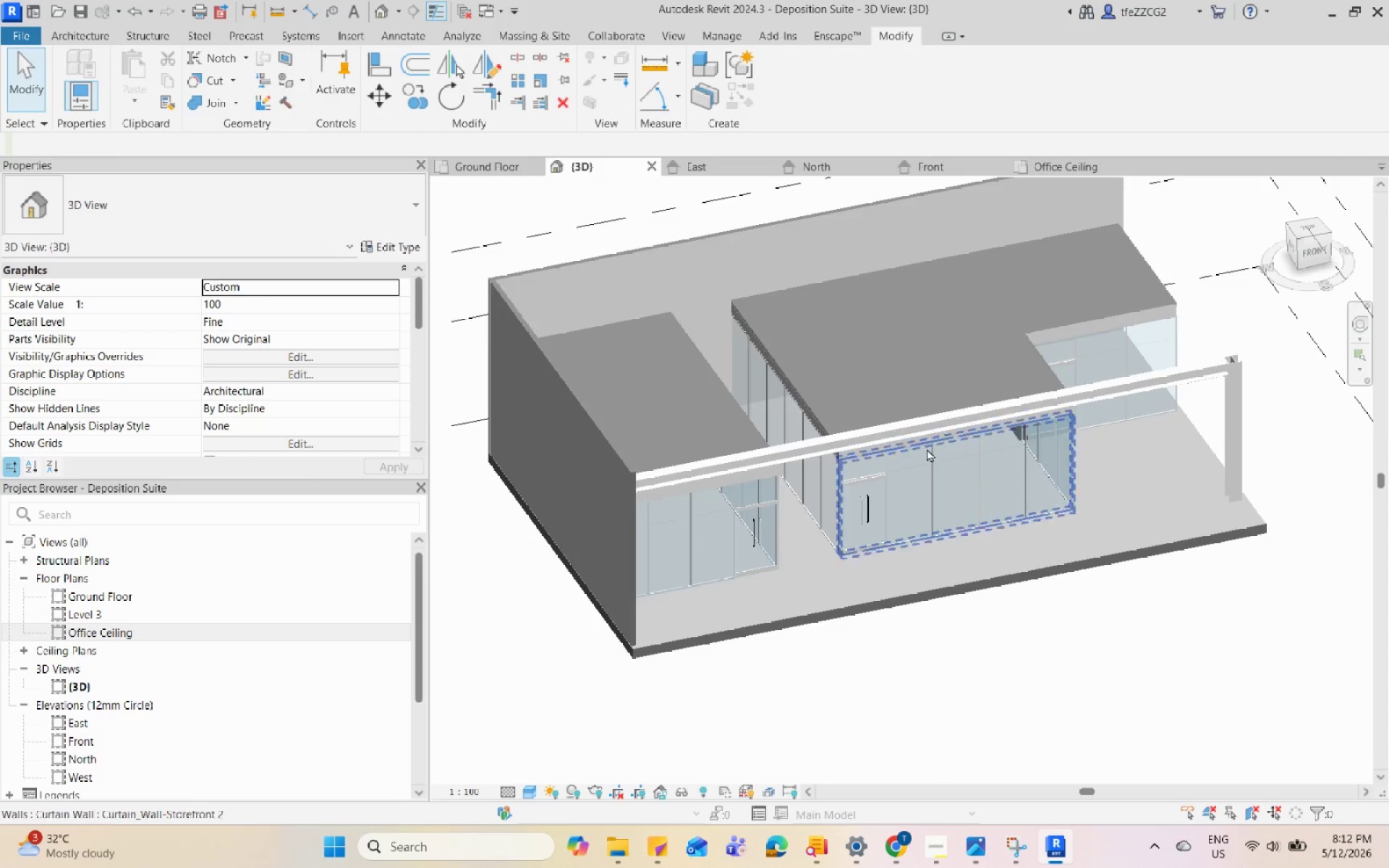 
hold_key(key=ShiftLeft, duration=0.56)
 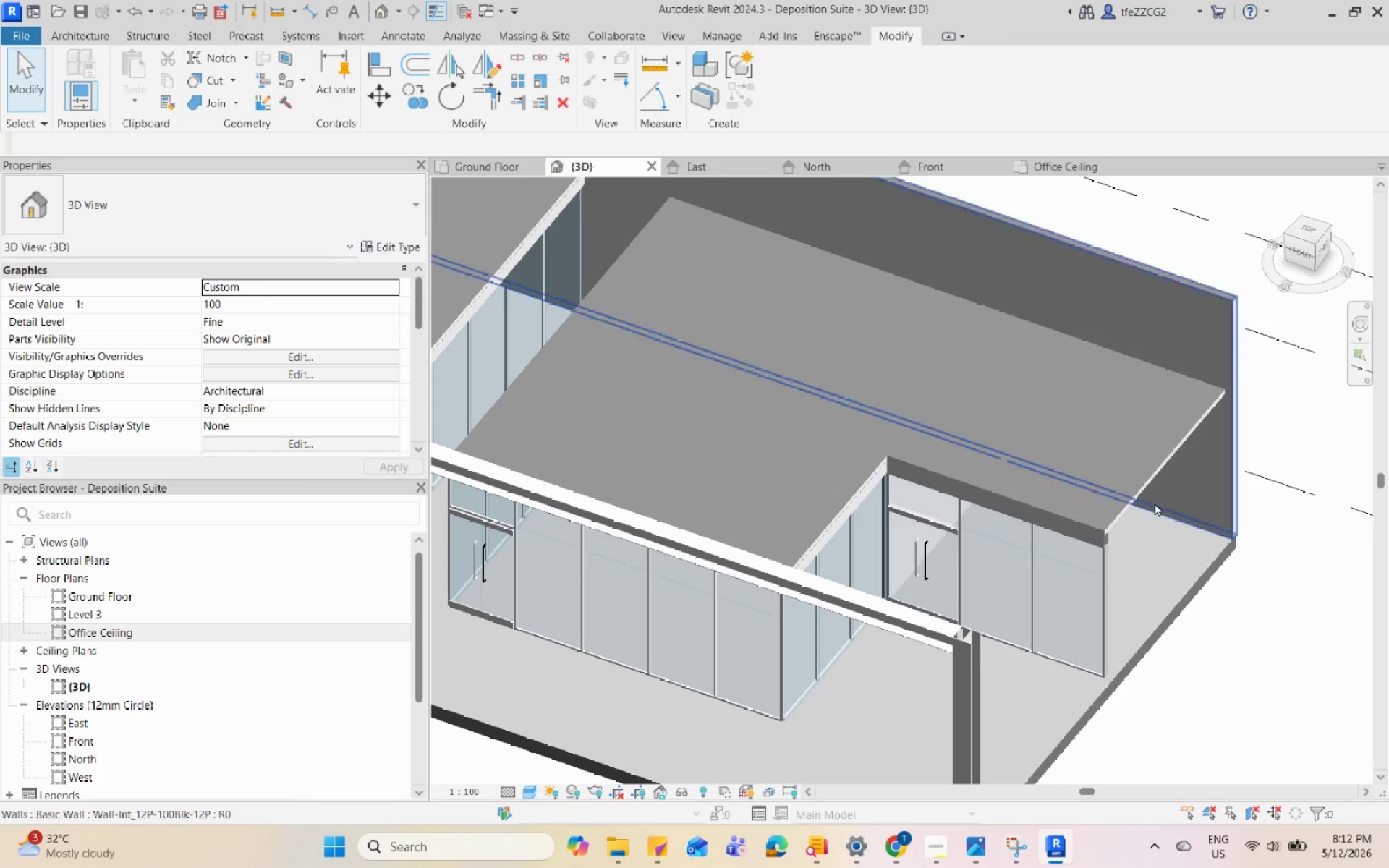 
scroll: coordinate [942, 501], scroll_direction: down, amount: 4.0
 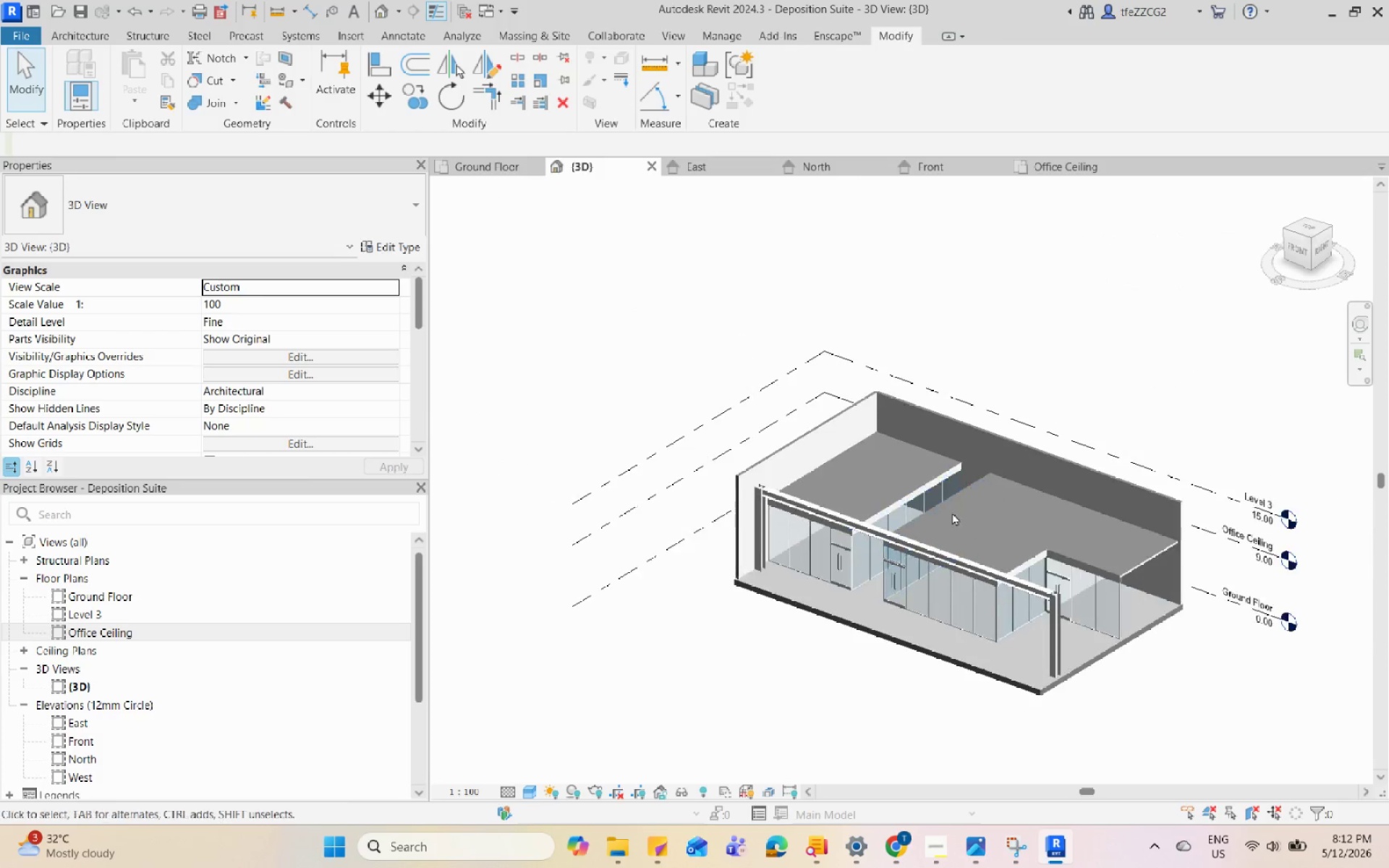 
hold_key(key=ShiftLeft, duration=0.62)
 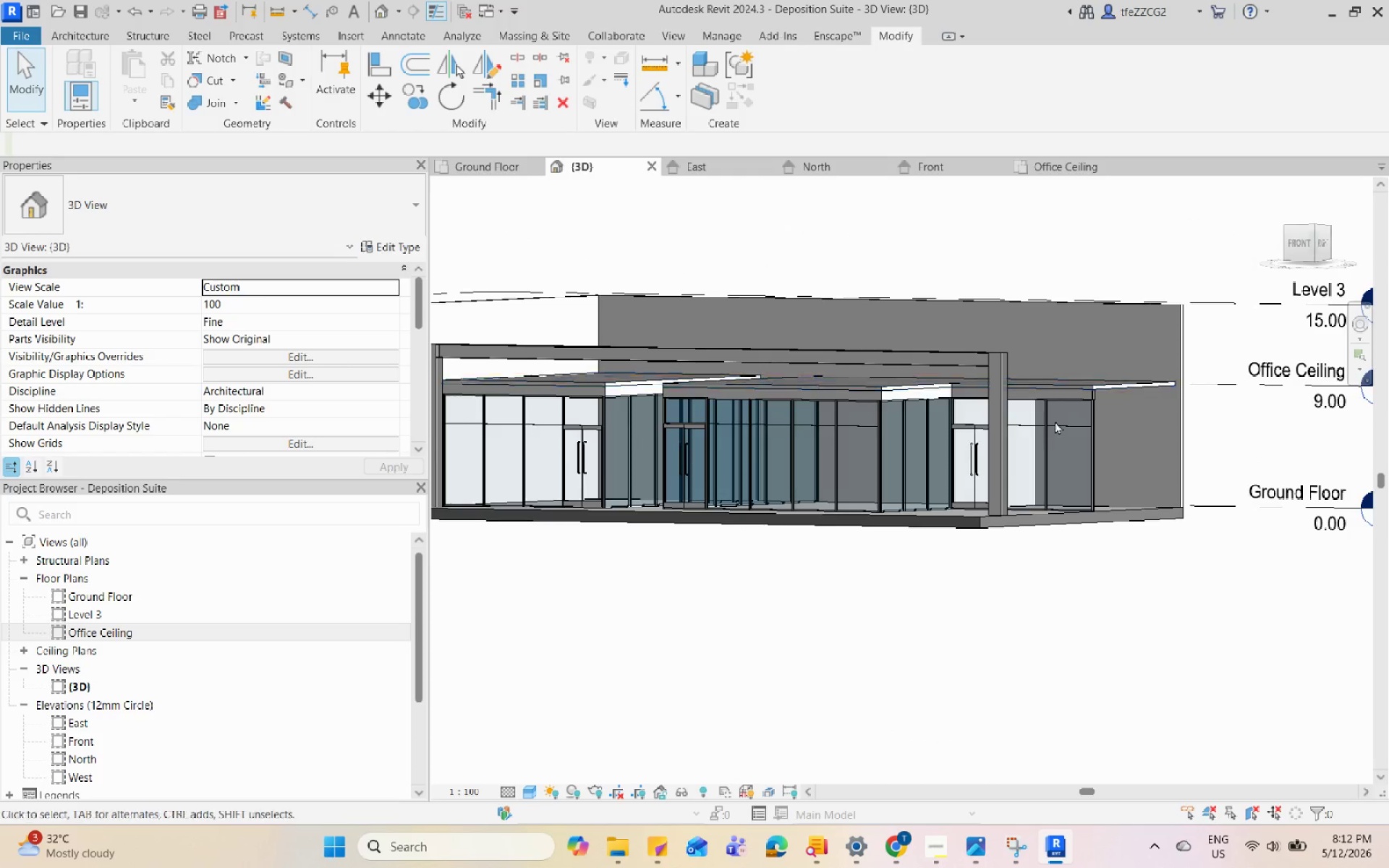 
scroll: coordinate [1081, 435], scroll_direction: up, amount: 5.0
 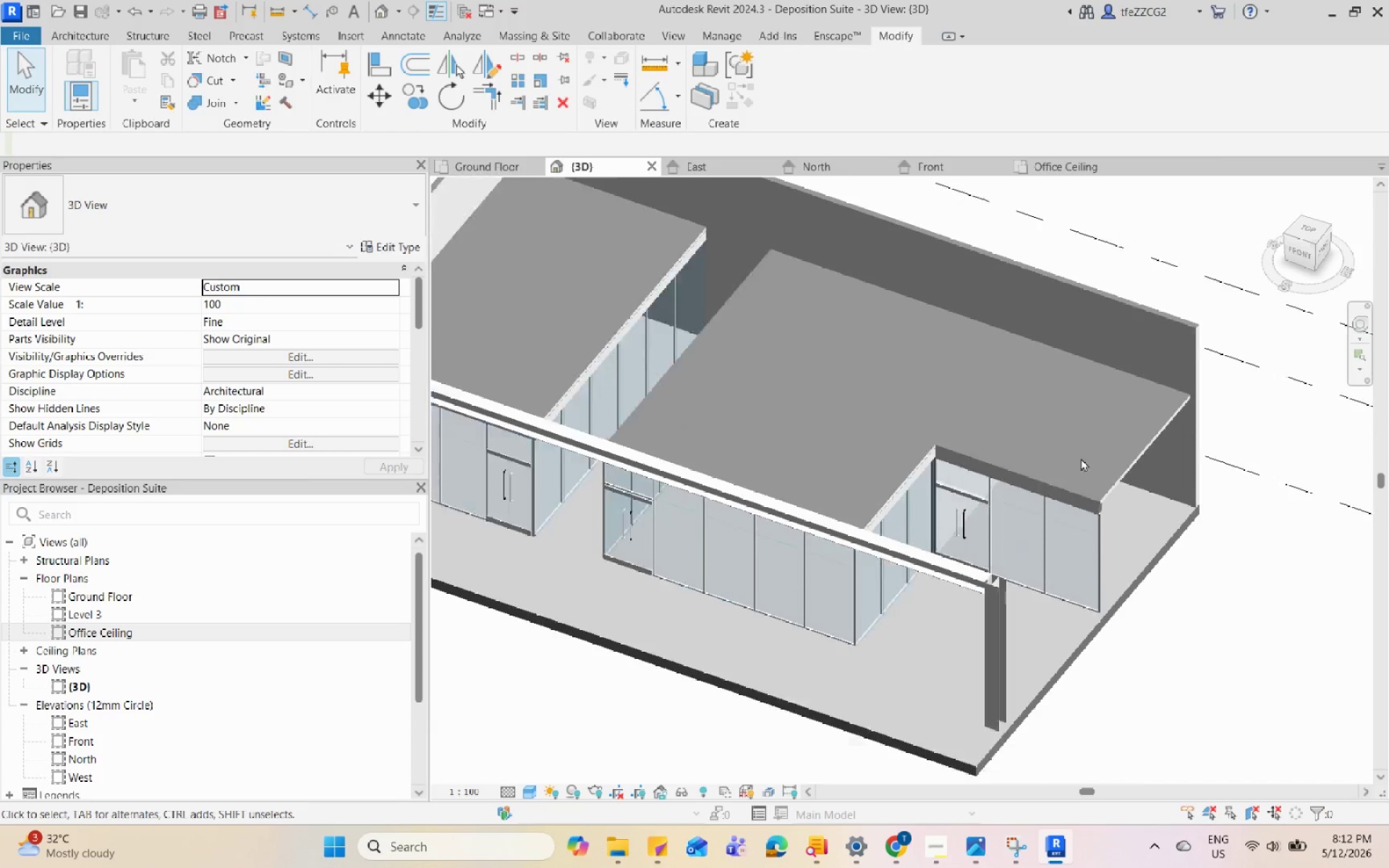 
scroll: coordinate [1013, 464], scroll_direction: down, amount: 2.0
 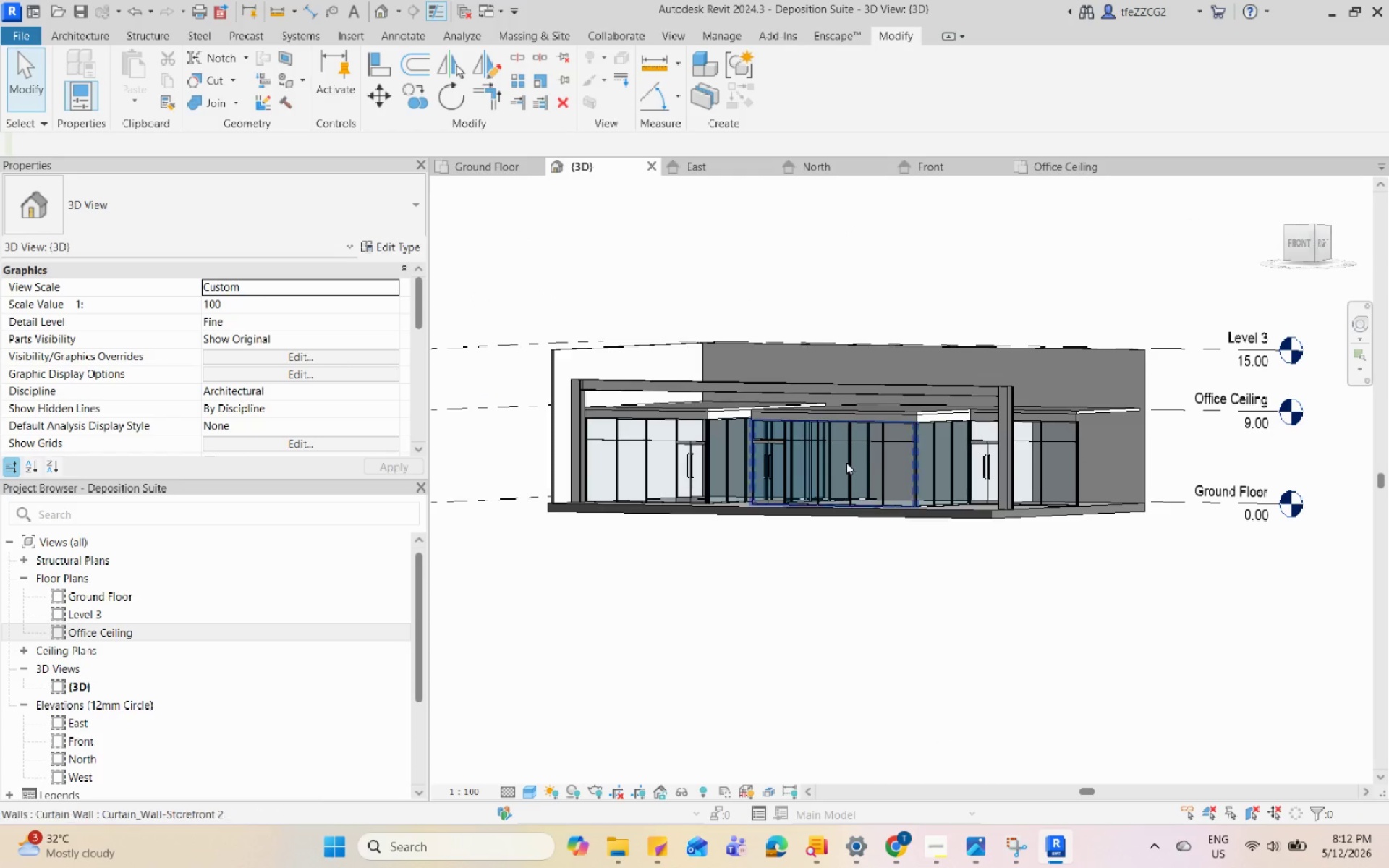 
hold_key(key=ShiftLeft, duration=3.61)
 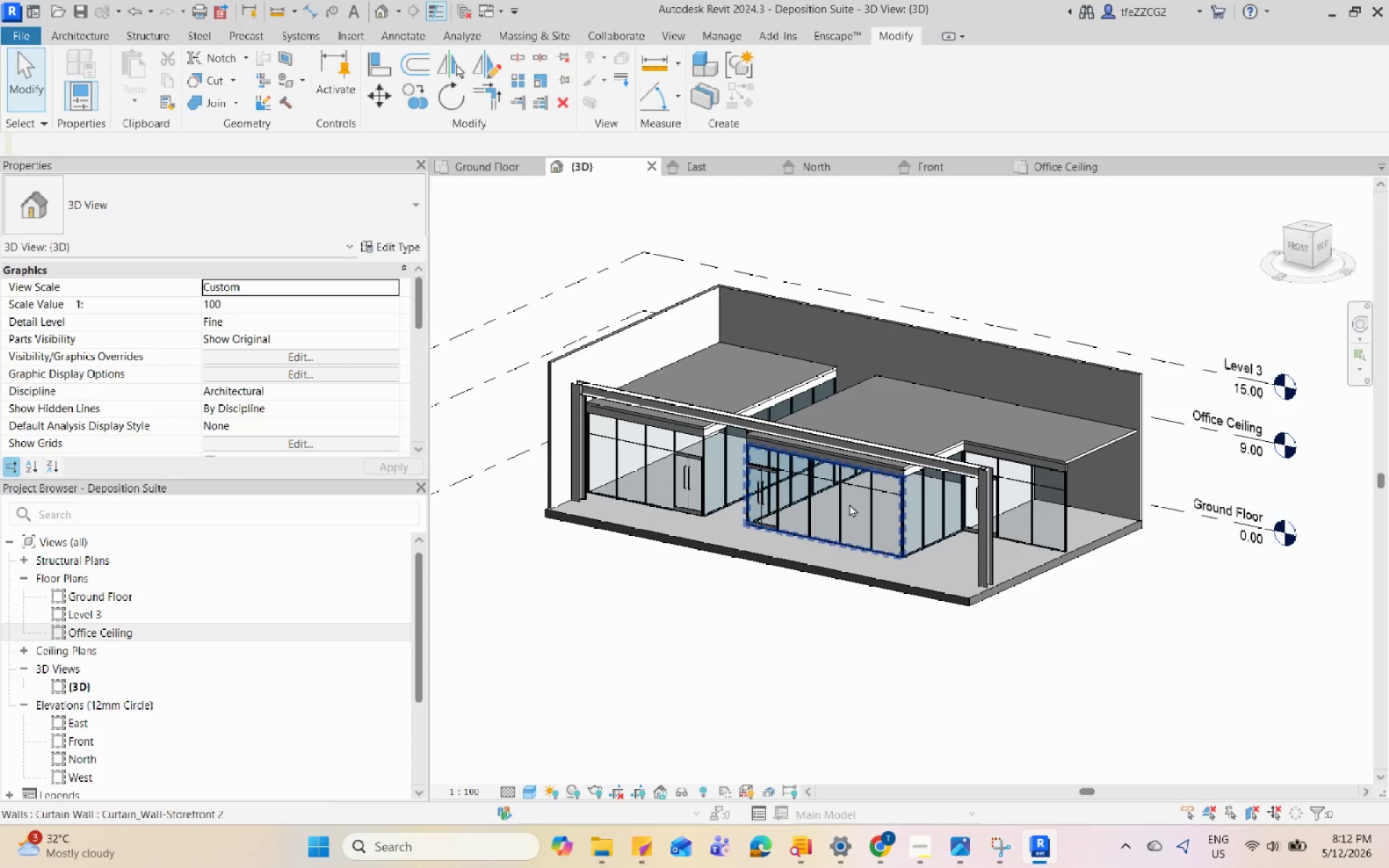 
scroll: coordinate [914, 407], scroll_direction: up, amount: 6.0
 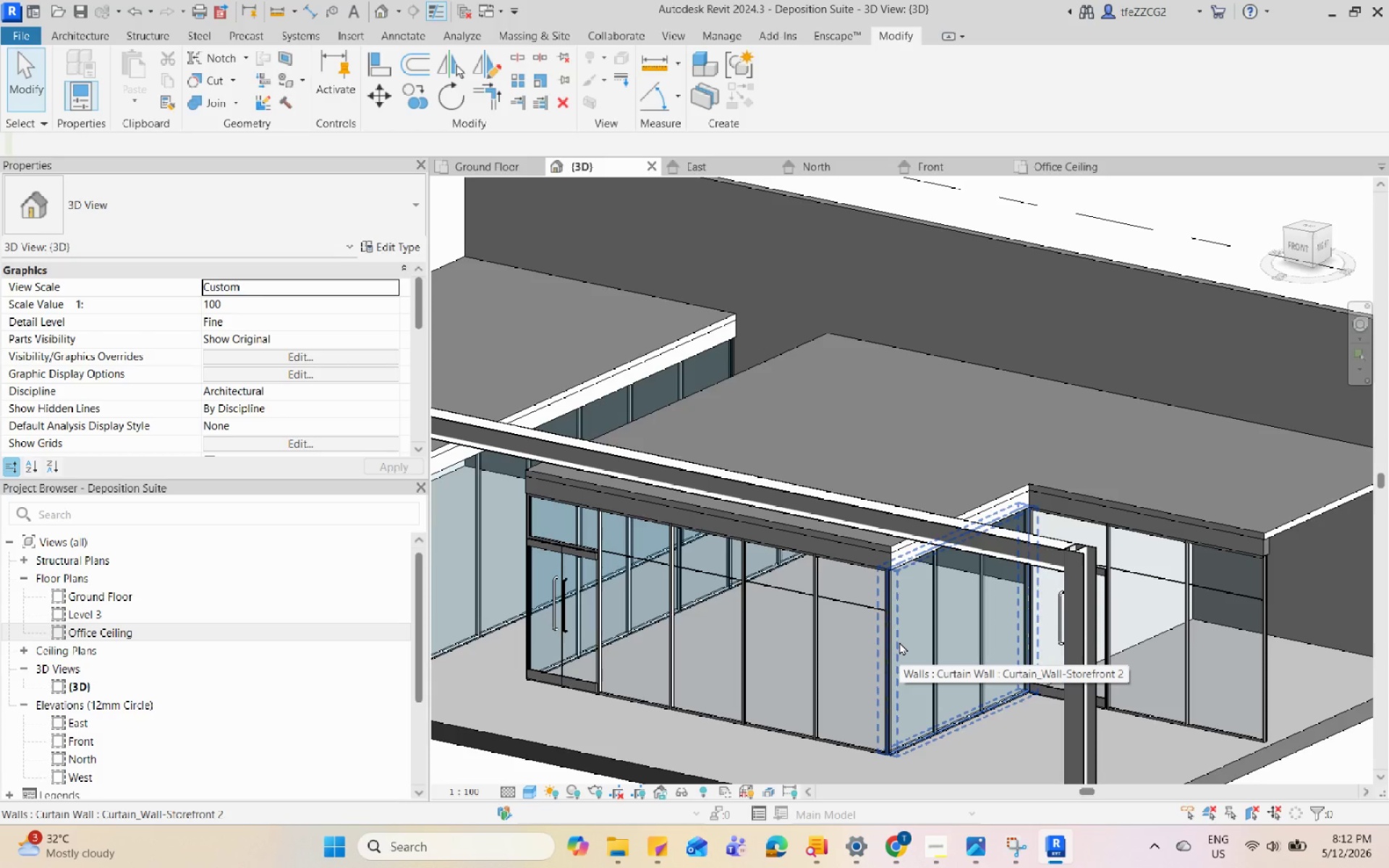 
wait(8.63)
 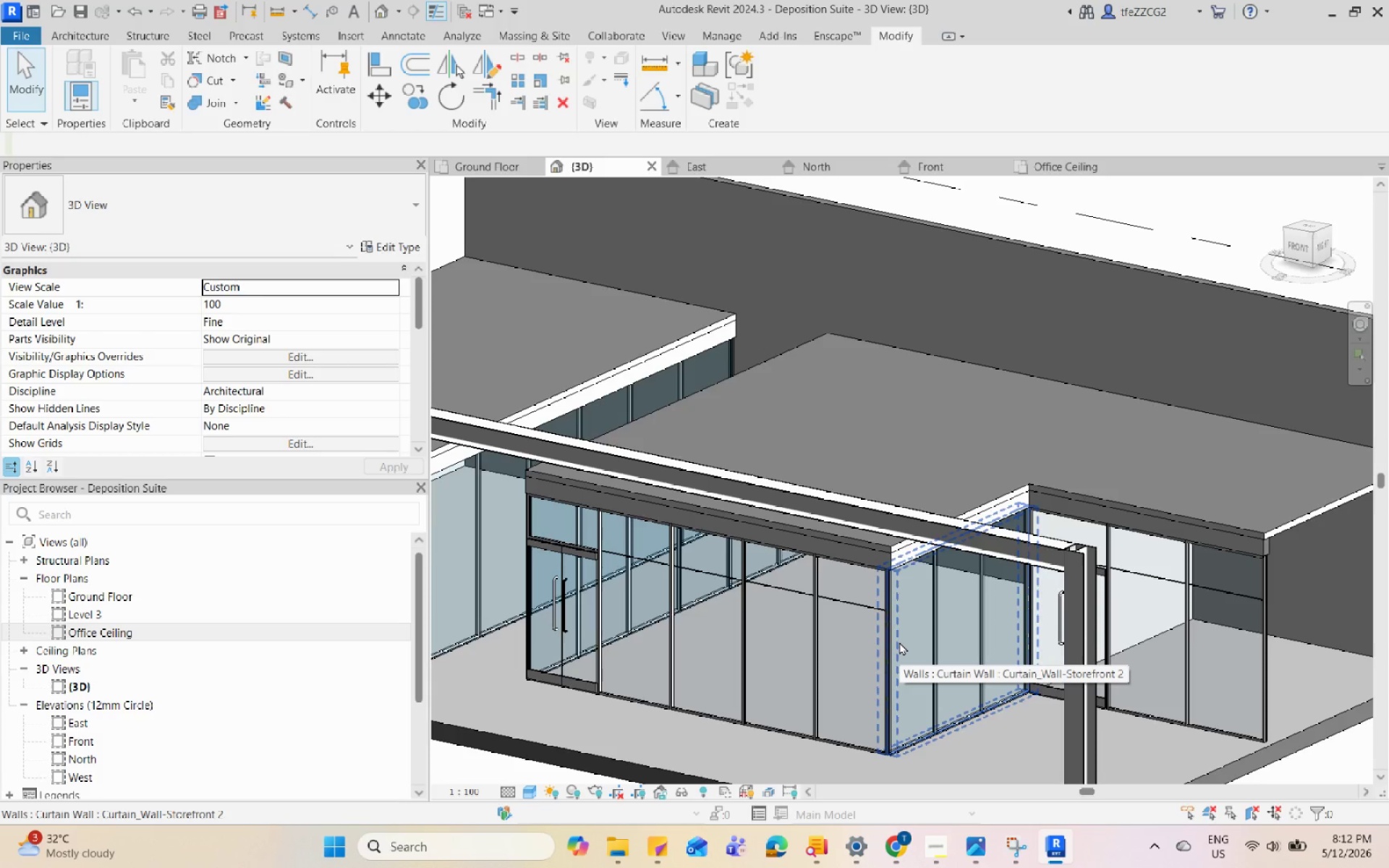 
hold_key(key=ShiftLeft, duration=2.5)
scroll: coordinate [967, 503], scroll_direction: down, amount: 3.0
 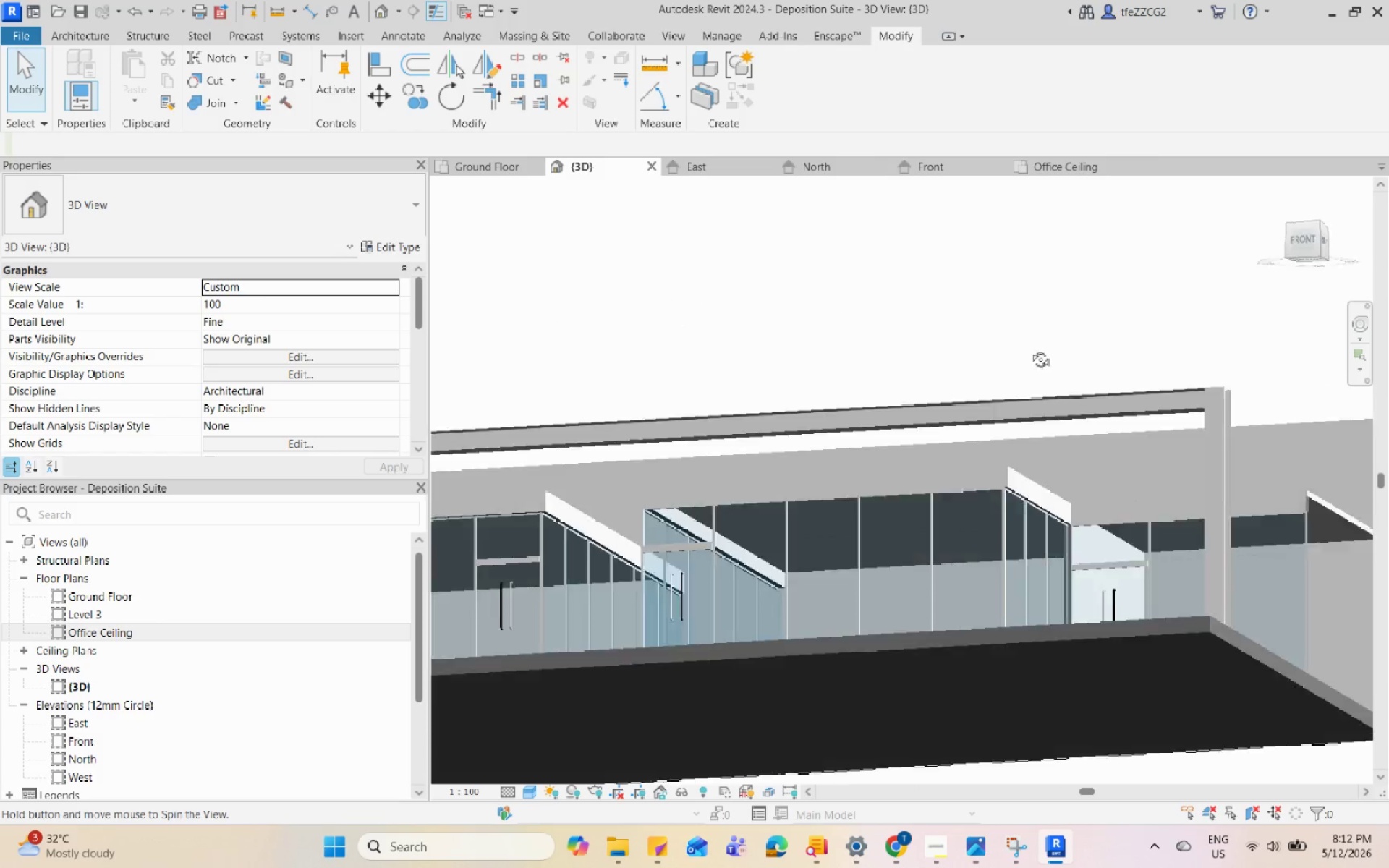 
hold_key(key=ShiftLeft, duration=0.47)
 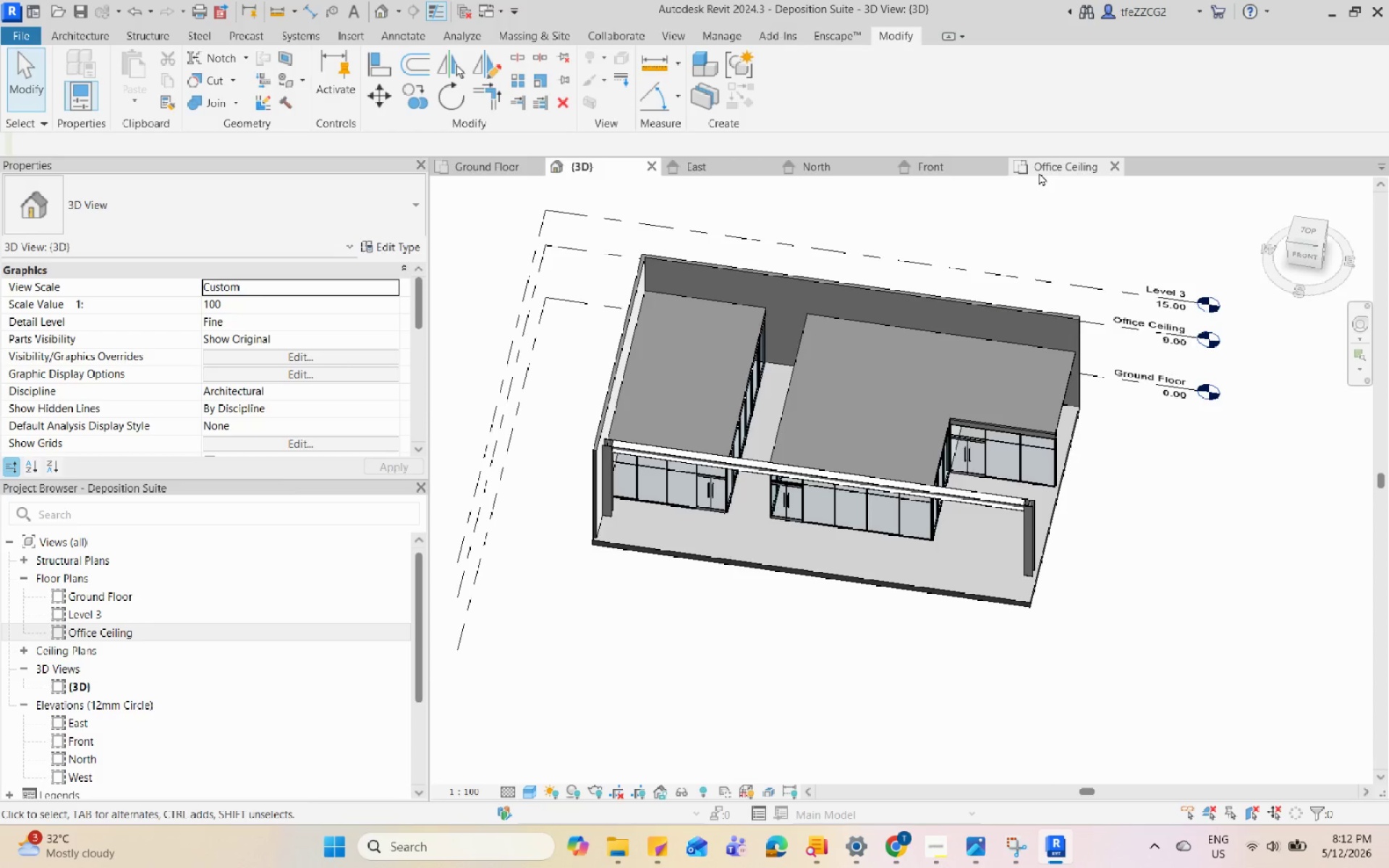 
scroll: coordinate [865, 412], scroll_direction: down, amount: 6.0
 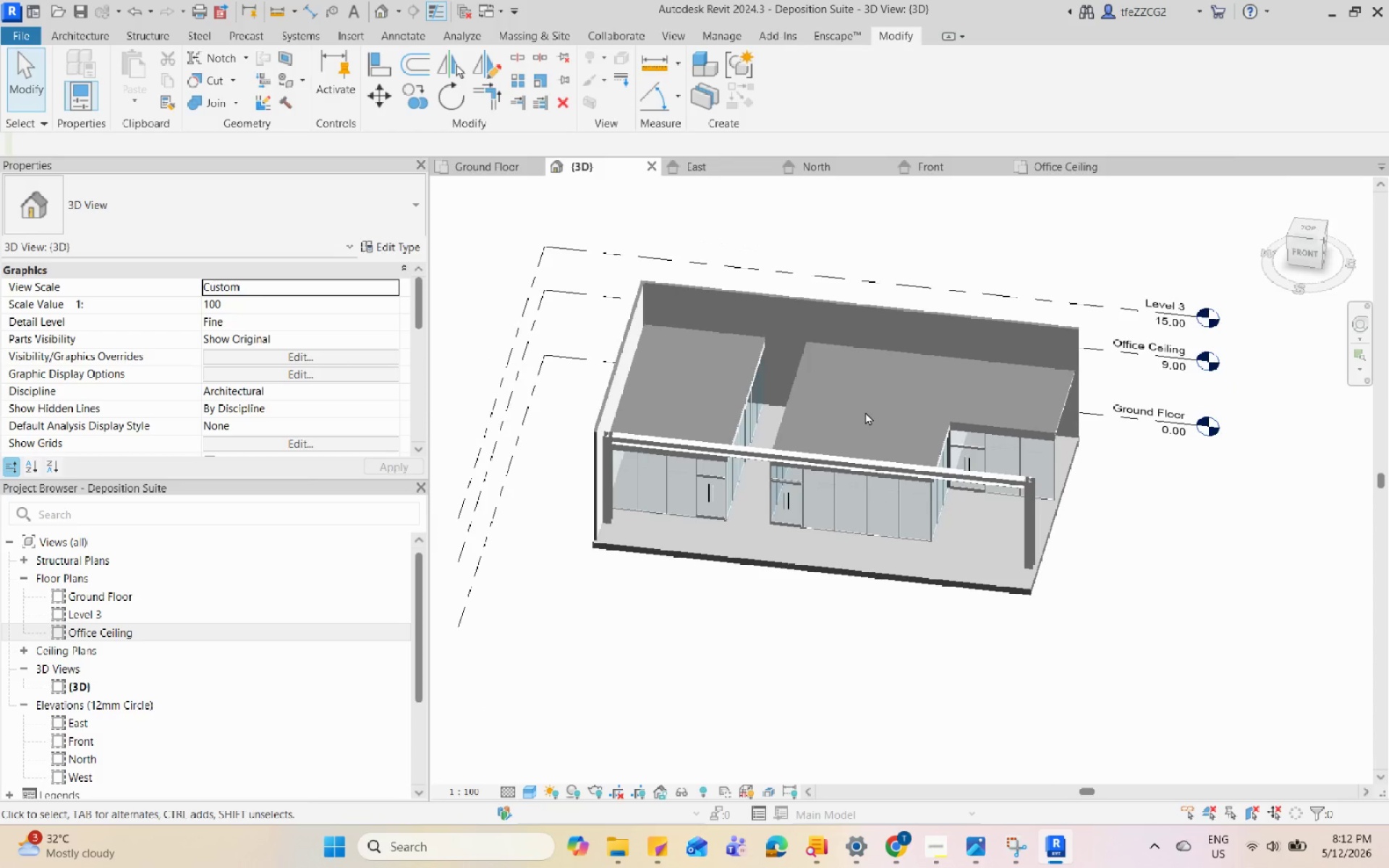 
left_click([1040, 172])
 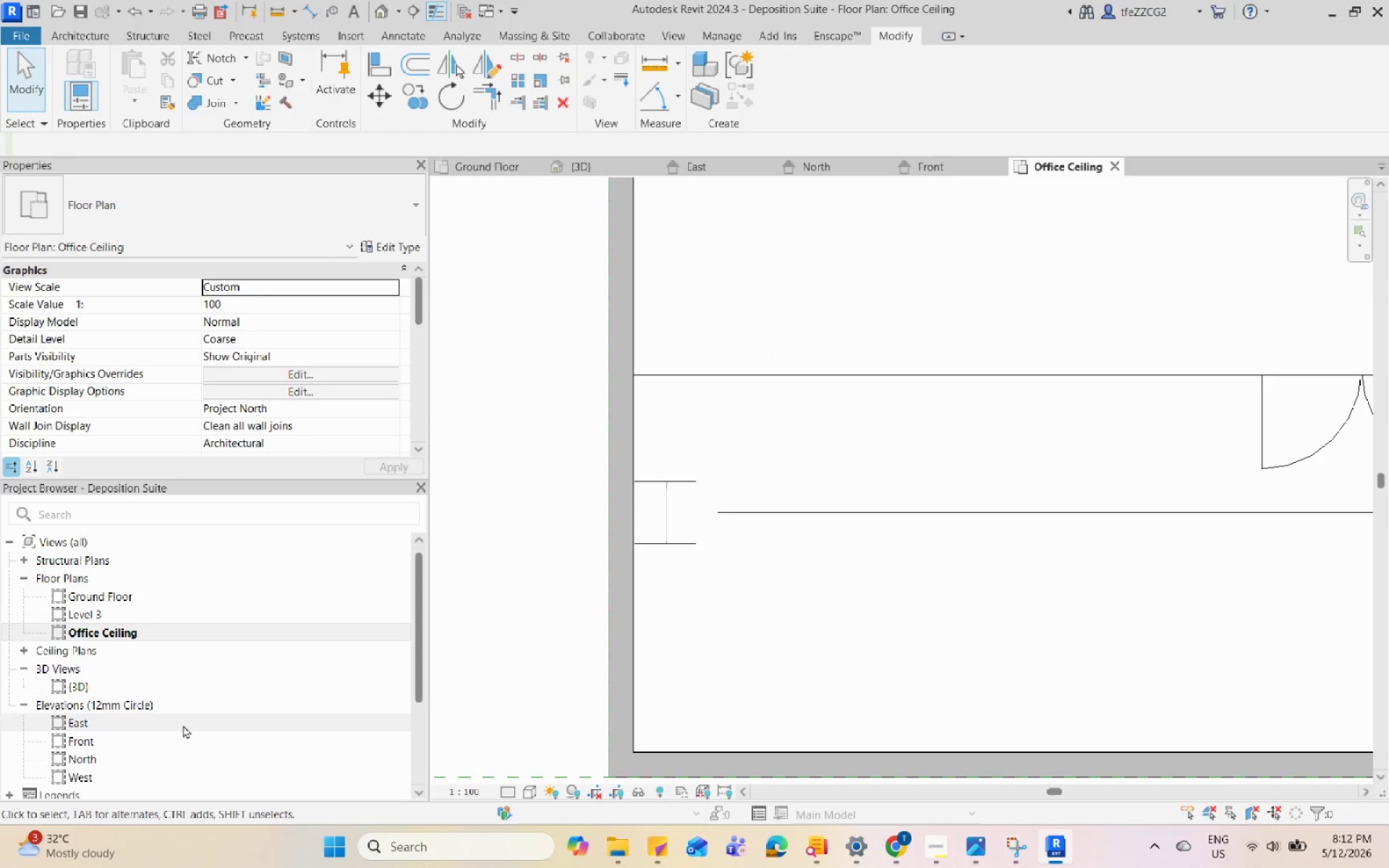 
scroll: coordinate [731, 518], scroll_direction: down, amount: 9.0
 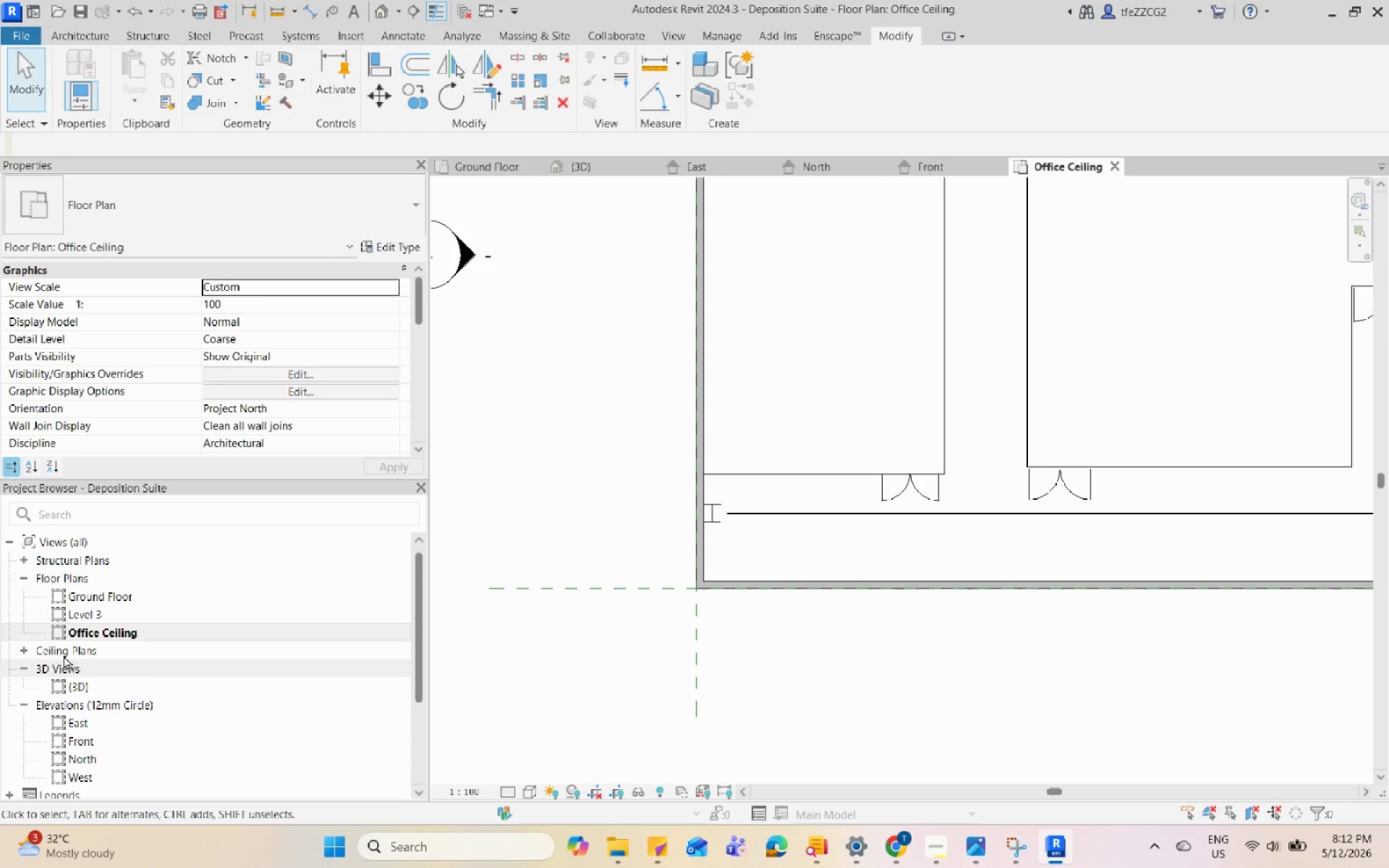 
left_click([23, 647])
 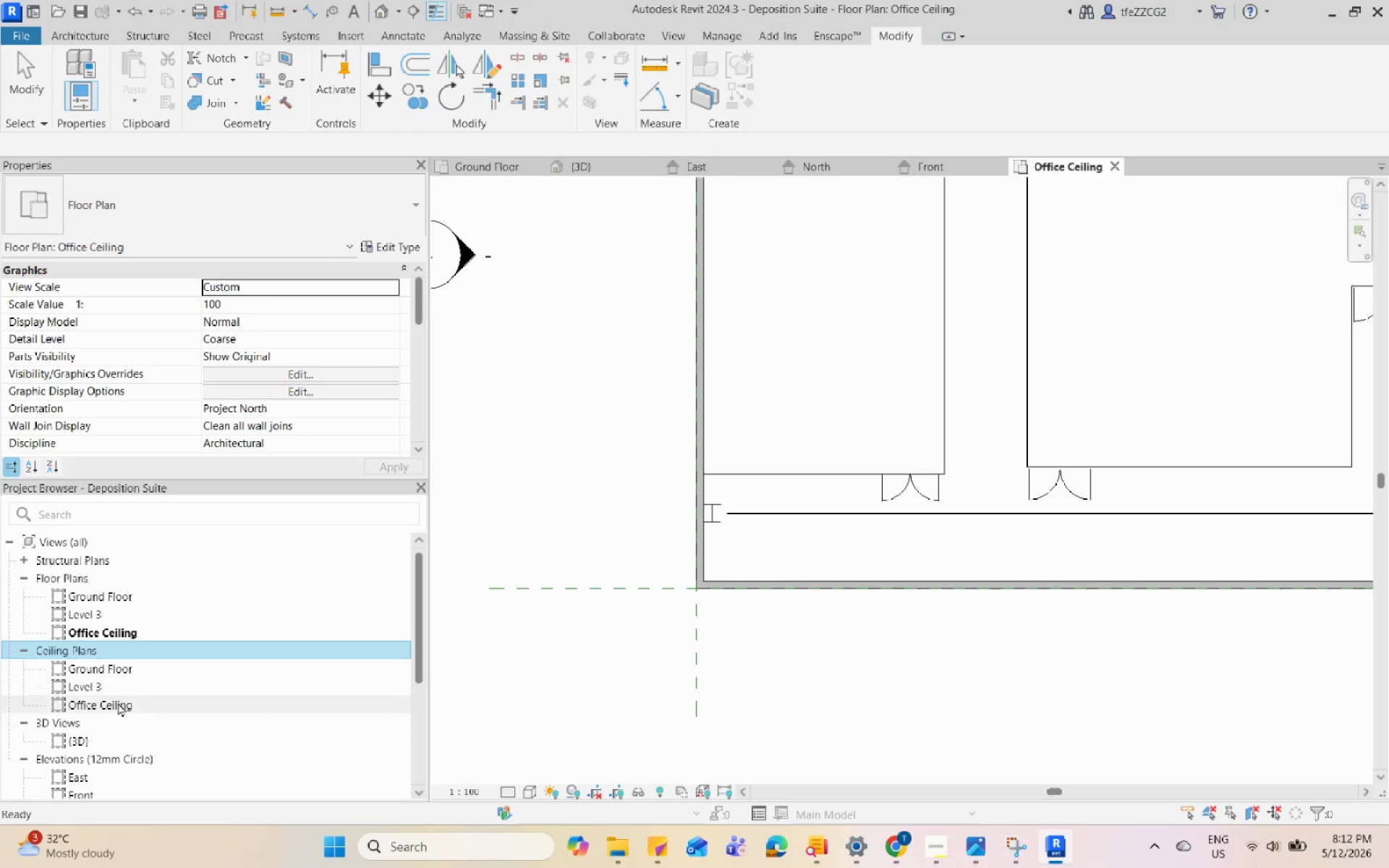 
double_click([119, 704])
 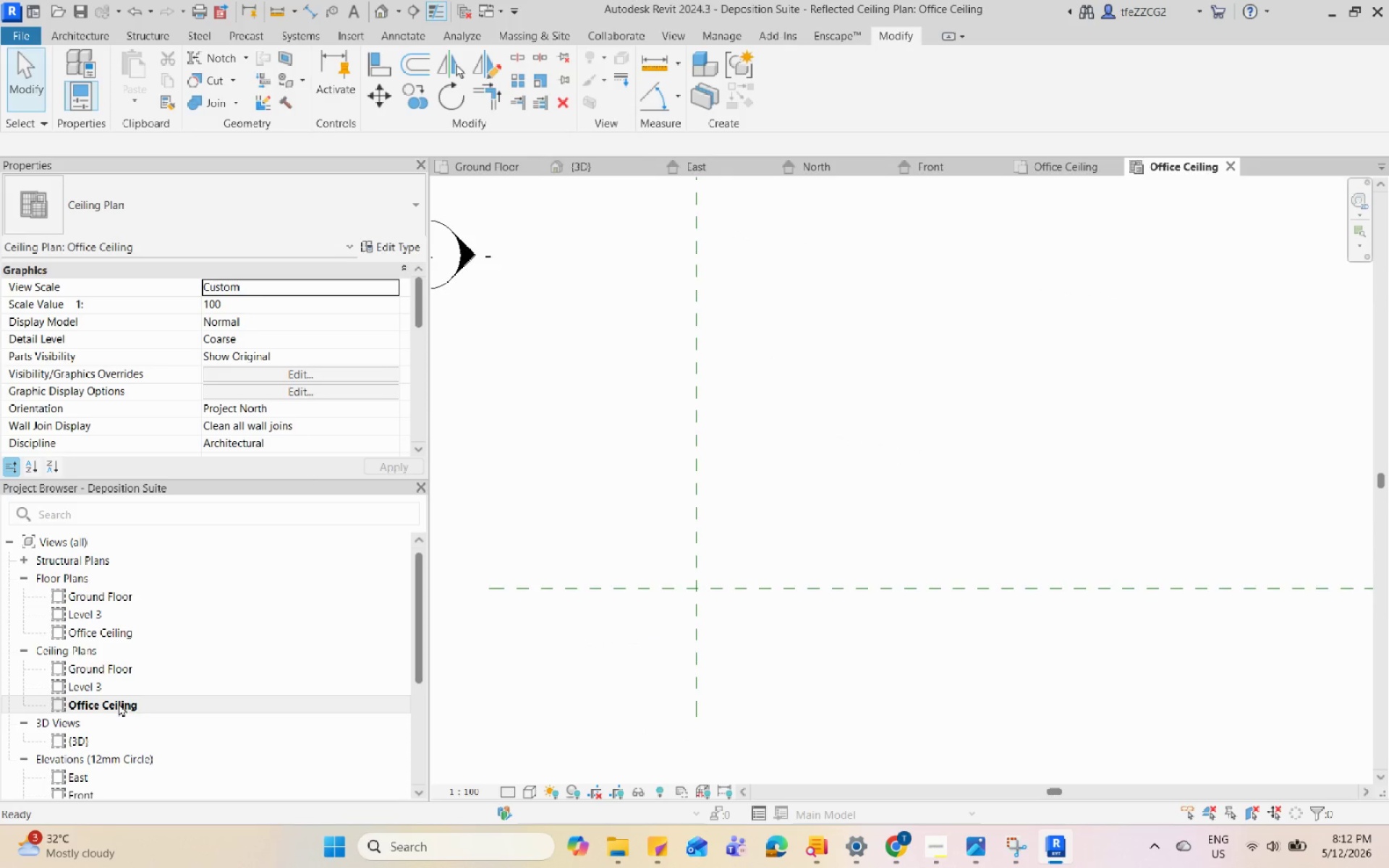 
scroll: coordinate [794, 535], scroll_direction: down, amount: 10.0
 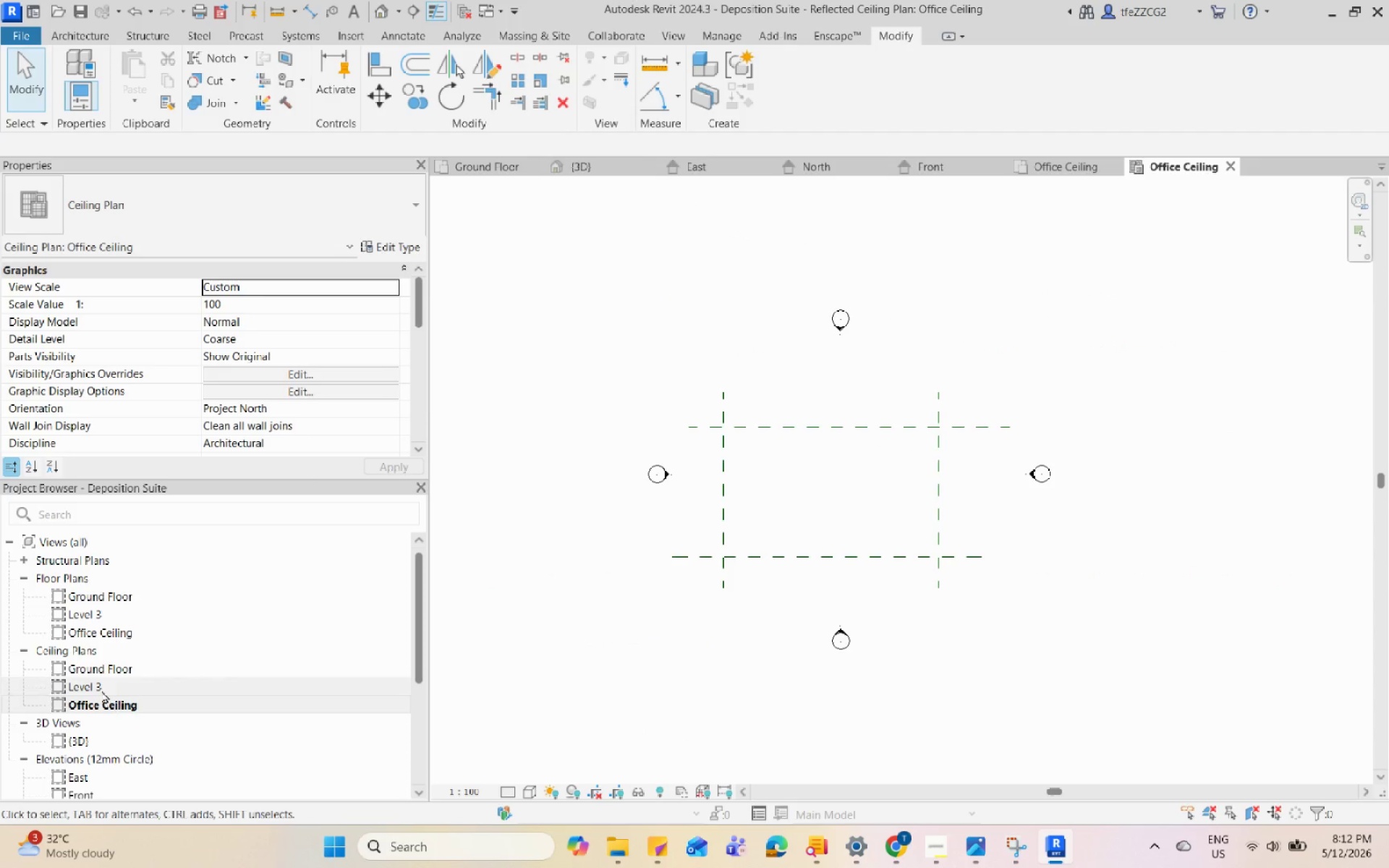 
double_click([98, 688])
 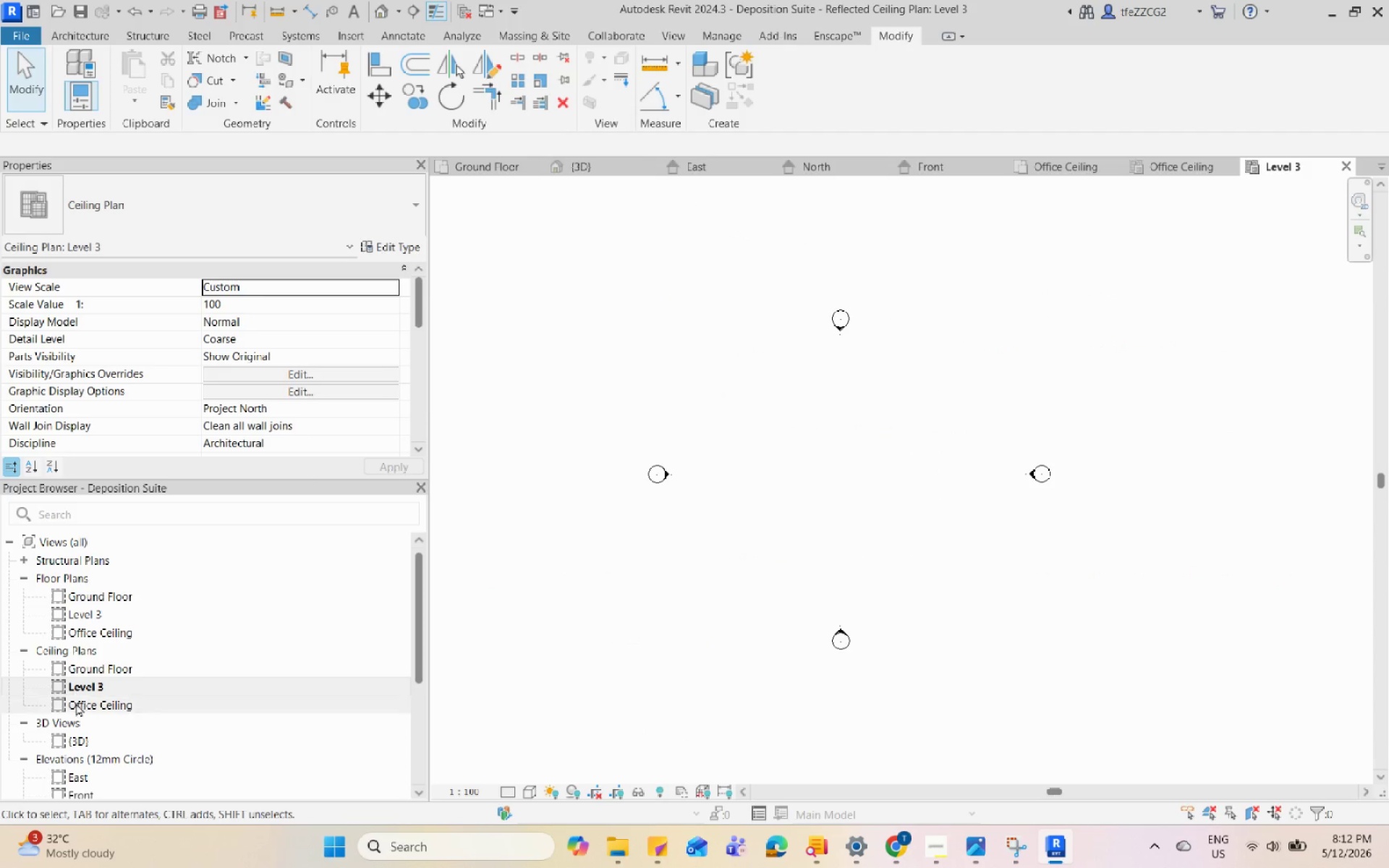 
double_click([100, 673])
 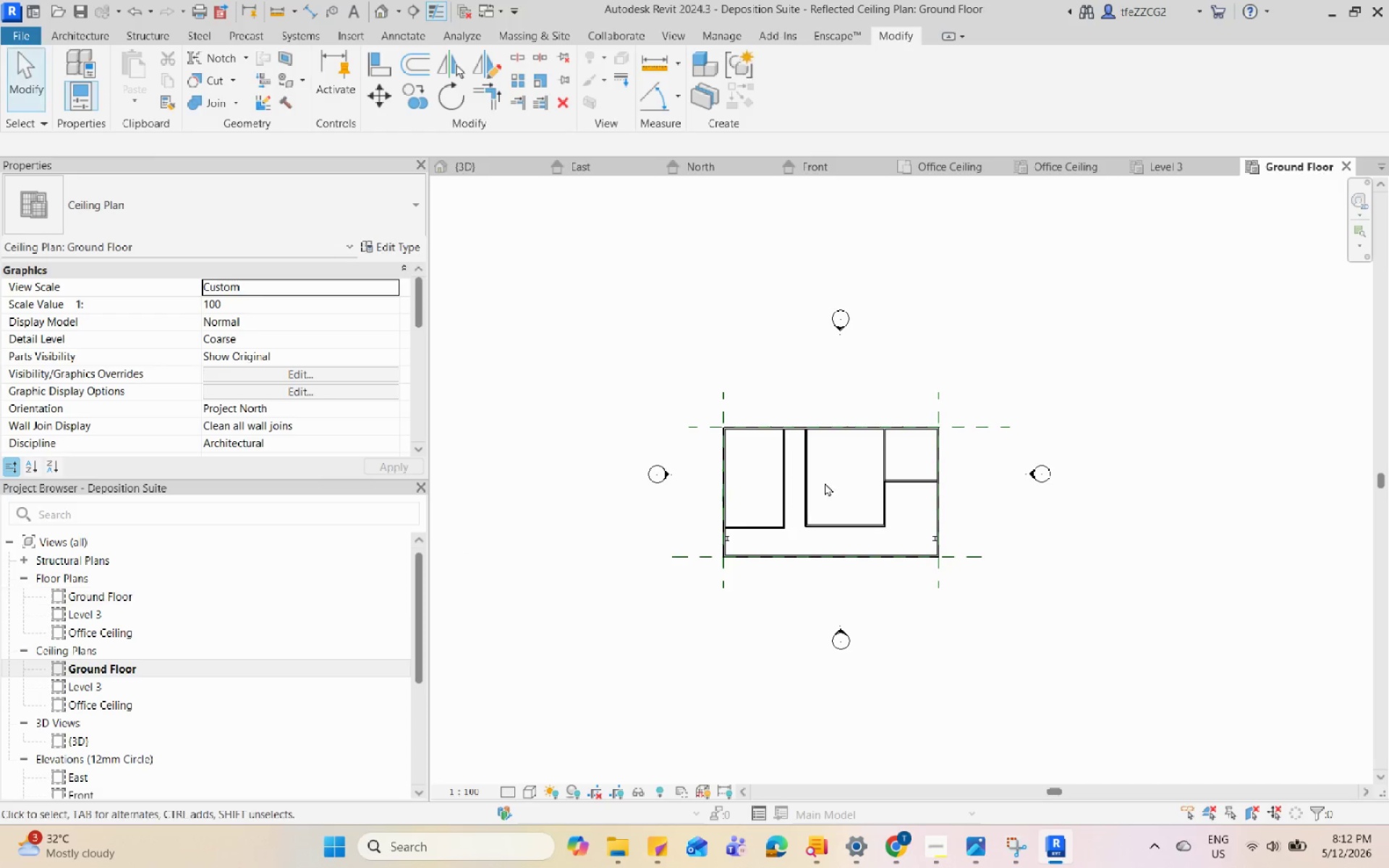 
scroll: coordinate [810, 492], scroll_direction: up, amount: 10.0
 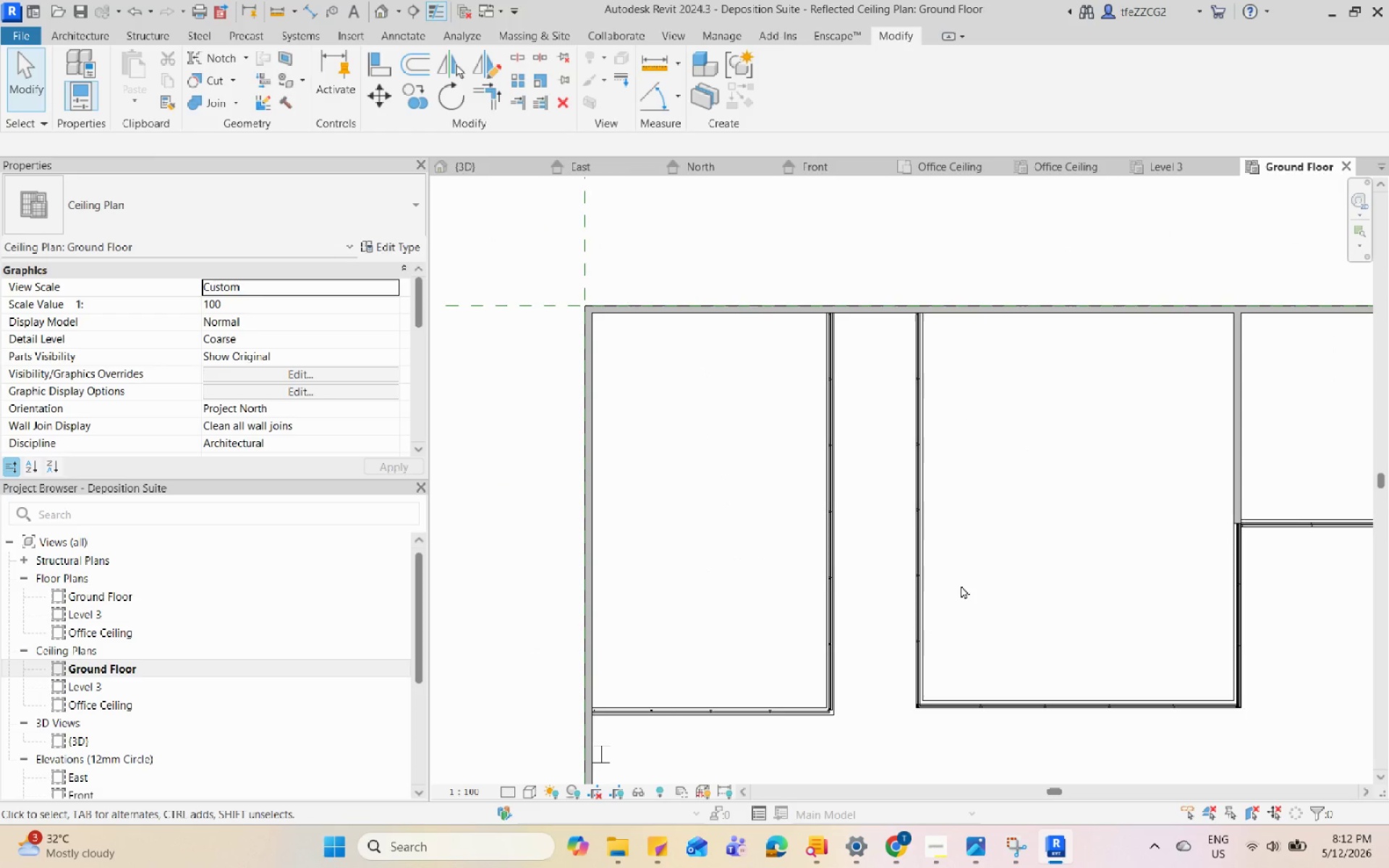 
scroll: coordinate [961, 585], scroll_direction: down, amount: 1.0
 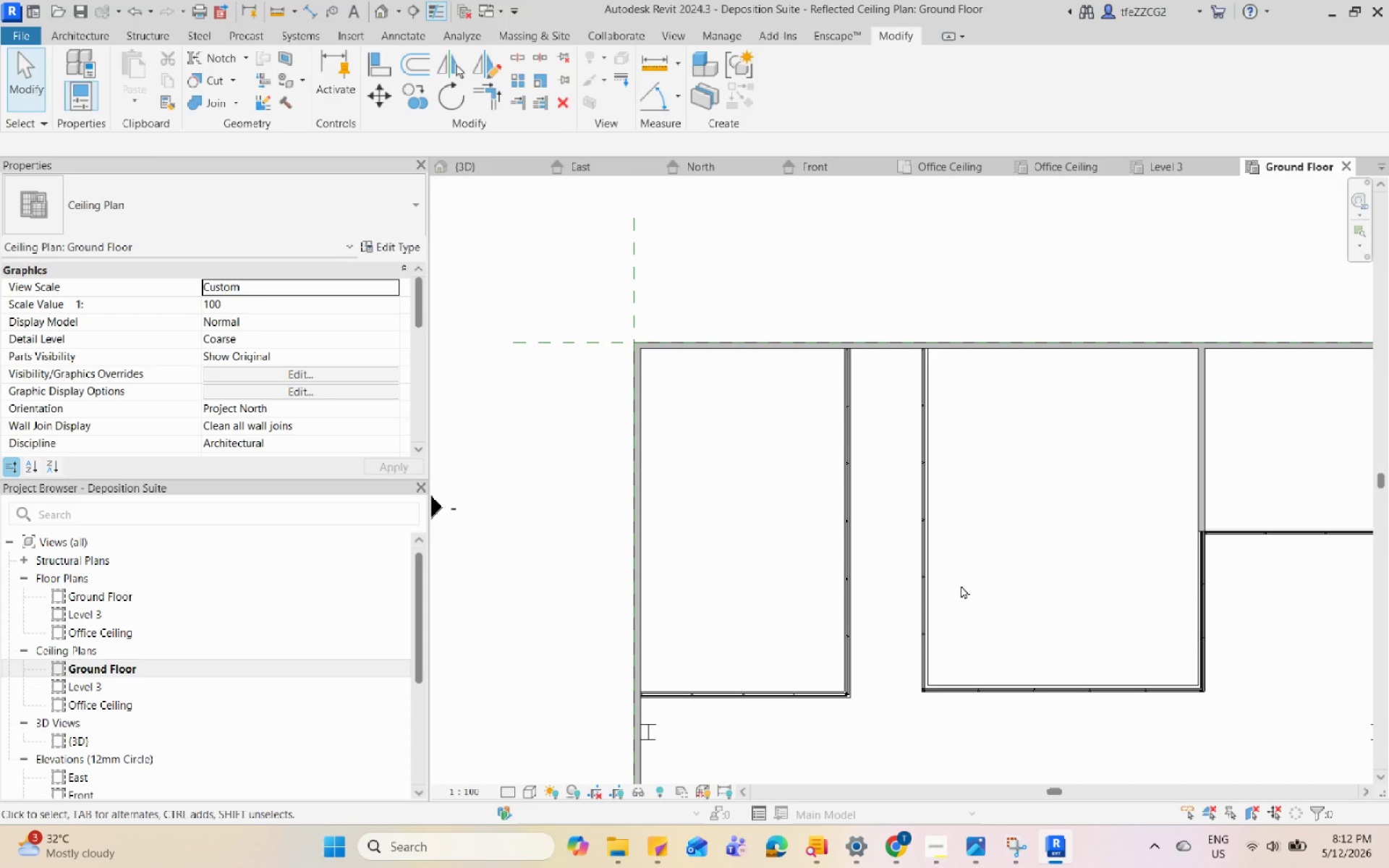 
mouse_move([668, 344])
 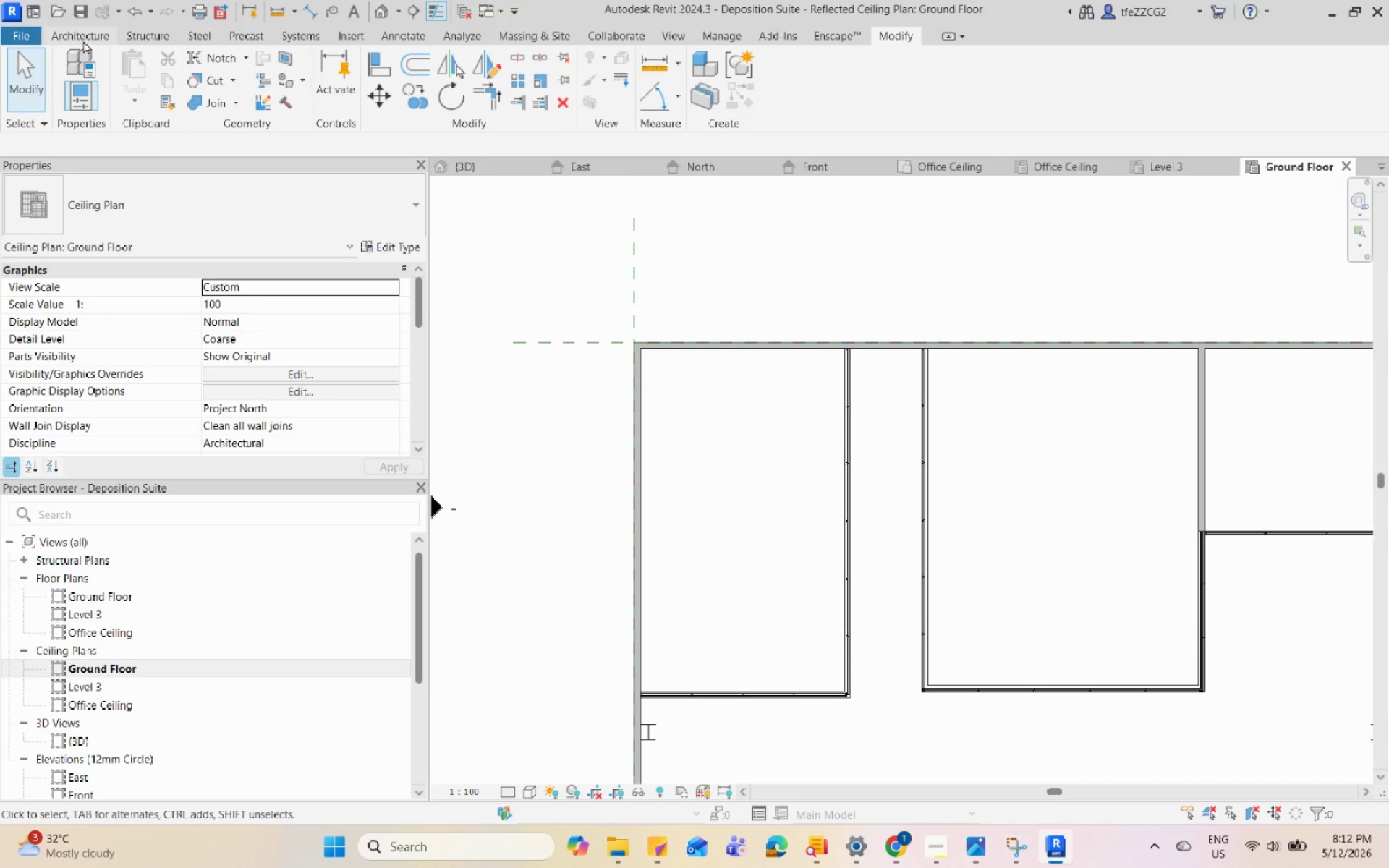 
left_click([83, 41])
 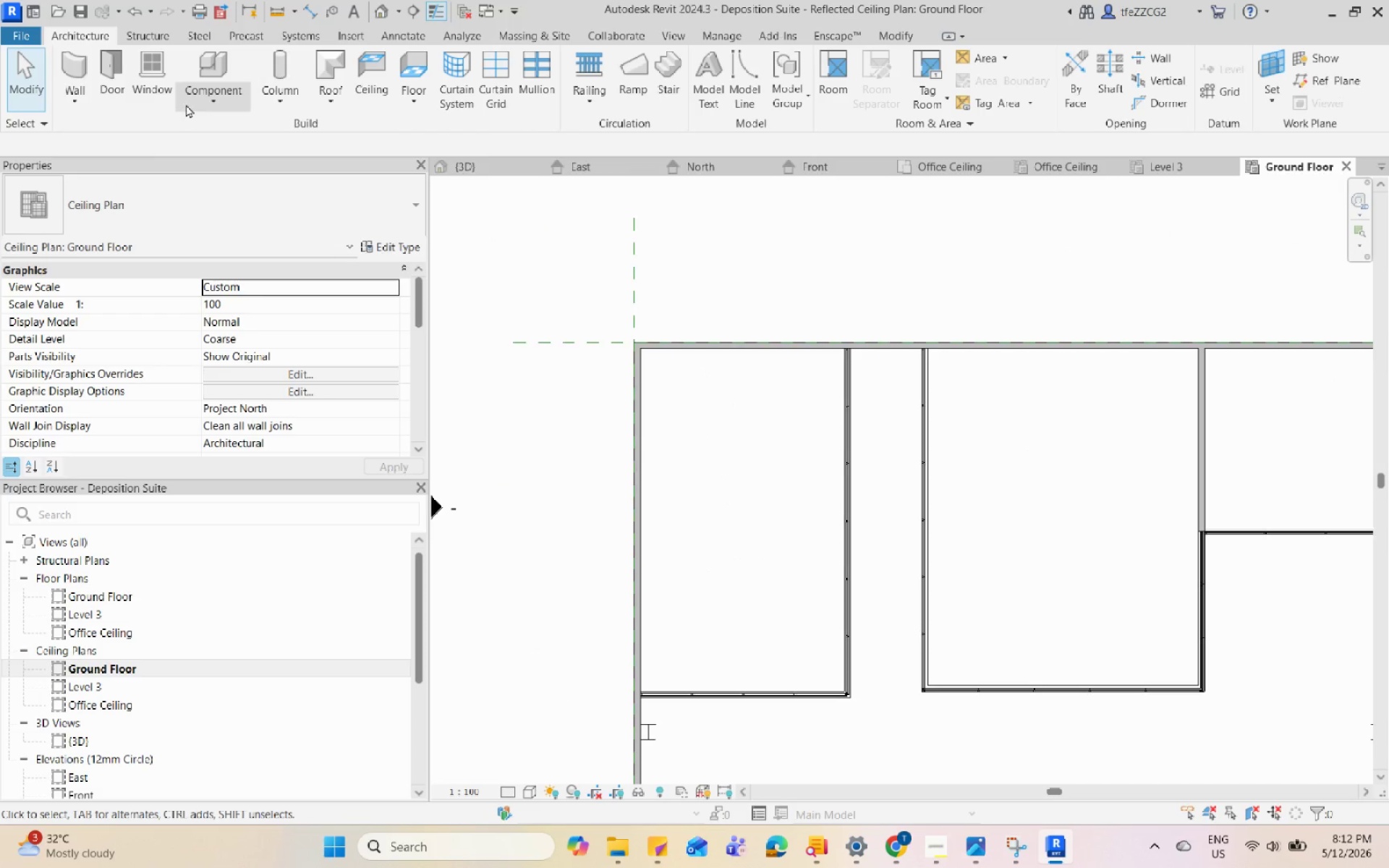 
left_click([195, 104])
 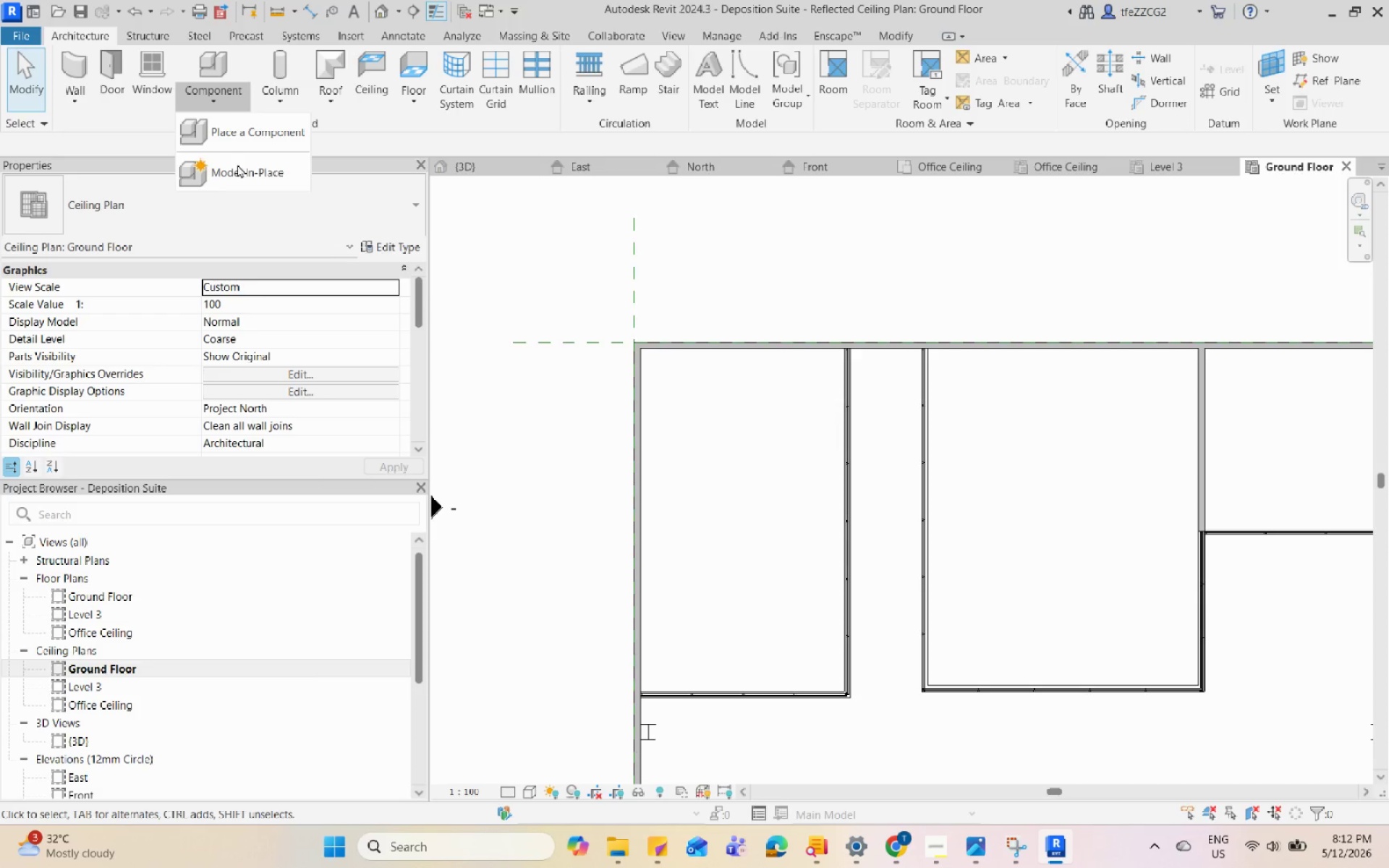 
left_click([240, 174])
 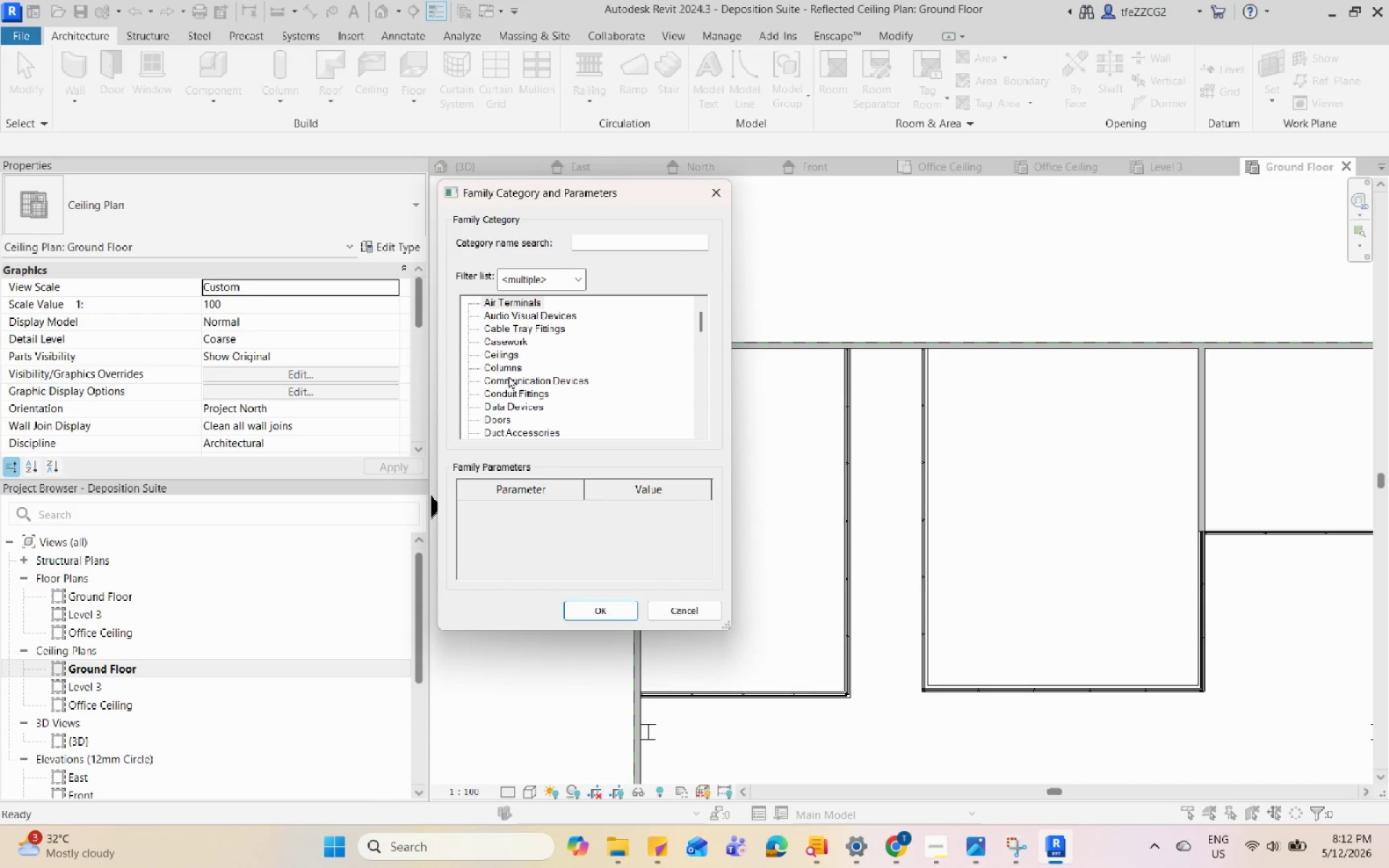 
left_click([510, 354])
 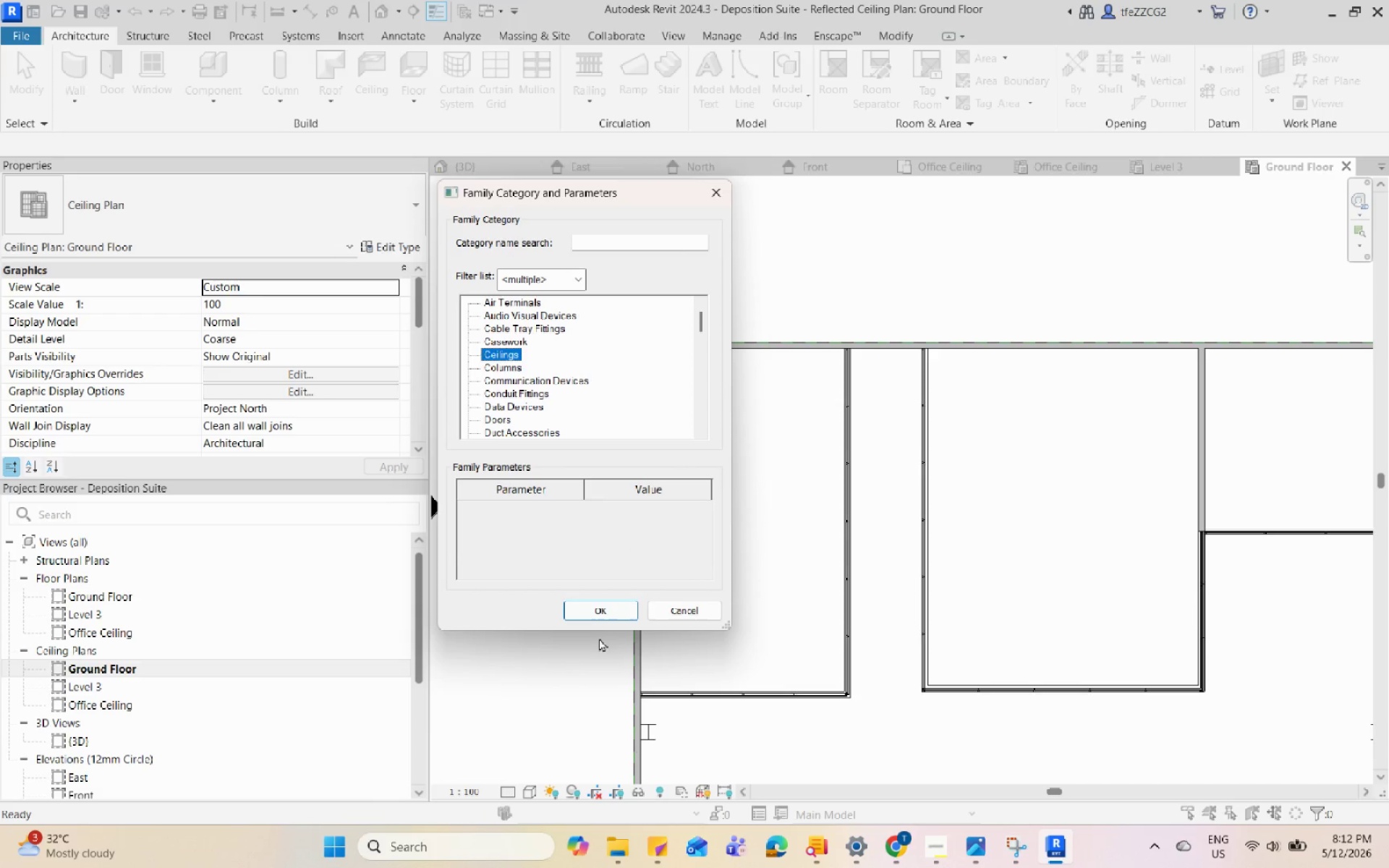 
left_click([603, 618])
 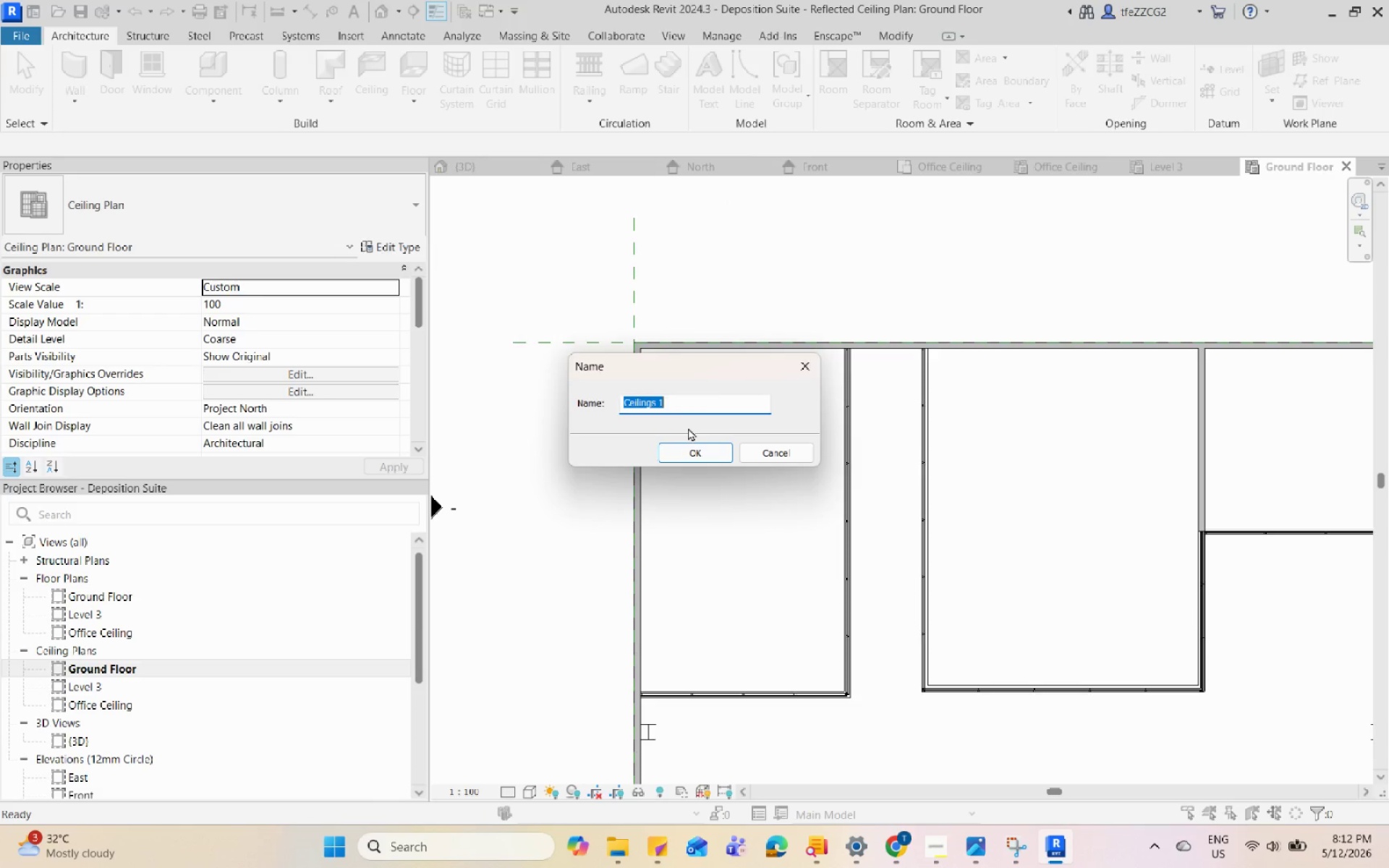 
left_click([684, 454])
 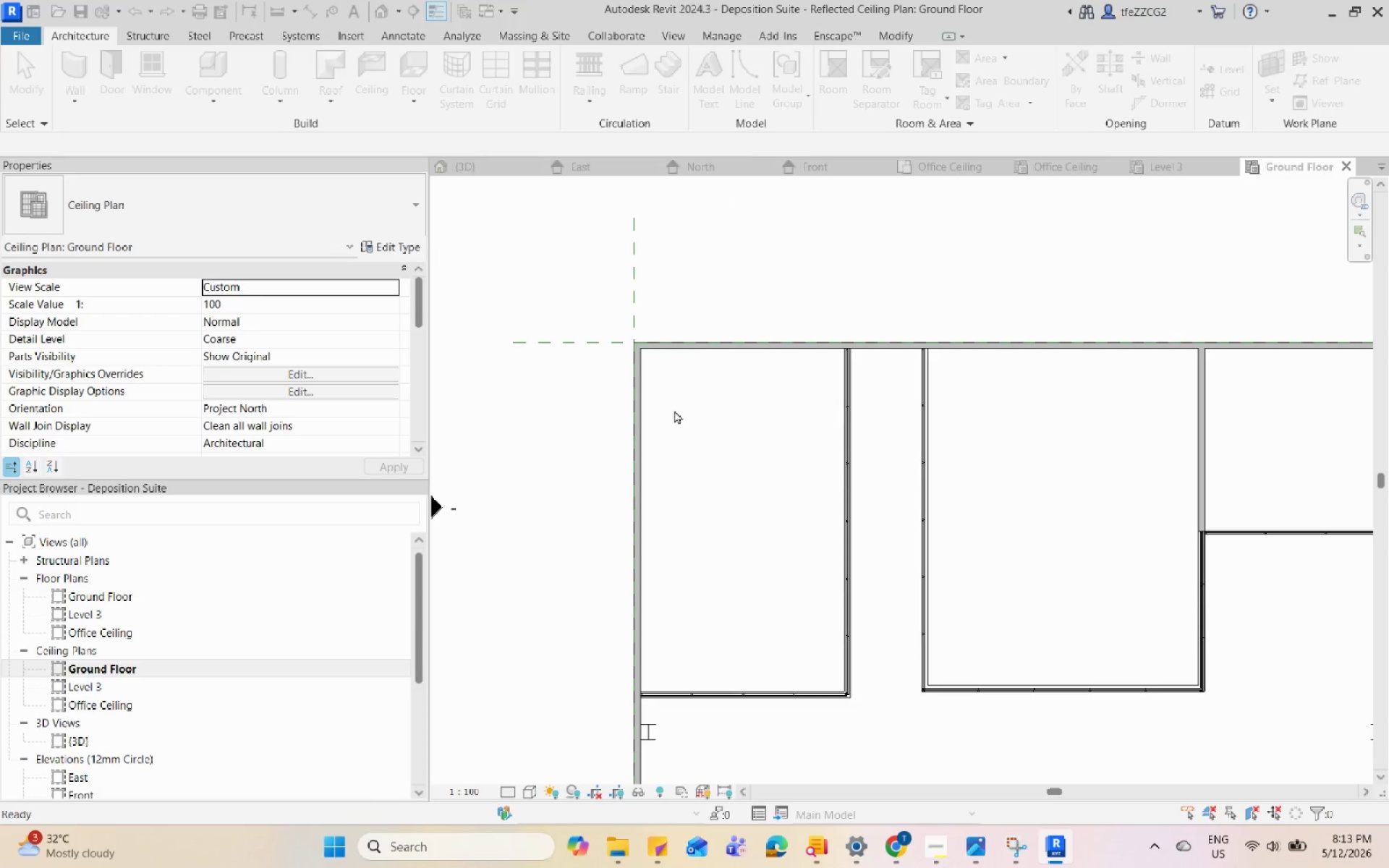 
scroll: coordinate [673, 362], scroll_direction: up, amount: 1.0
 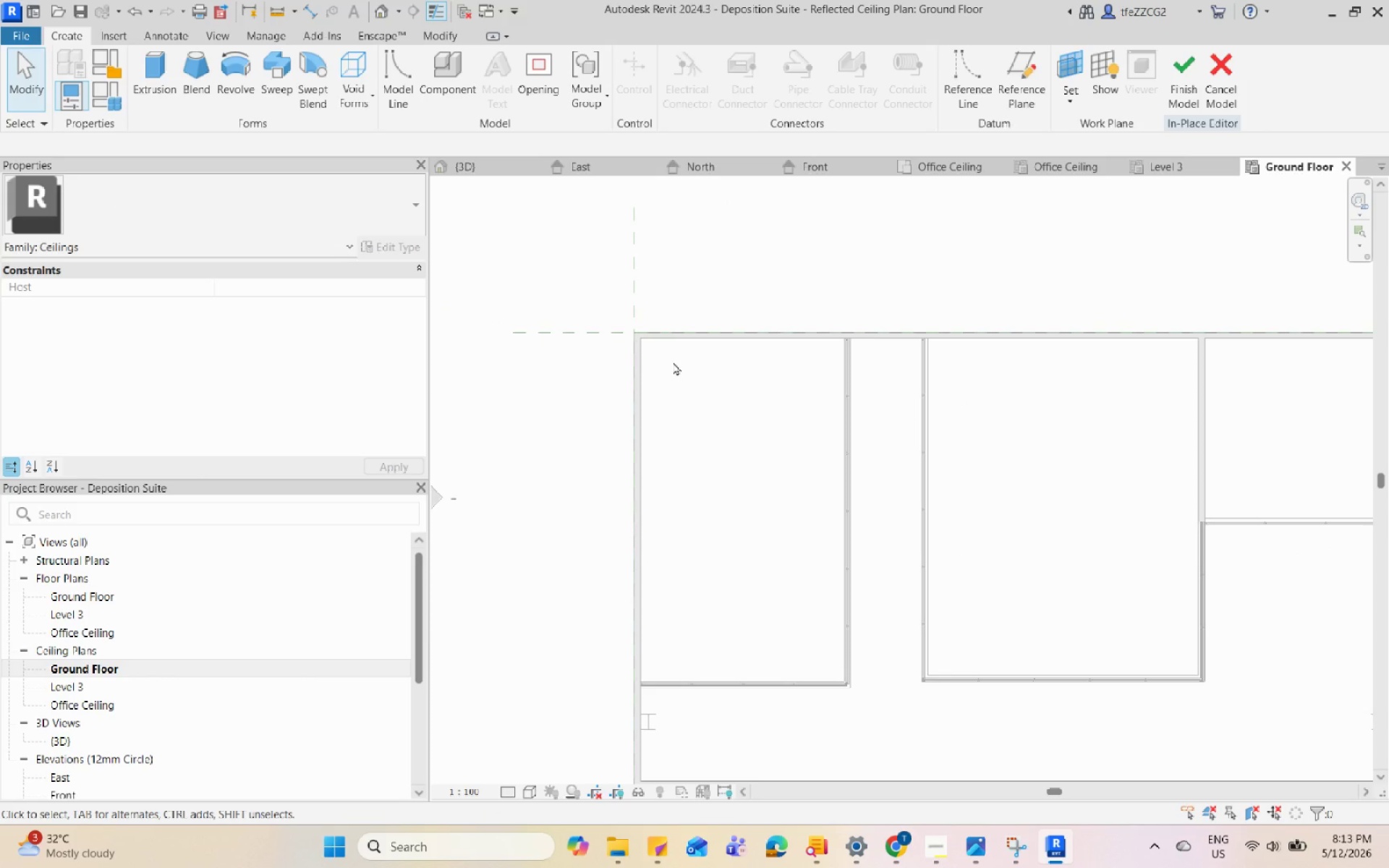 
mouse_move([196, 100])
 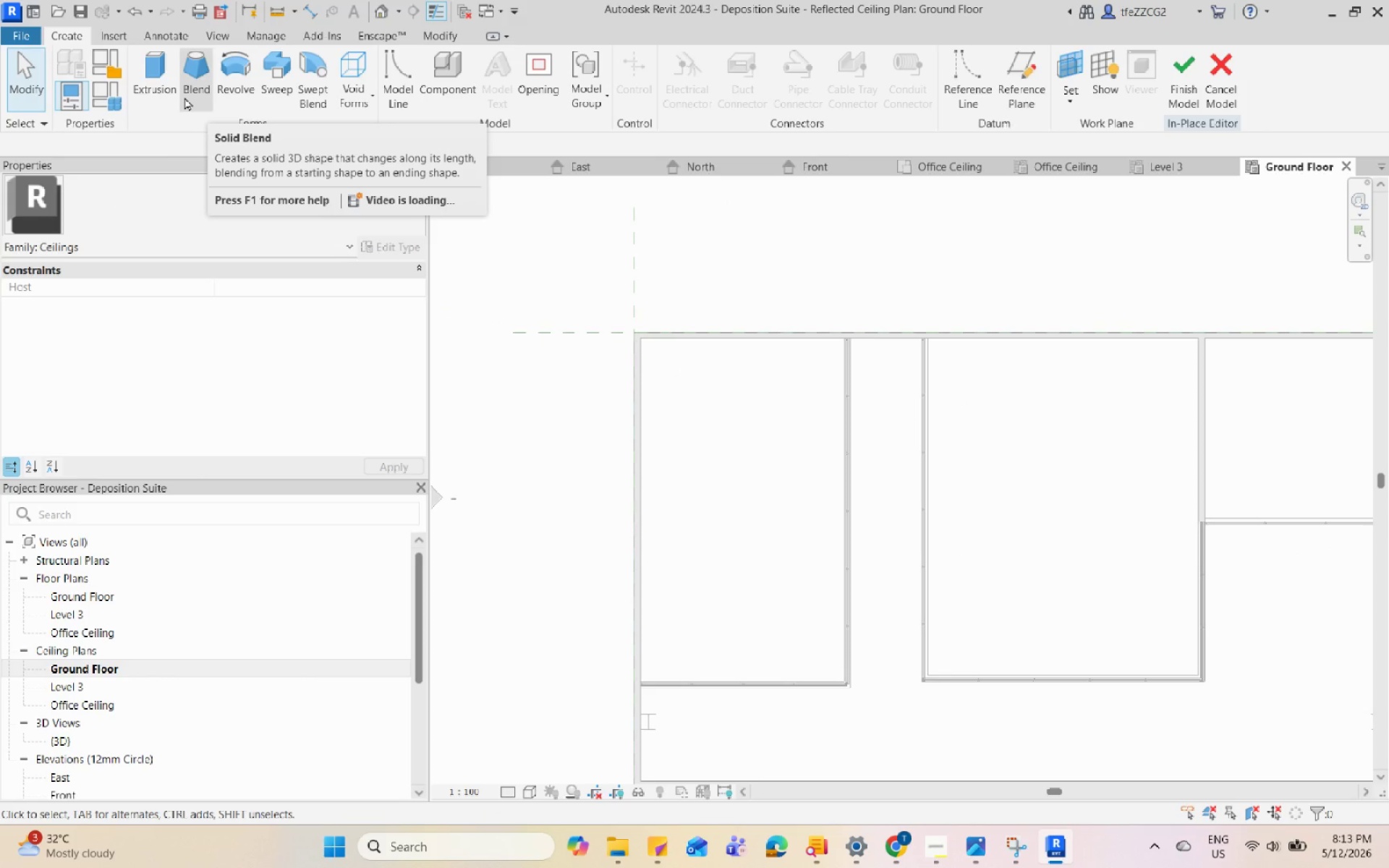 
mouse_move([181, 97])
 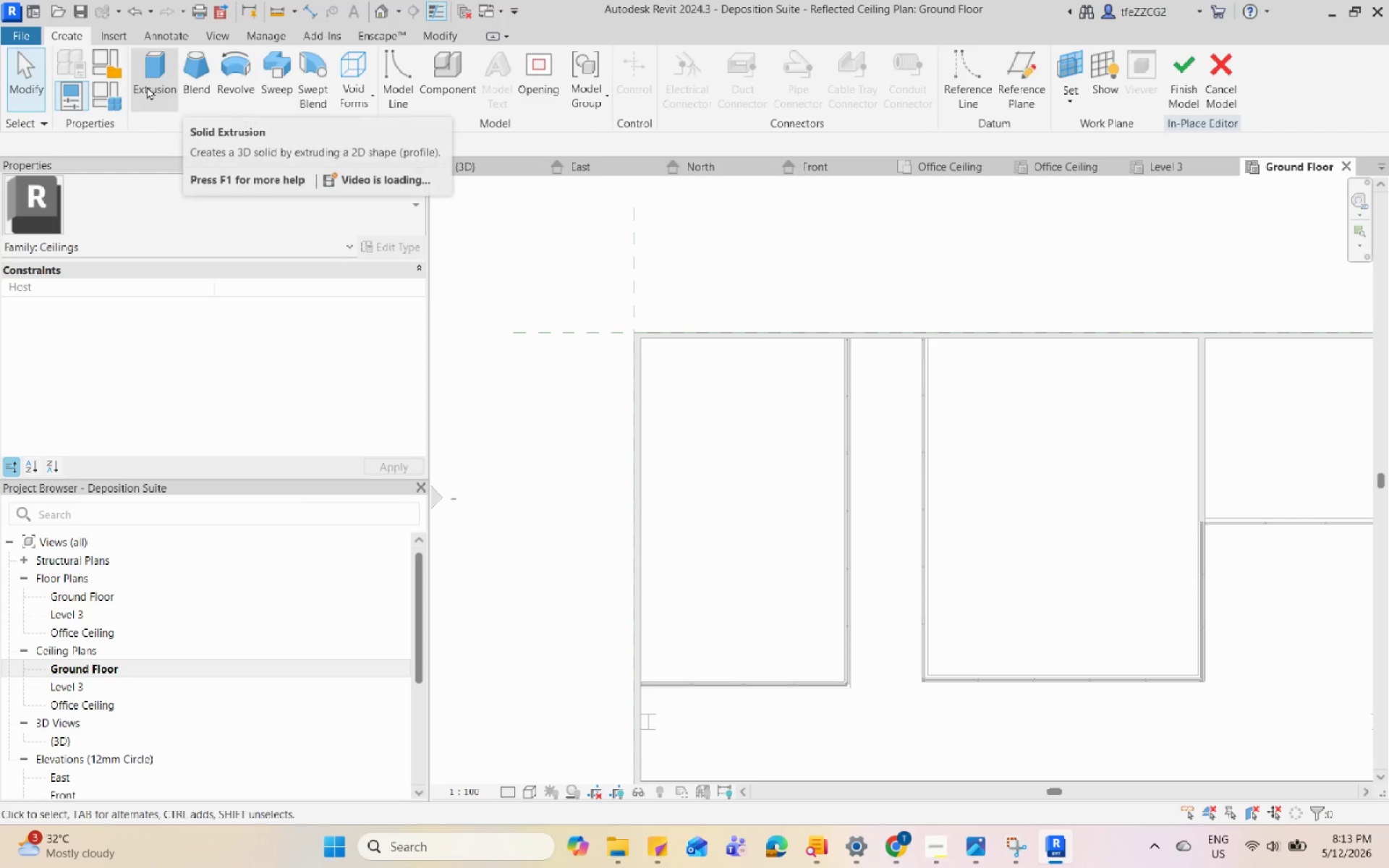 
left_click([147, 86])
 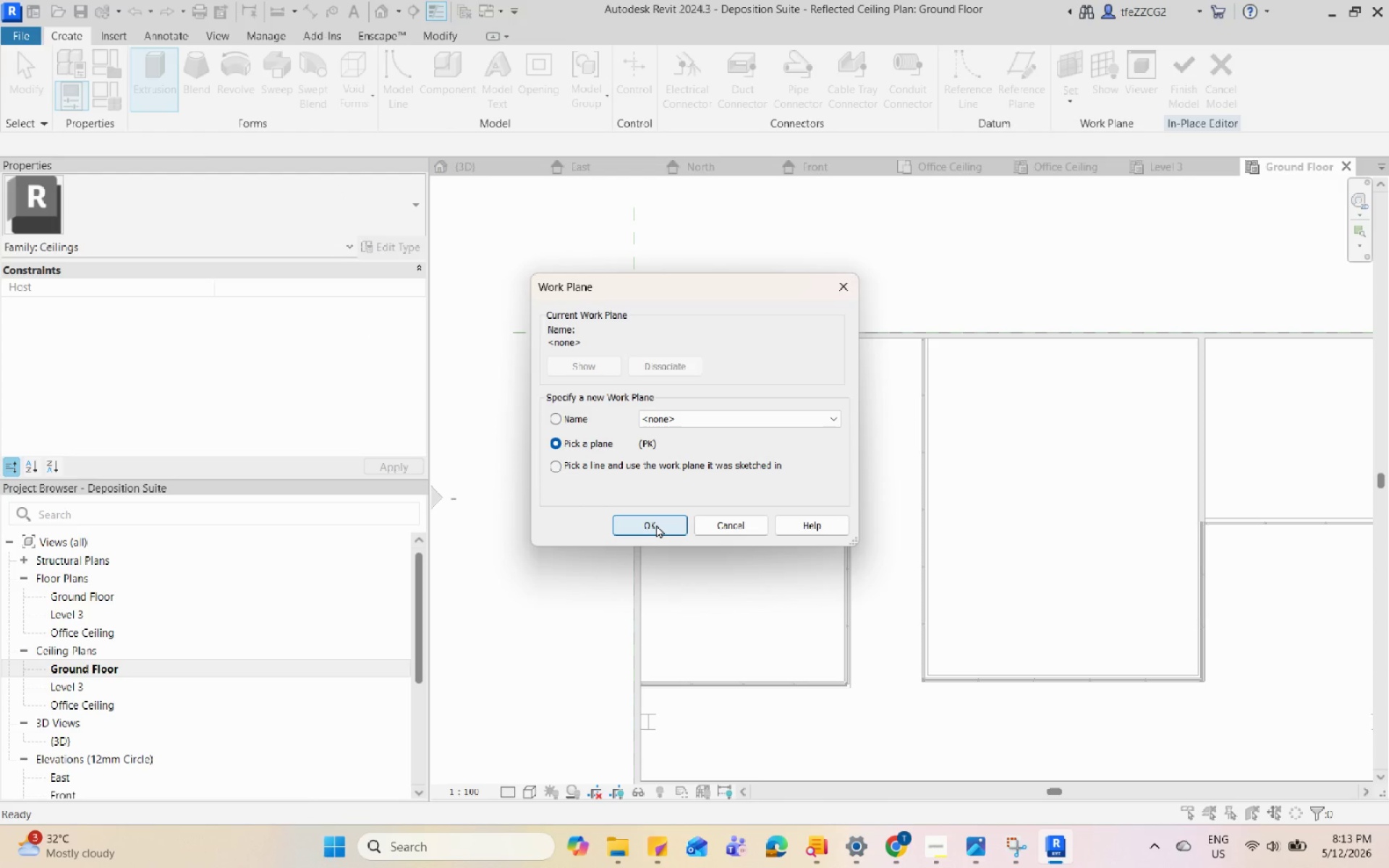 
left_click([656, 524])
 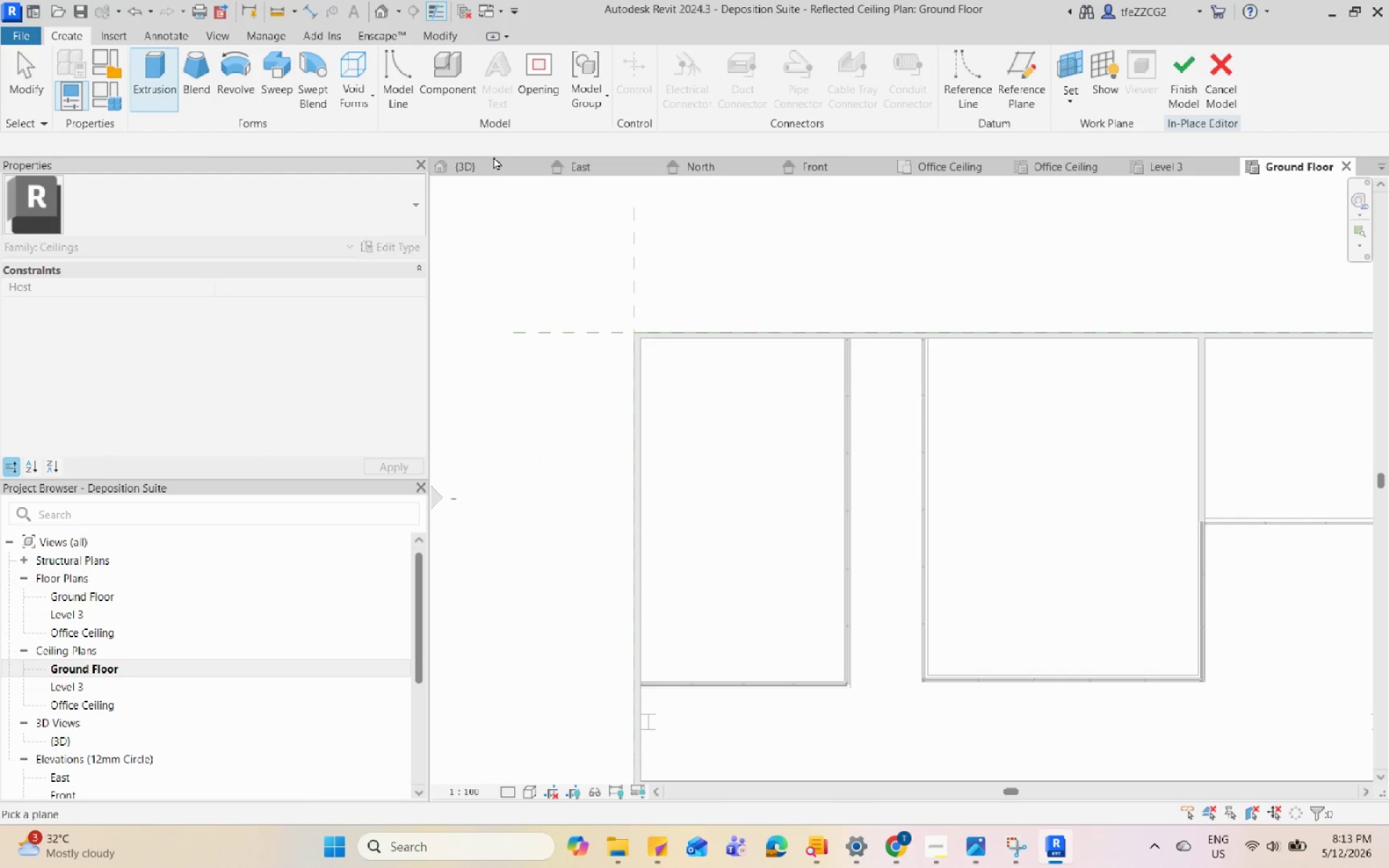 
left_click([493, 163])
 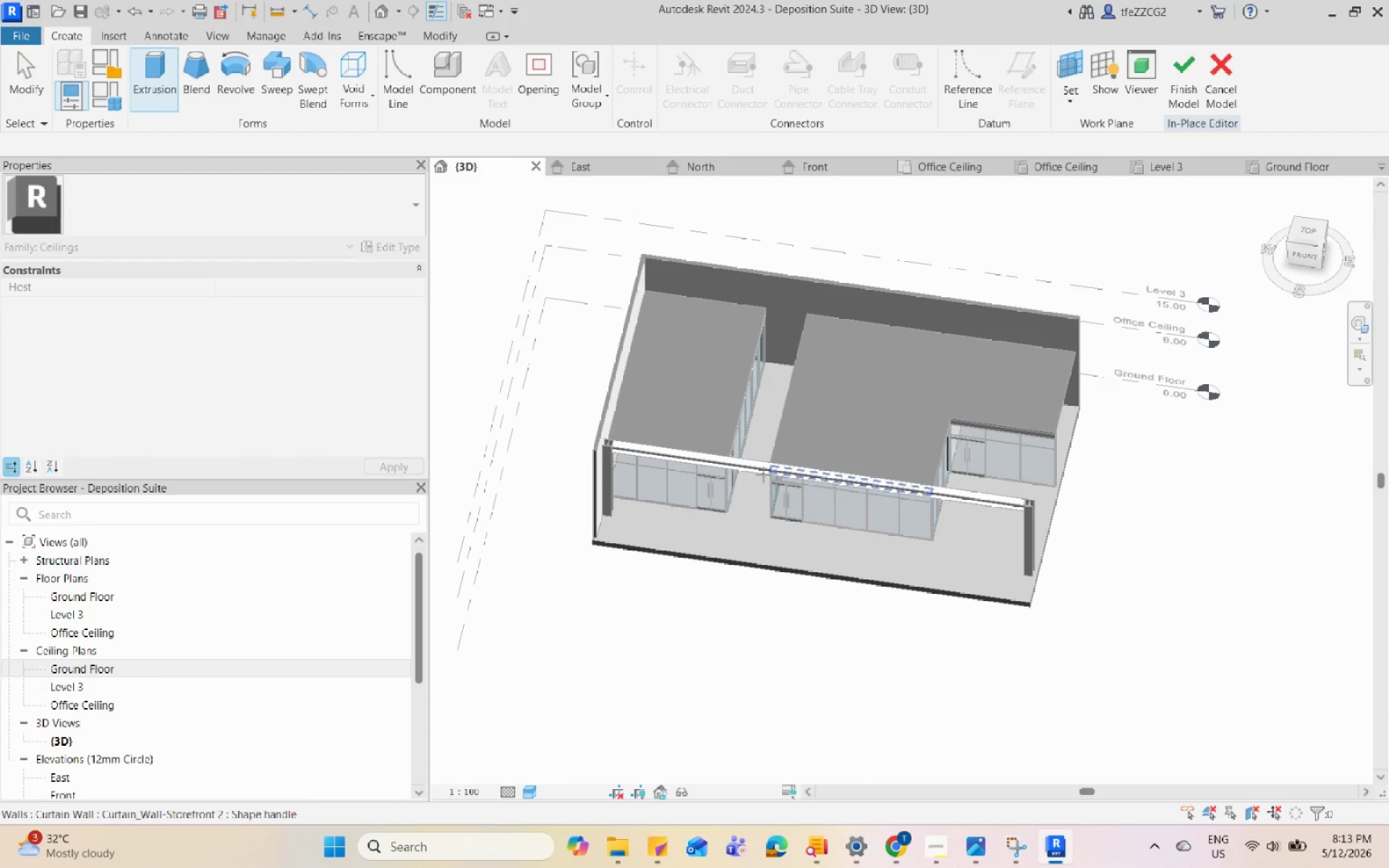 
hold_key(key=ShiftLeft, duration=0.81)
 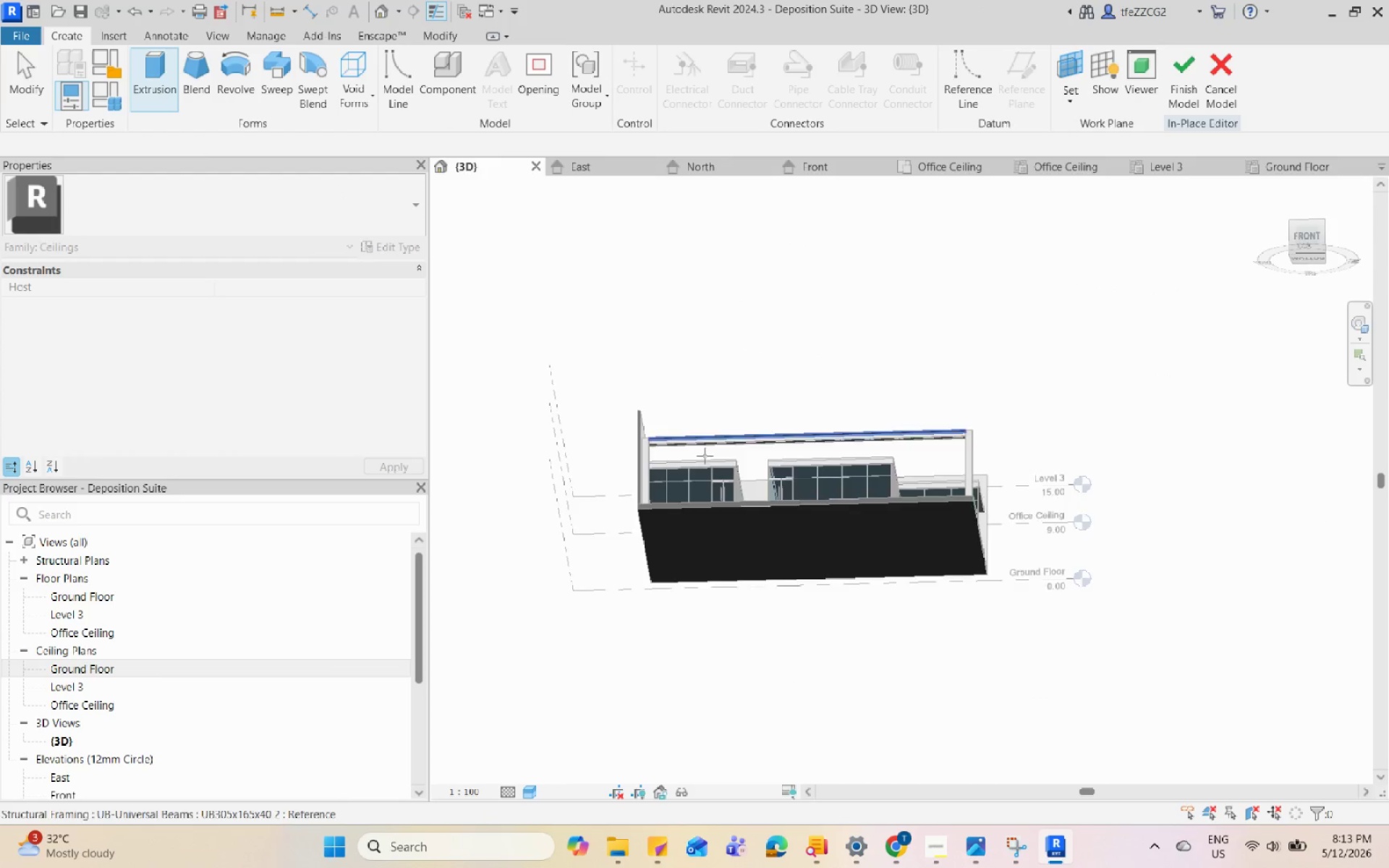 
scroll: coordinate [763, 475], scroll_direction: down, amount: 2.0
 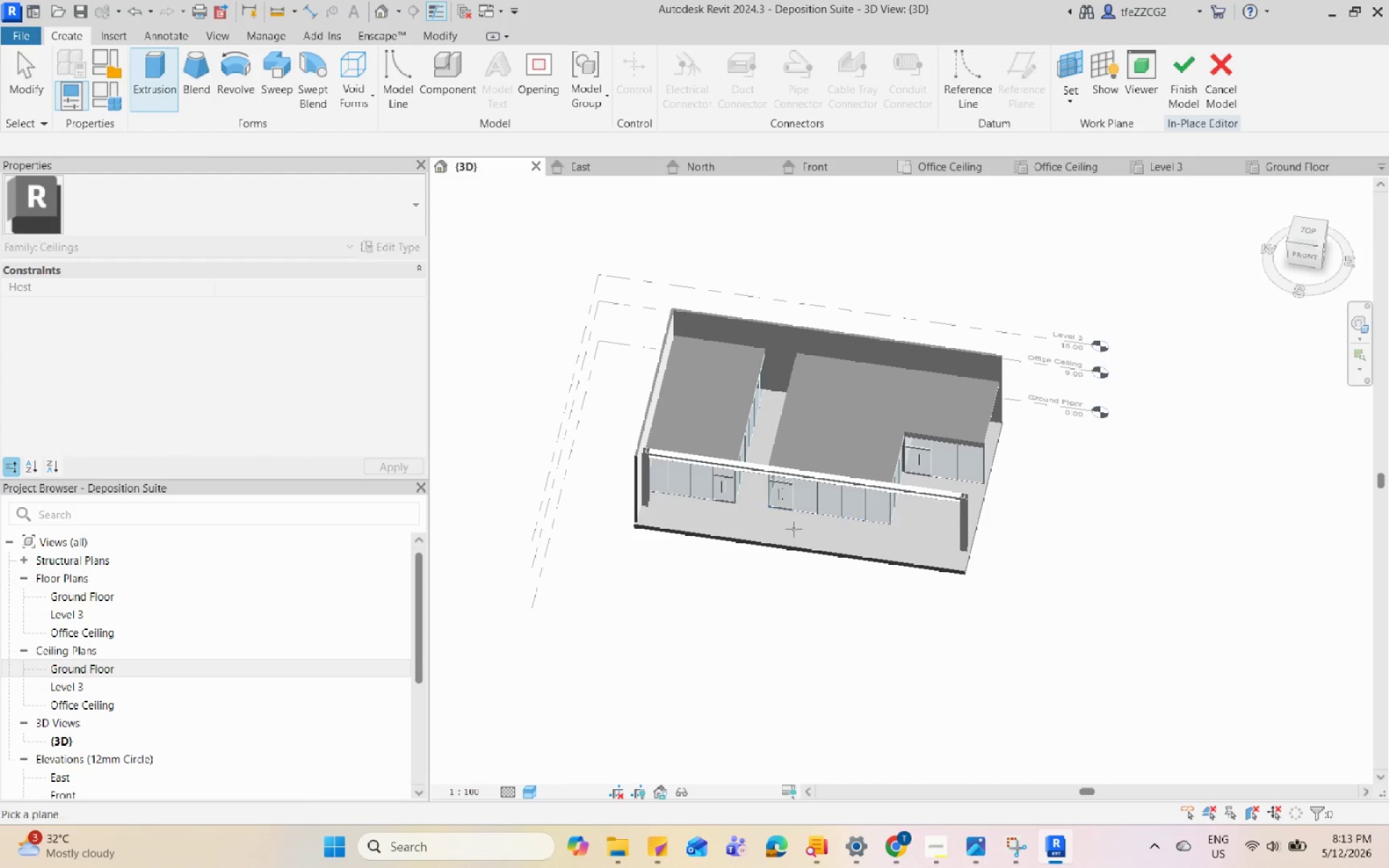 
hold_key(key=ShiftLeft, duration=0.97)
 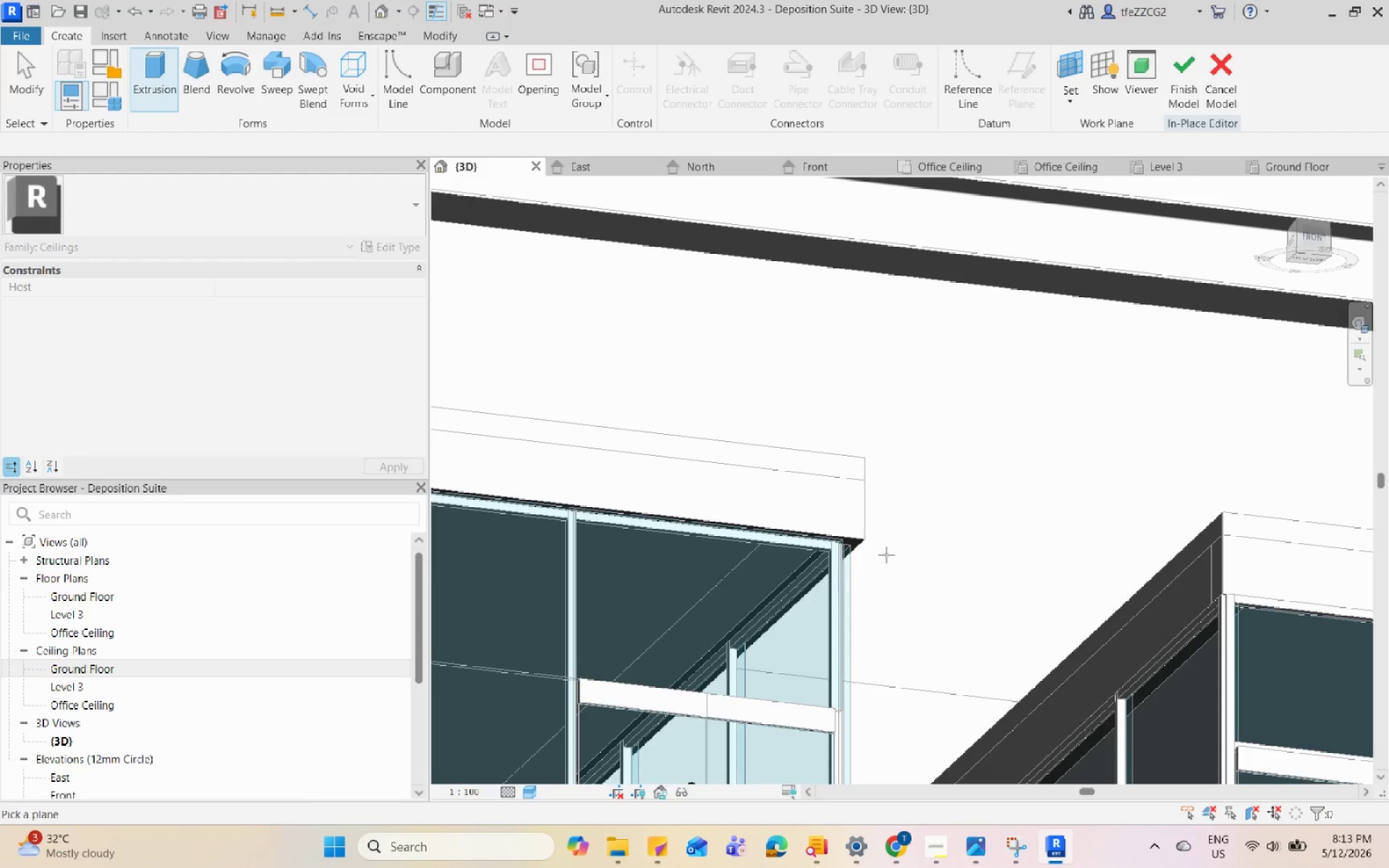 
scroll: coordinate [865, 564], scroll_direction: up, amount: 25.0
 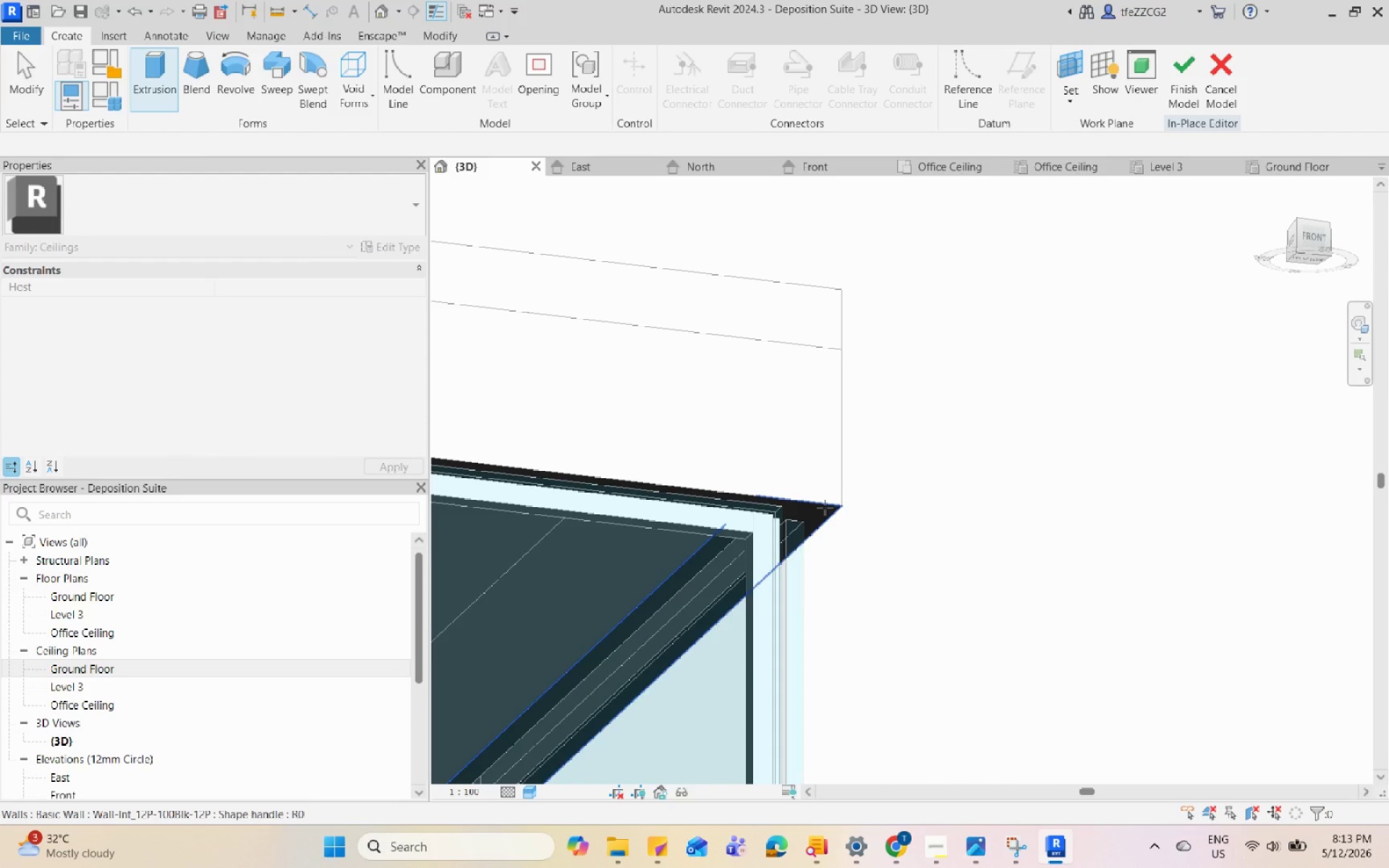 
left_click([825, 507])
 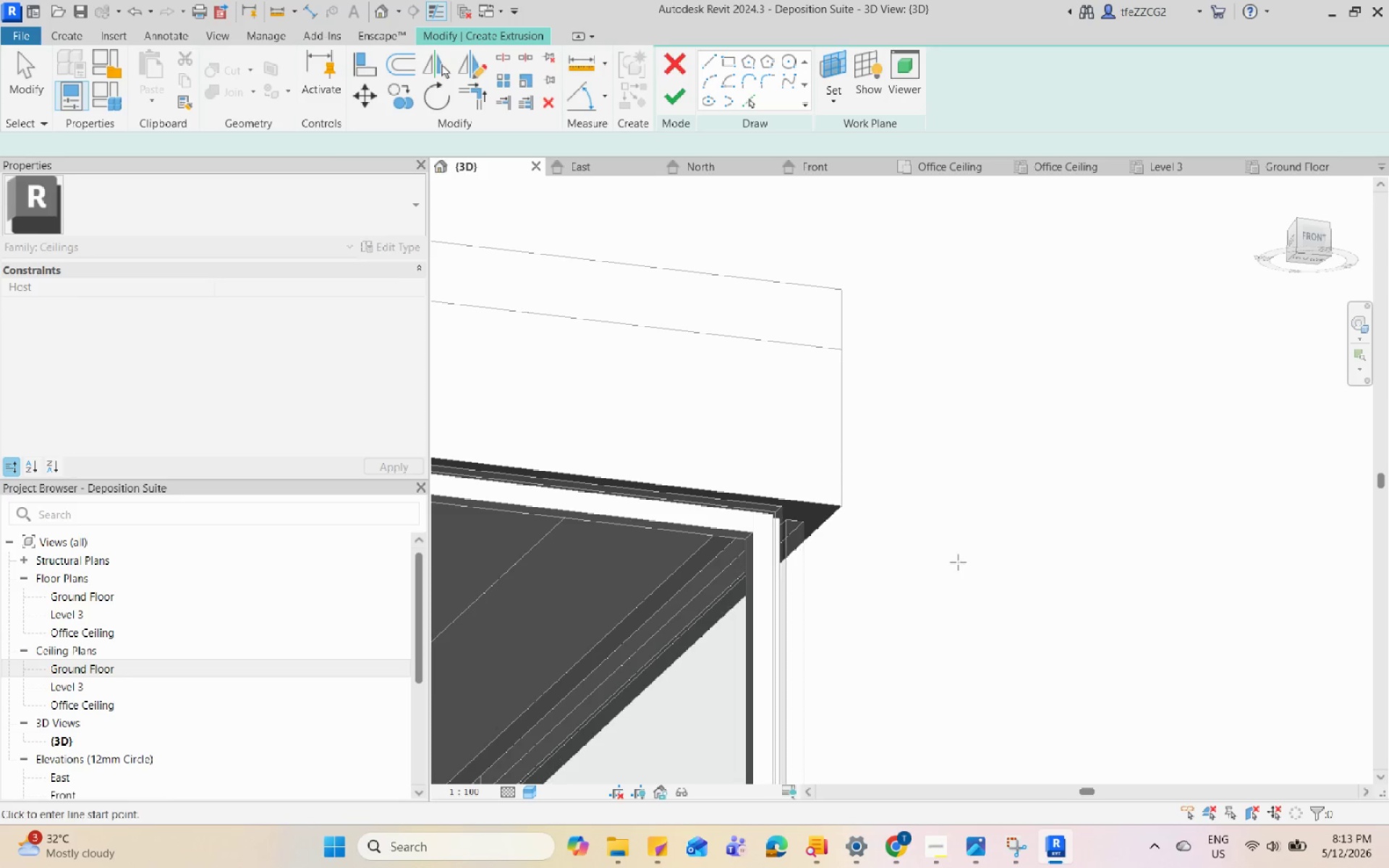 
scroll: coordinate [953, 569], scroll_direction: down, amount: 5.0
 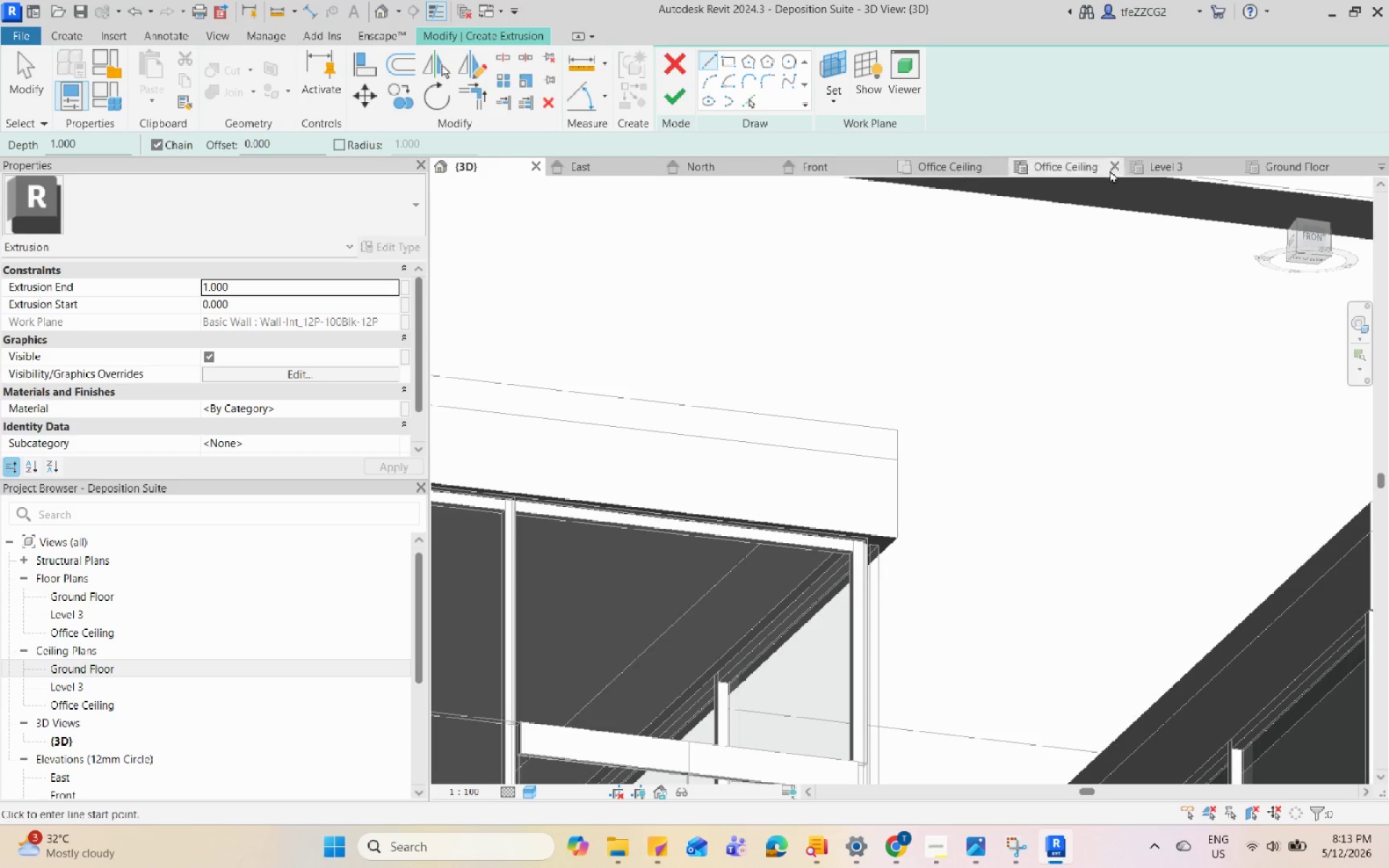 
left_click([1294, 164])
 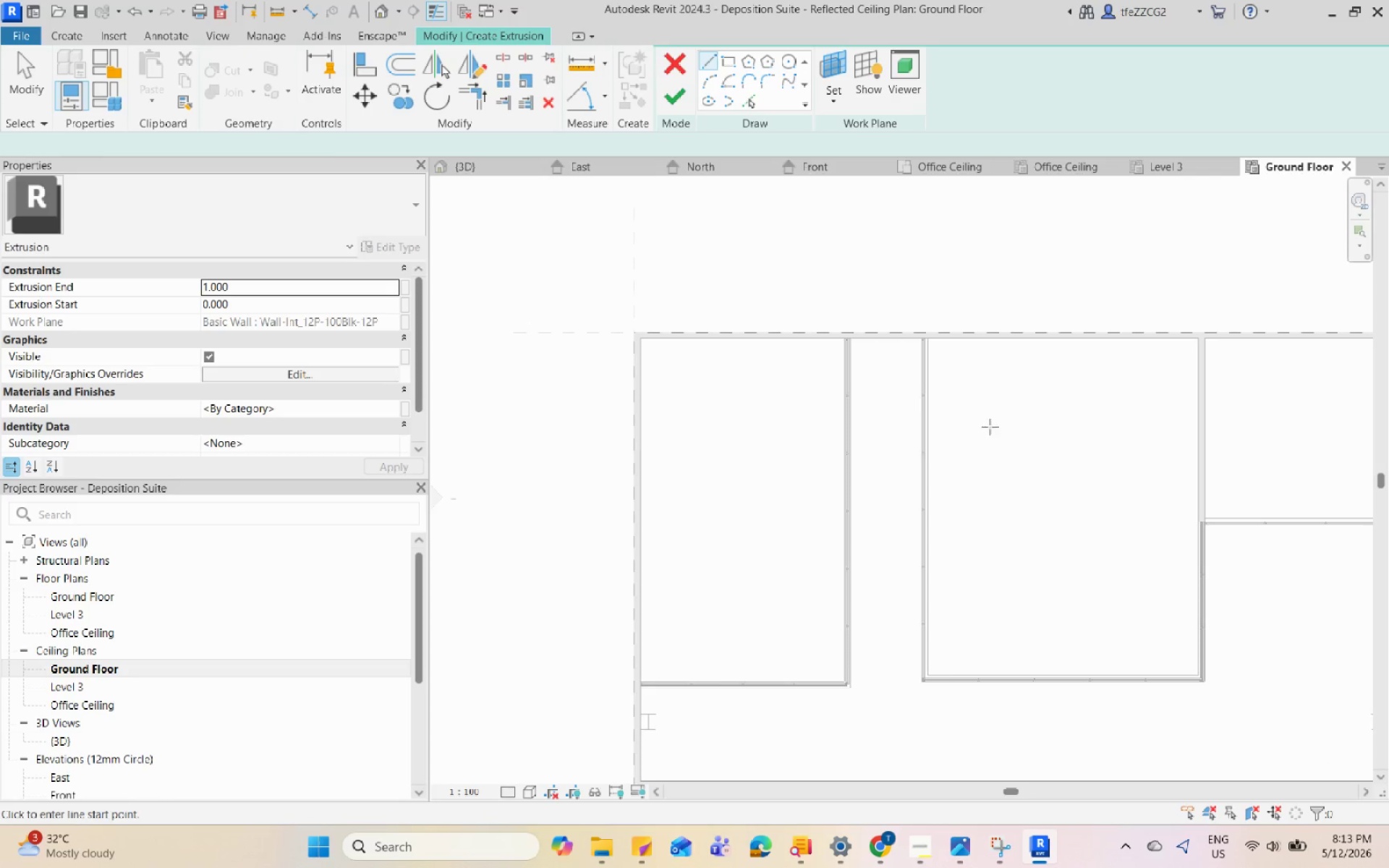 
scroll: coordinate [802, 443], scroll_direction: up, amount: 2.0
 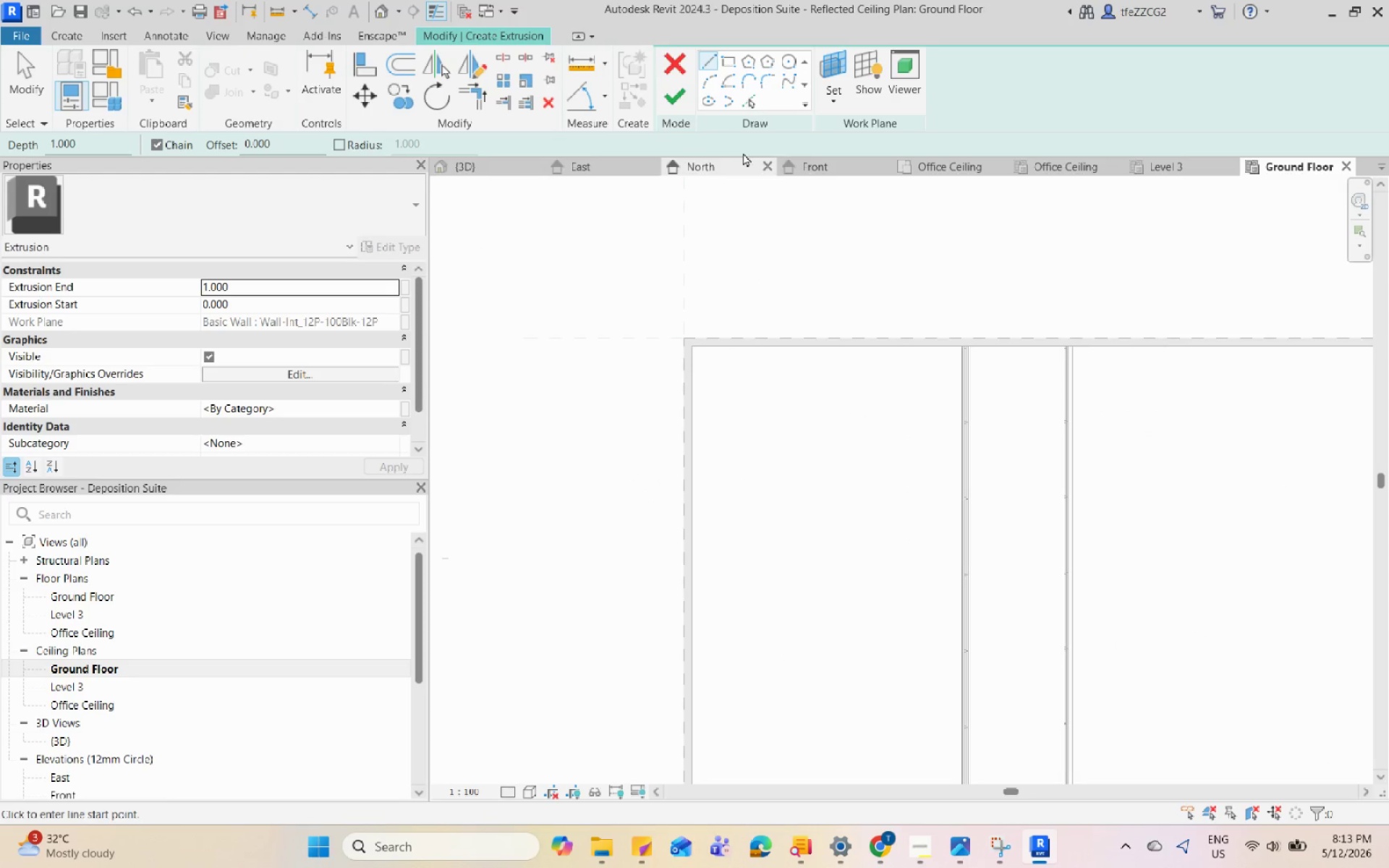 
mouse_move([728, 103])
 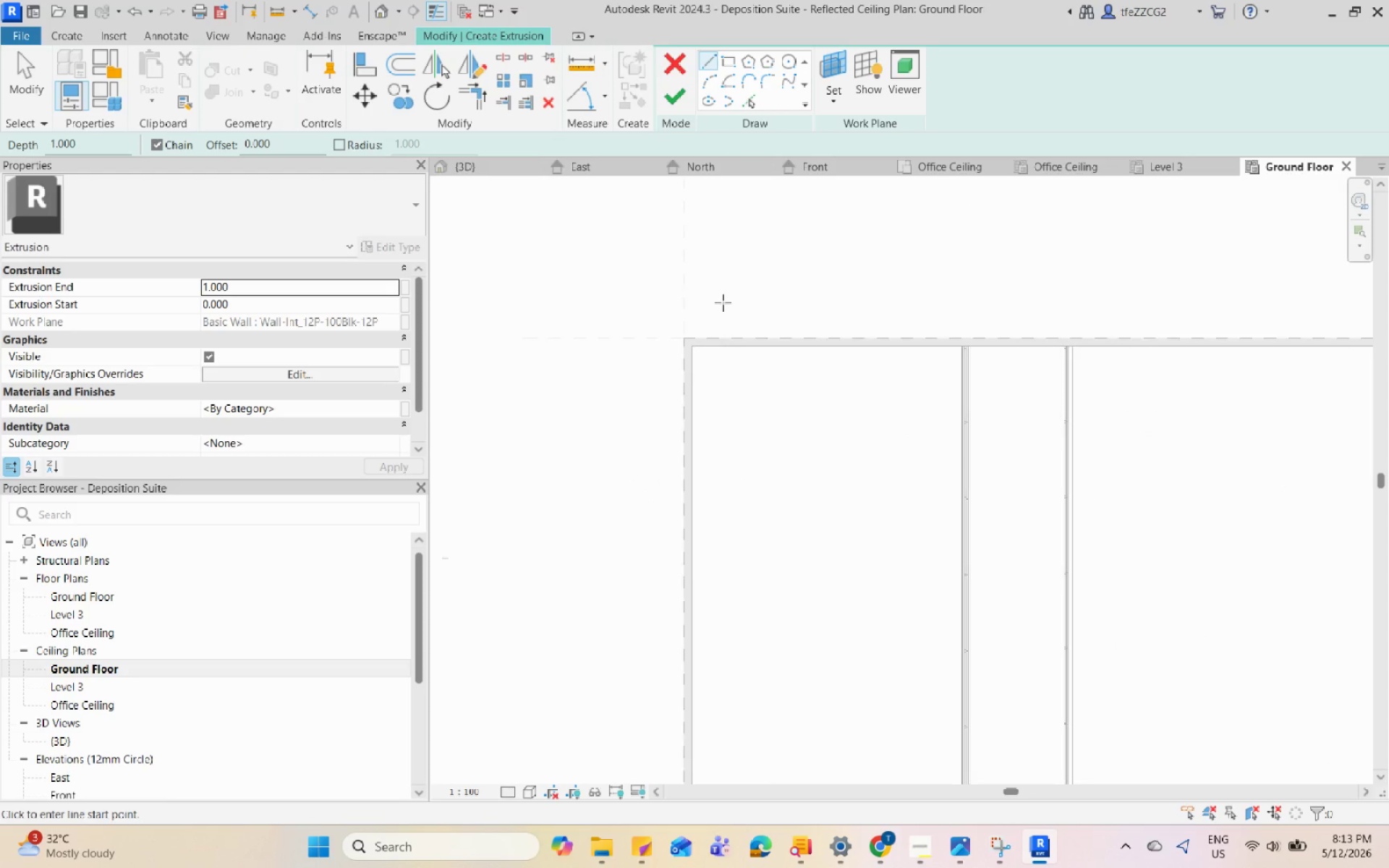 
scroll: coordinate [736, 388], scroll_direction: down, amount: 1.0
 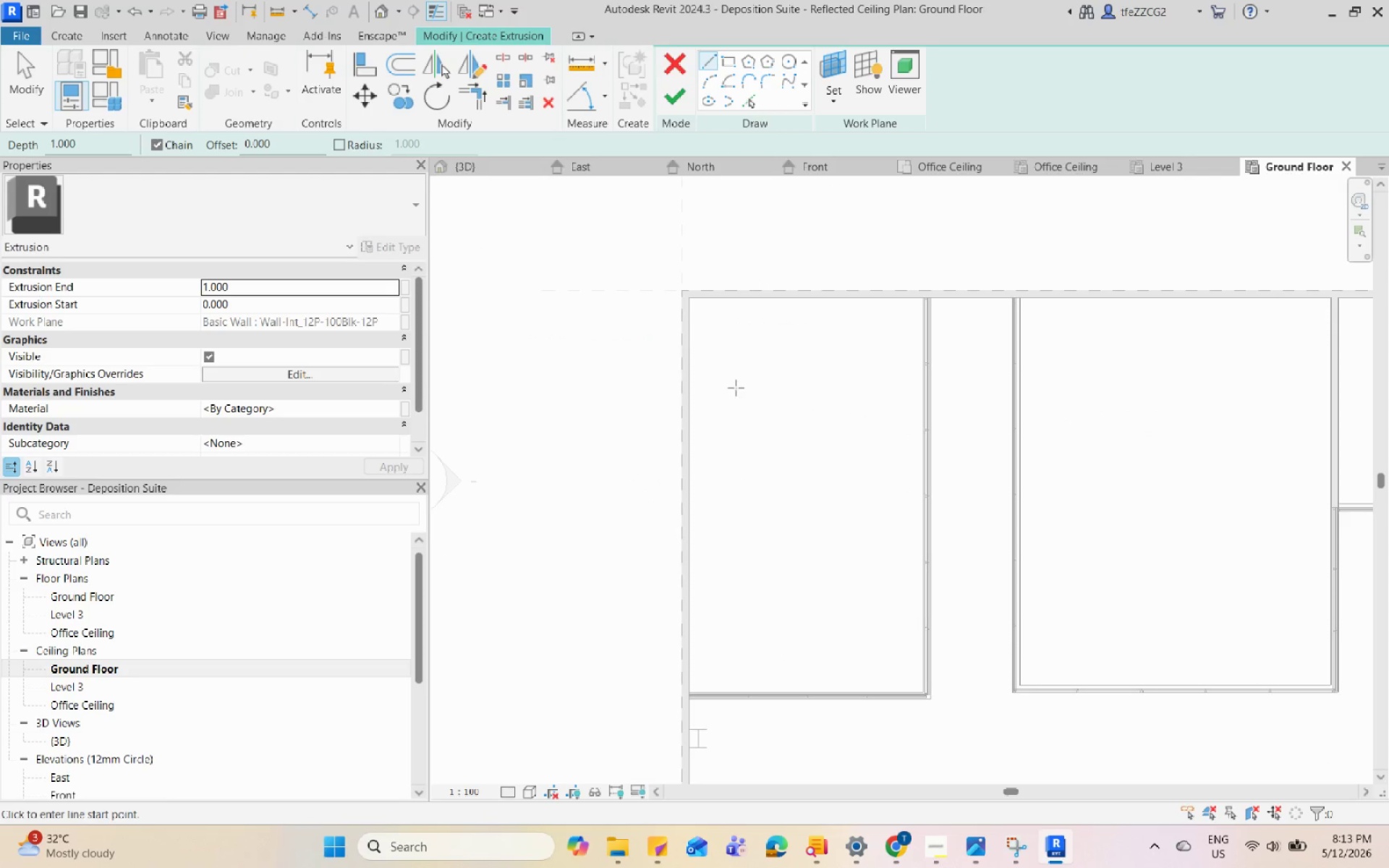 
scroll: coordinate [742, 330], scroll_direction: up, amount: 3.0
 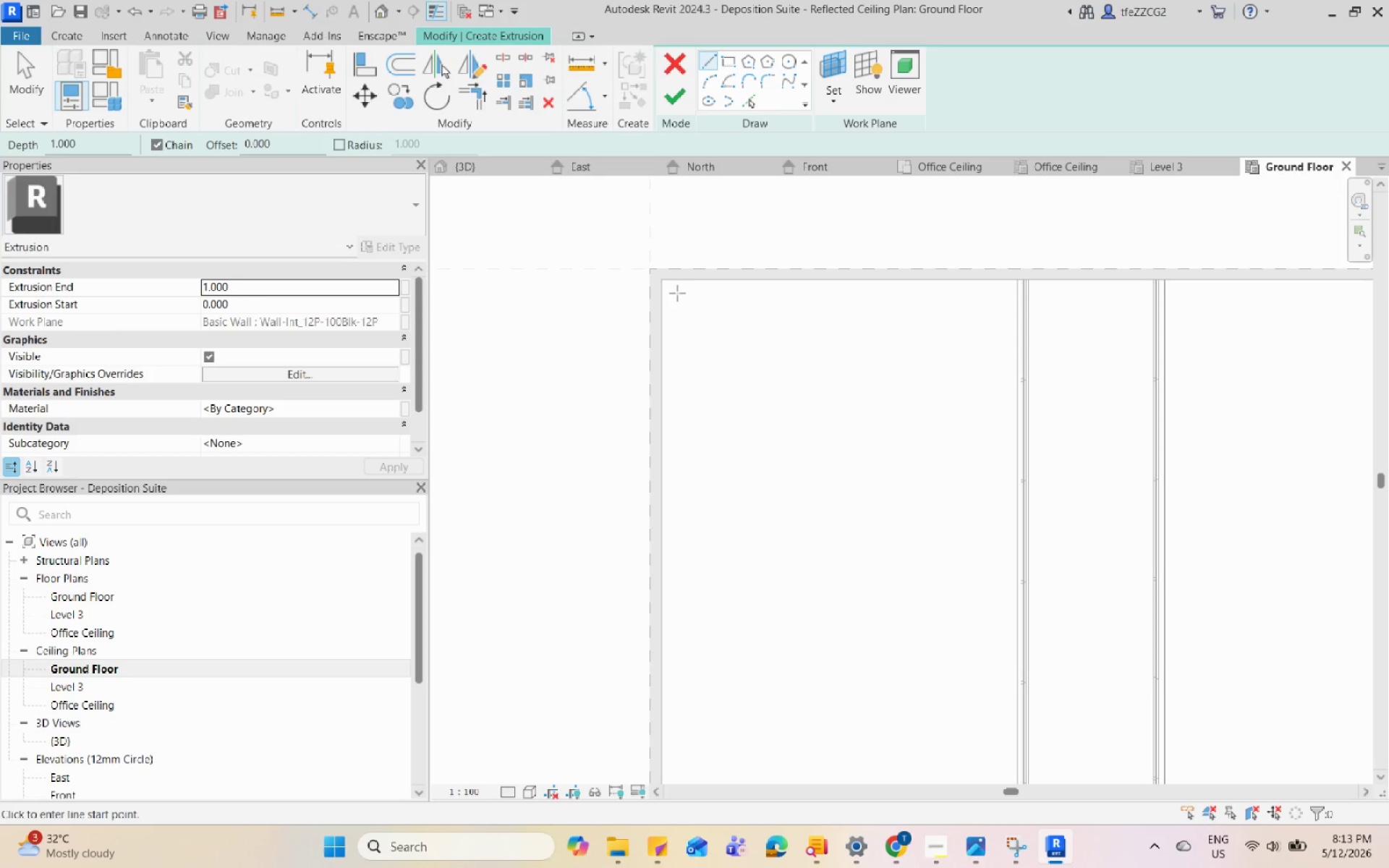 
left_click([677, 293])
 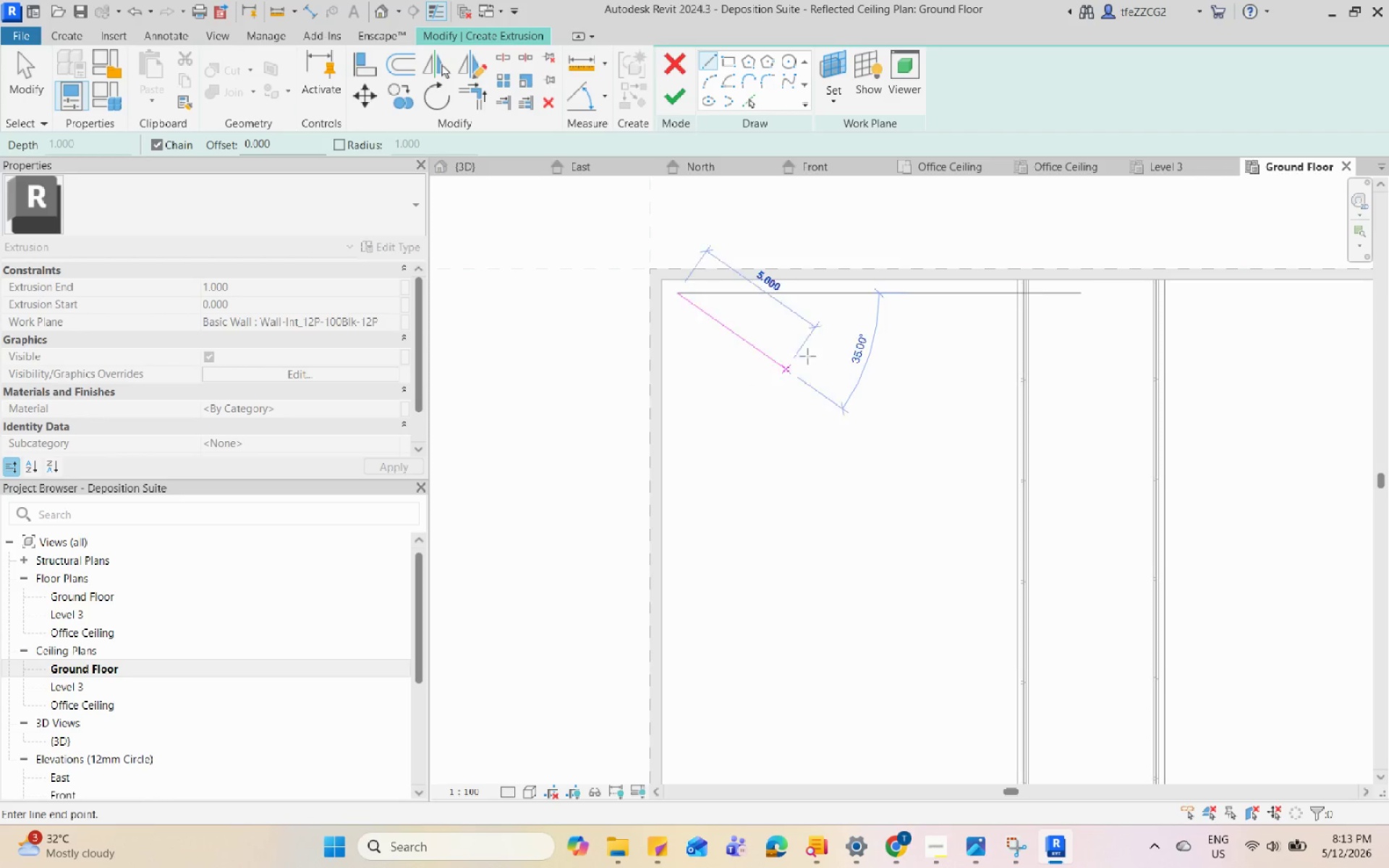 
key(Escape)
 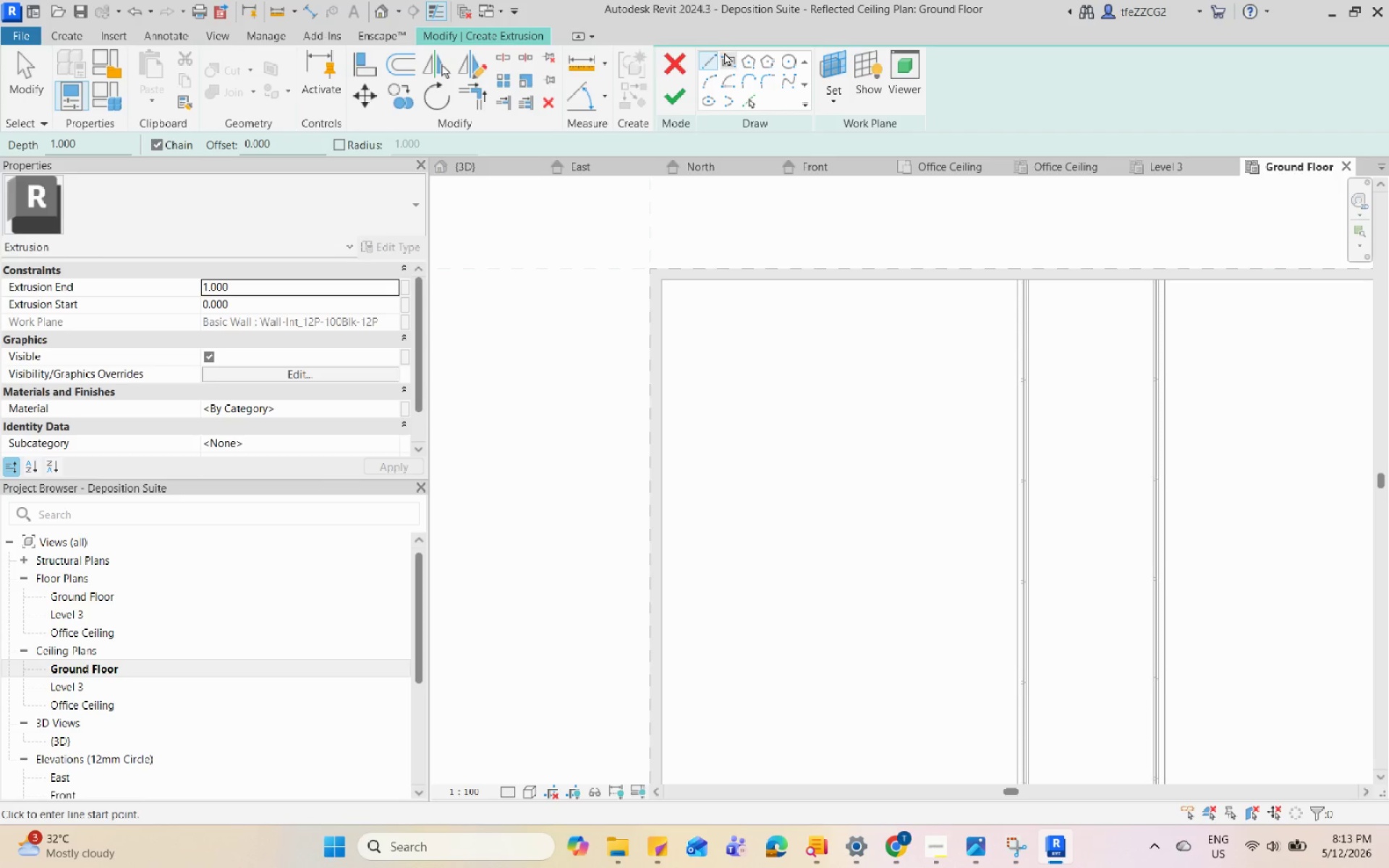 
left_click([724, 52])
 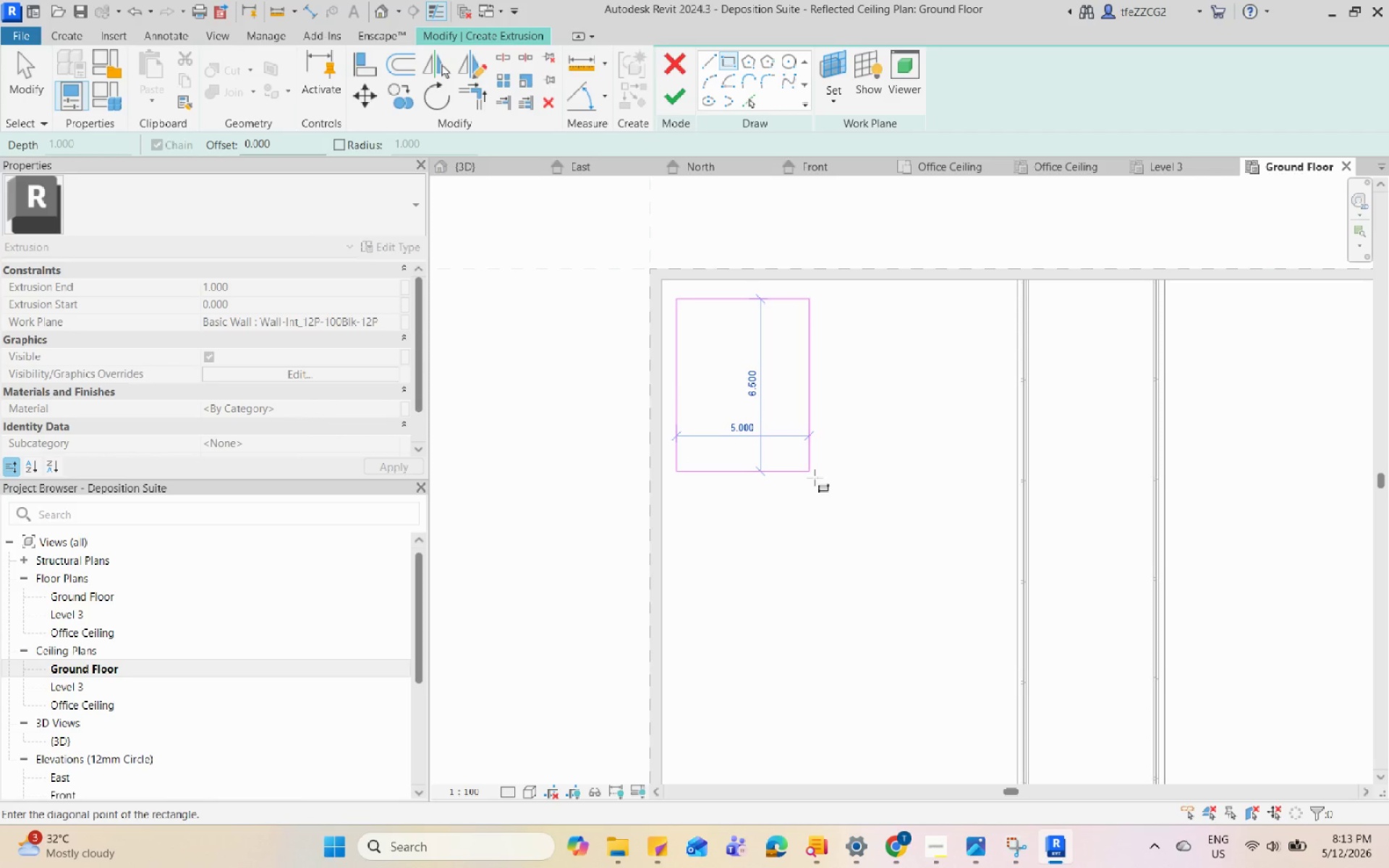 
wait(6.5)
 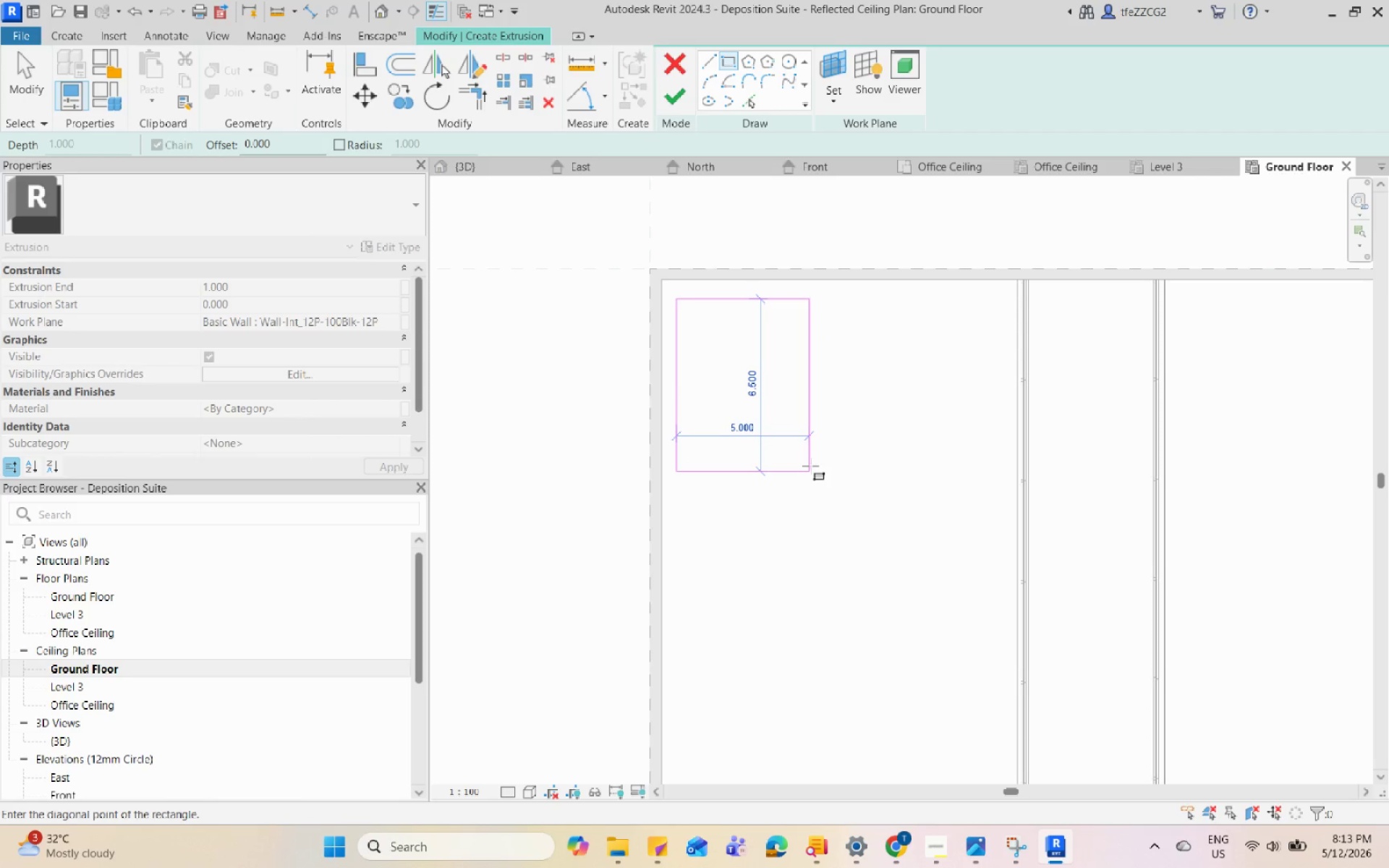 
left_click([810, 461])
 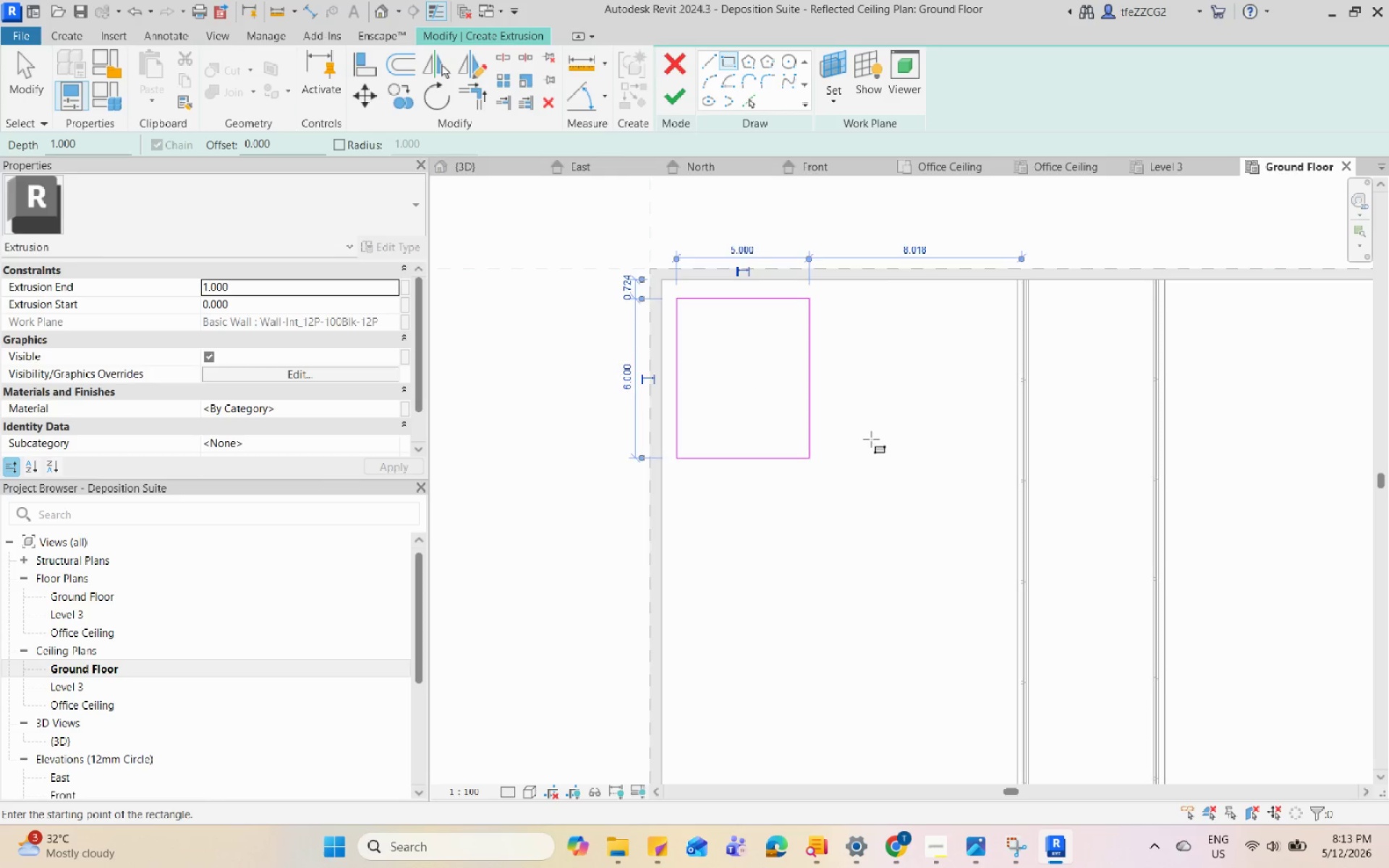 
key(Escape)
 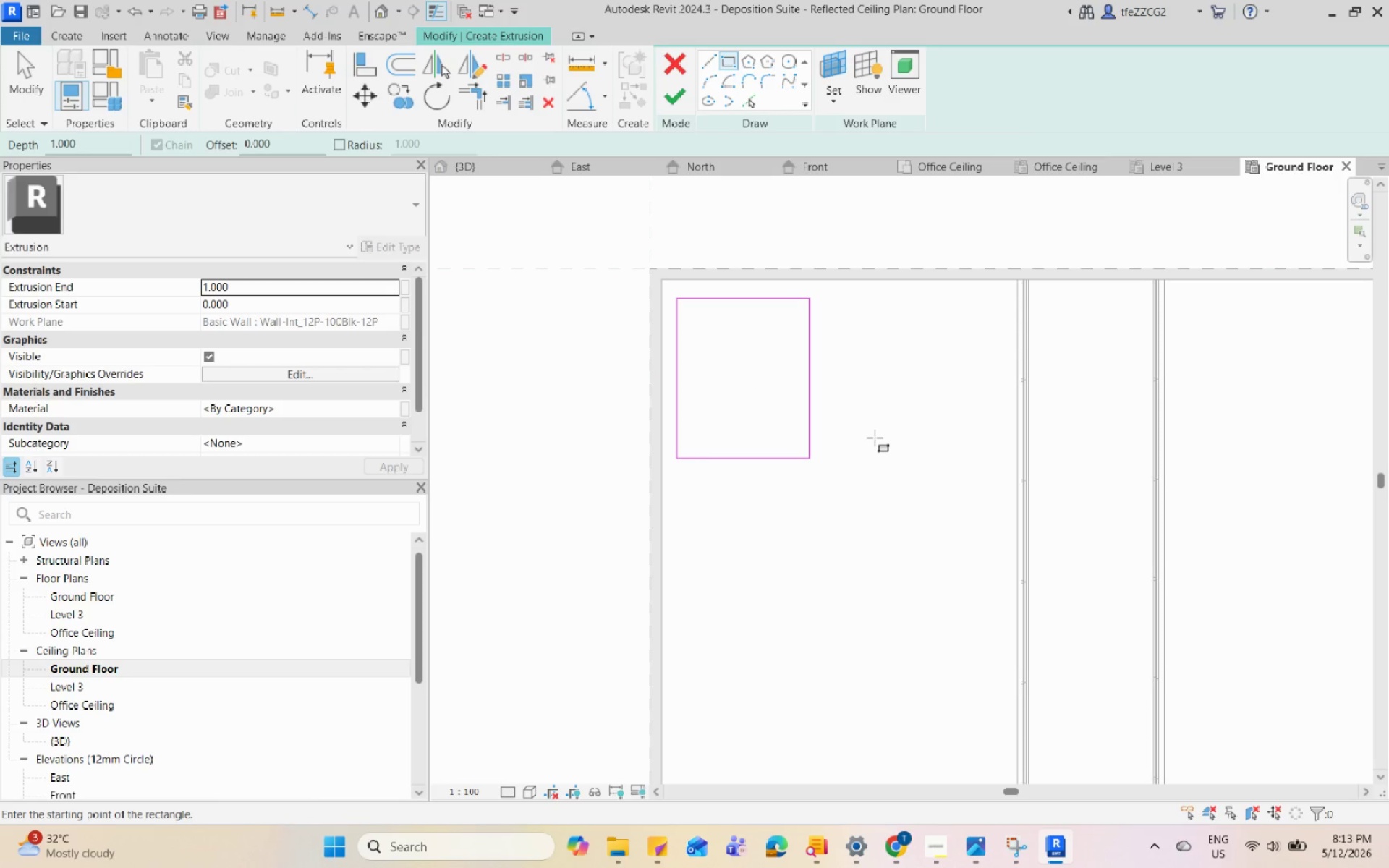 
hold_key(key=Escape, duration=1.66)
 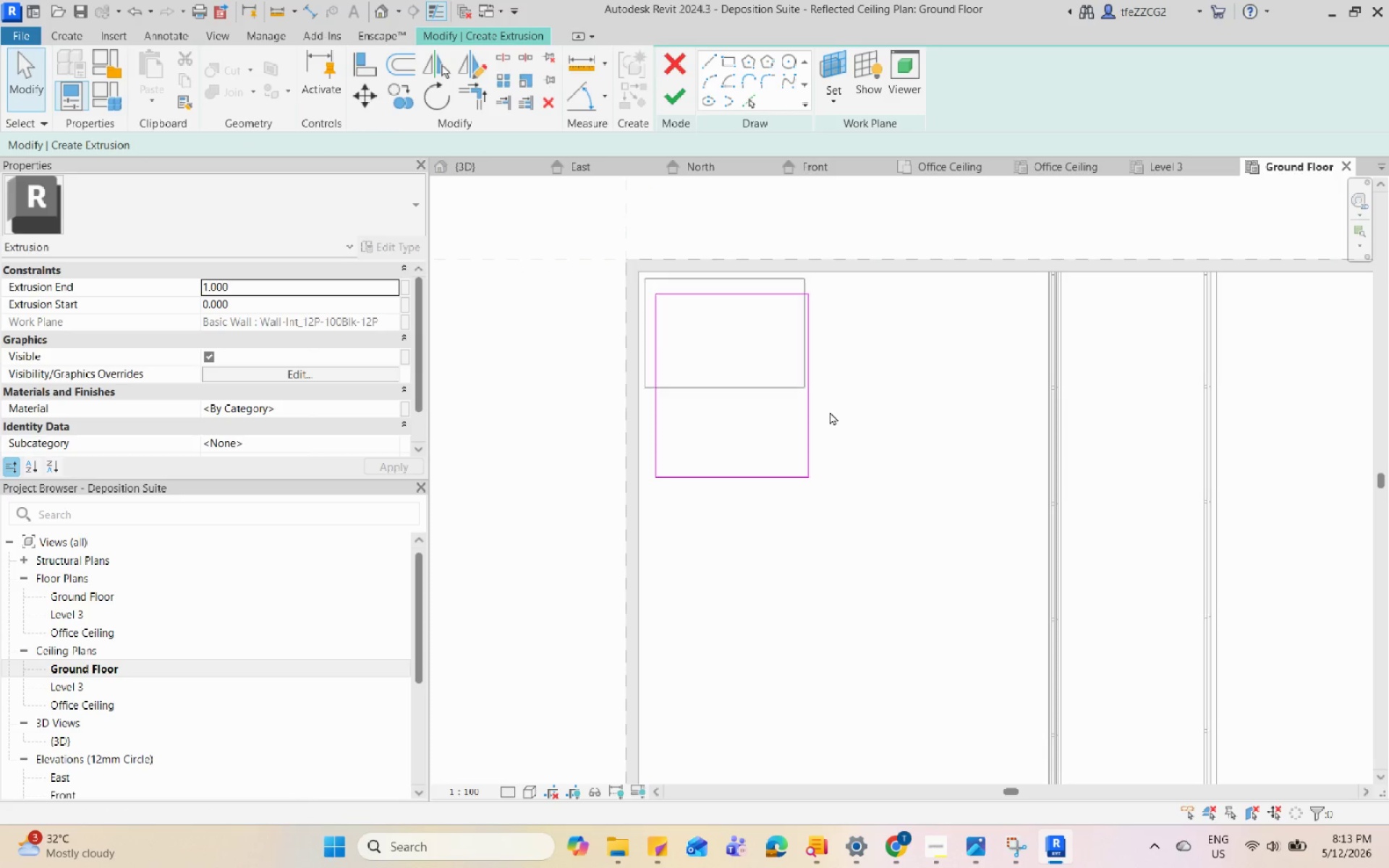 
left_click([812, 353])
 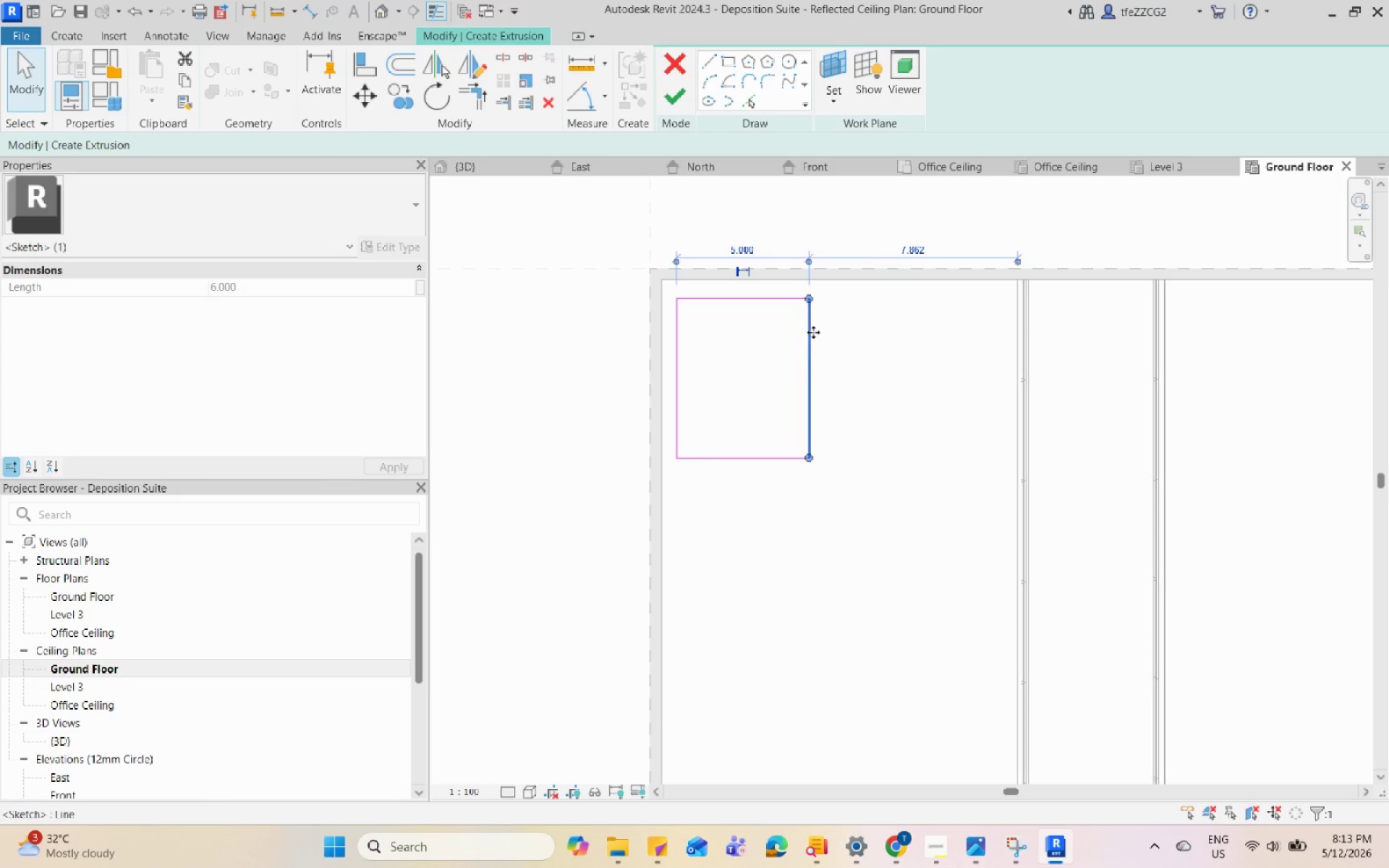 
scroll: coordinate [813, 331], scroll_direction: up, amount: 1.0
 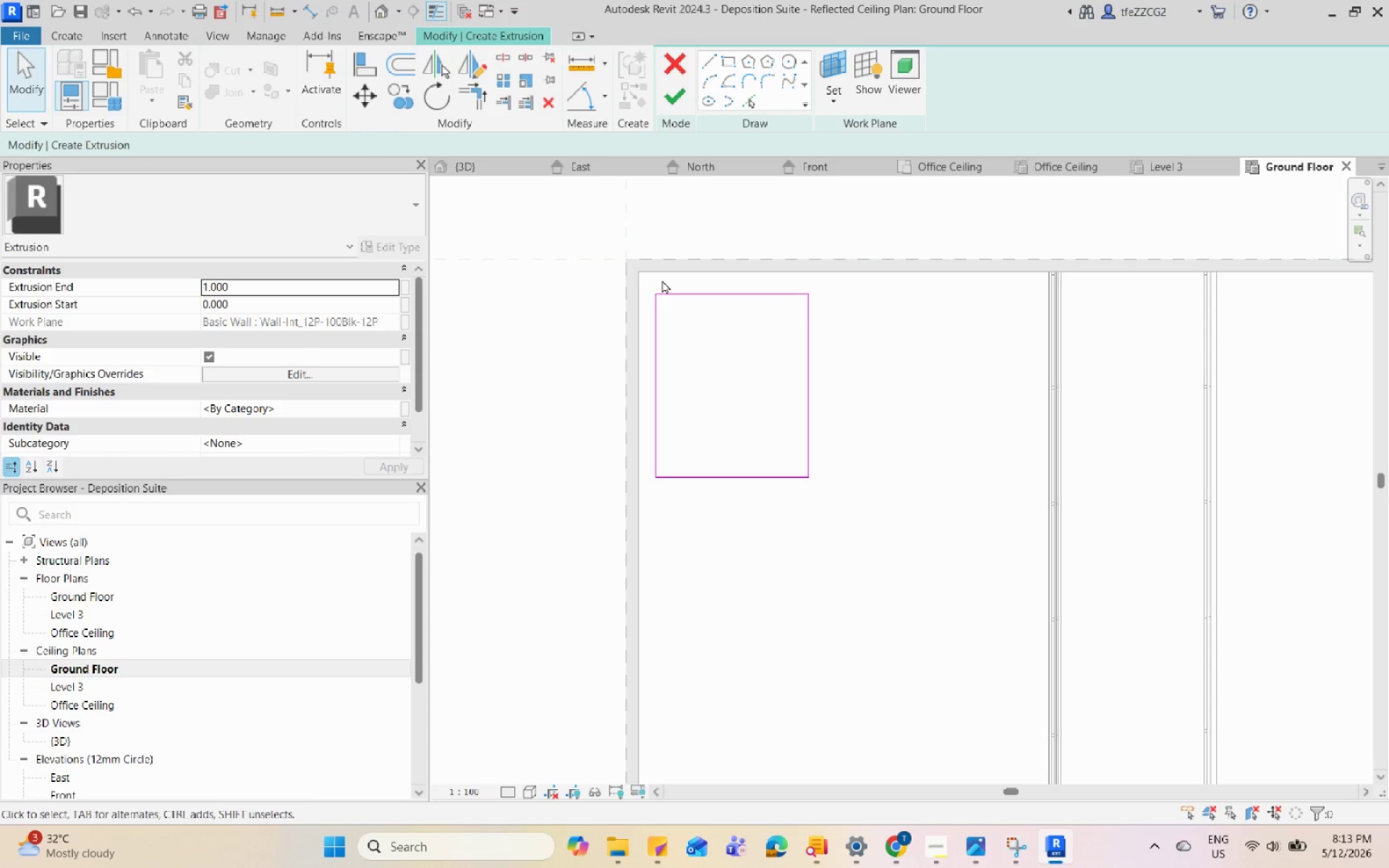 
left_click_drag(start_coordinate=[645, 278], to_coordinate=[879, 497])
 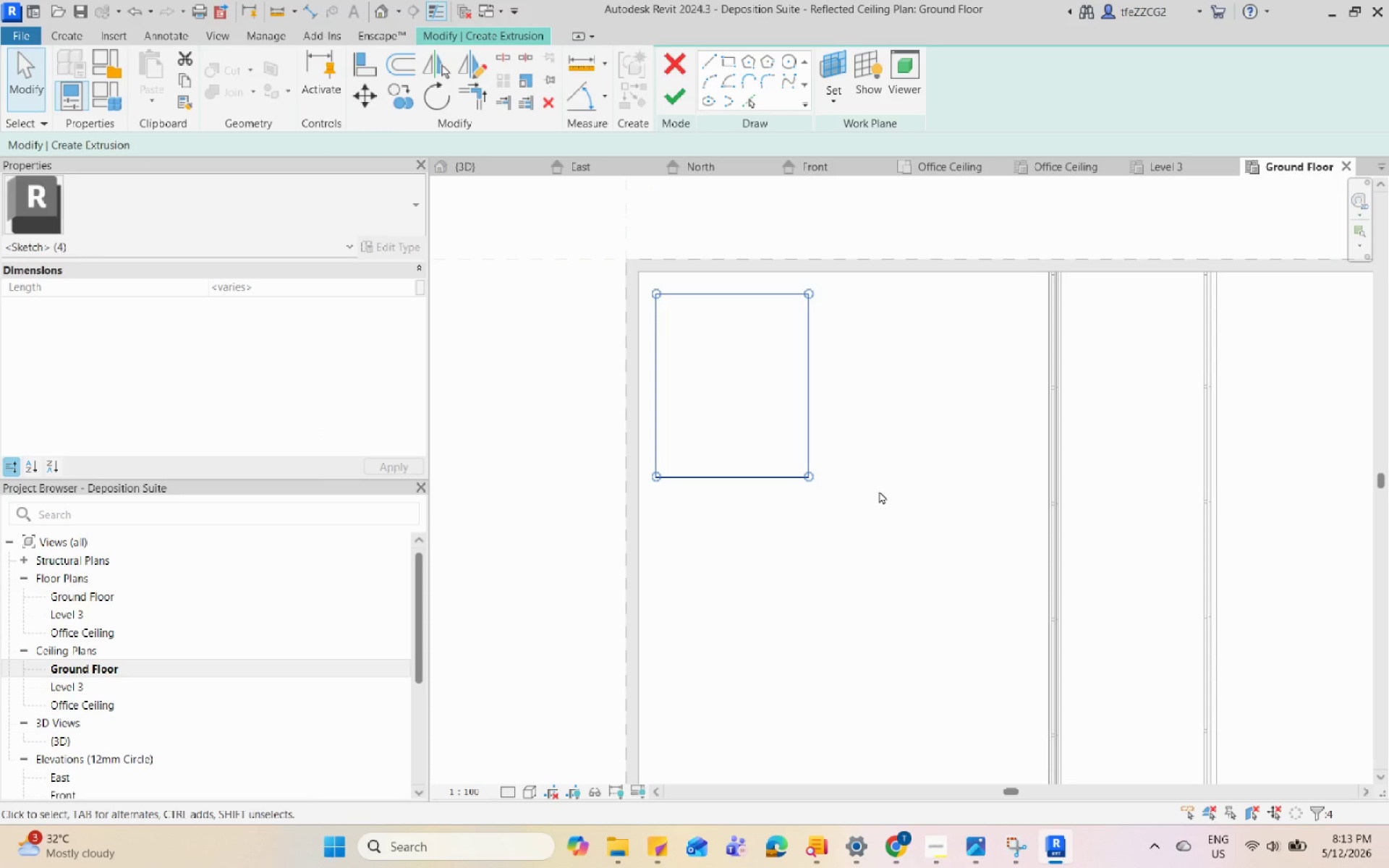 
key(C)
 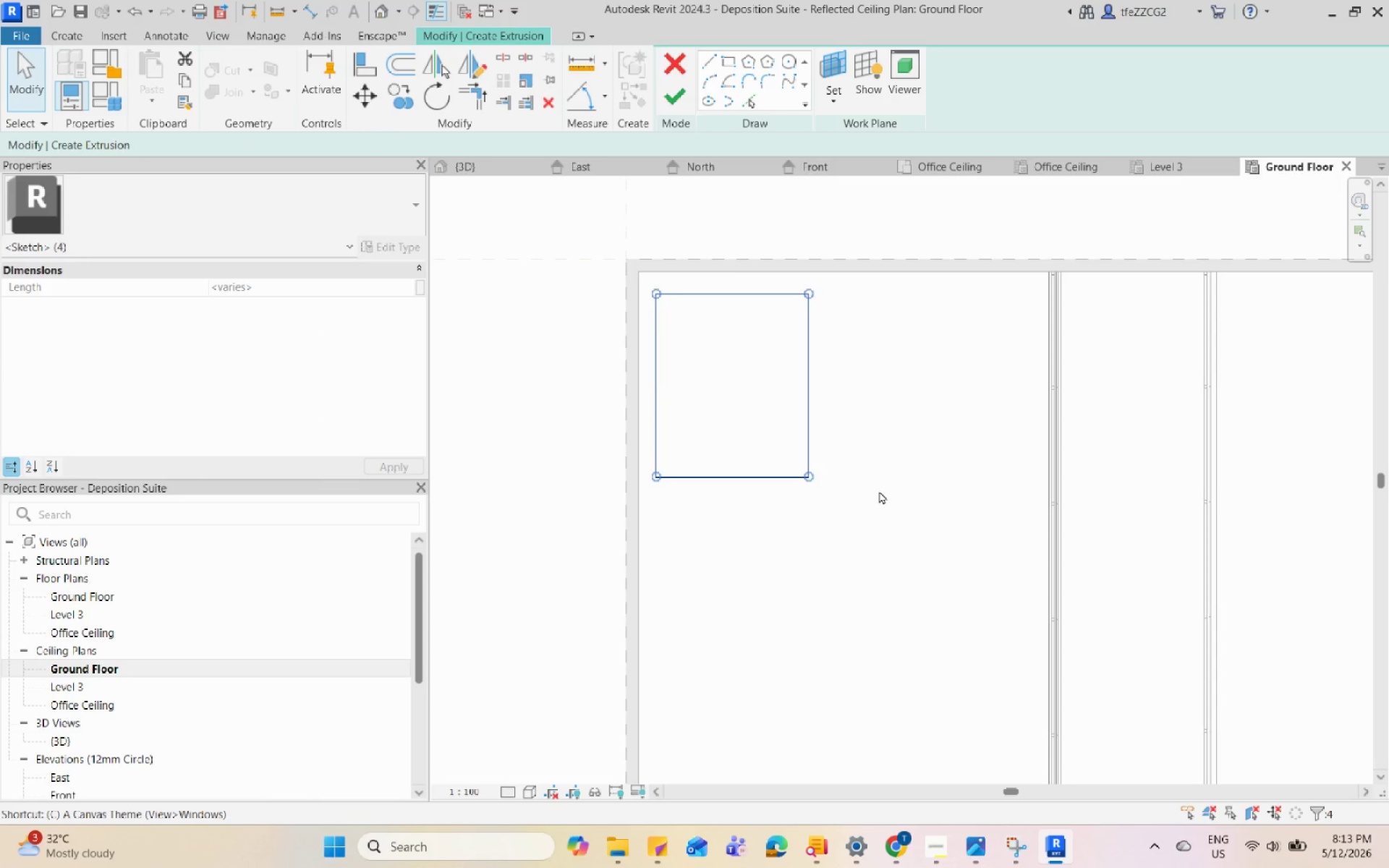 
hold_key(key=O, duration=13.89)
 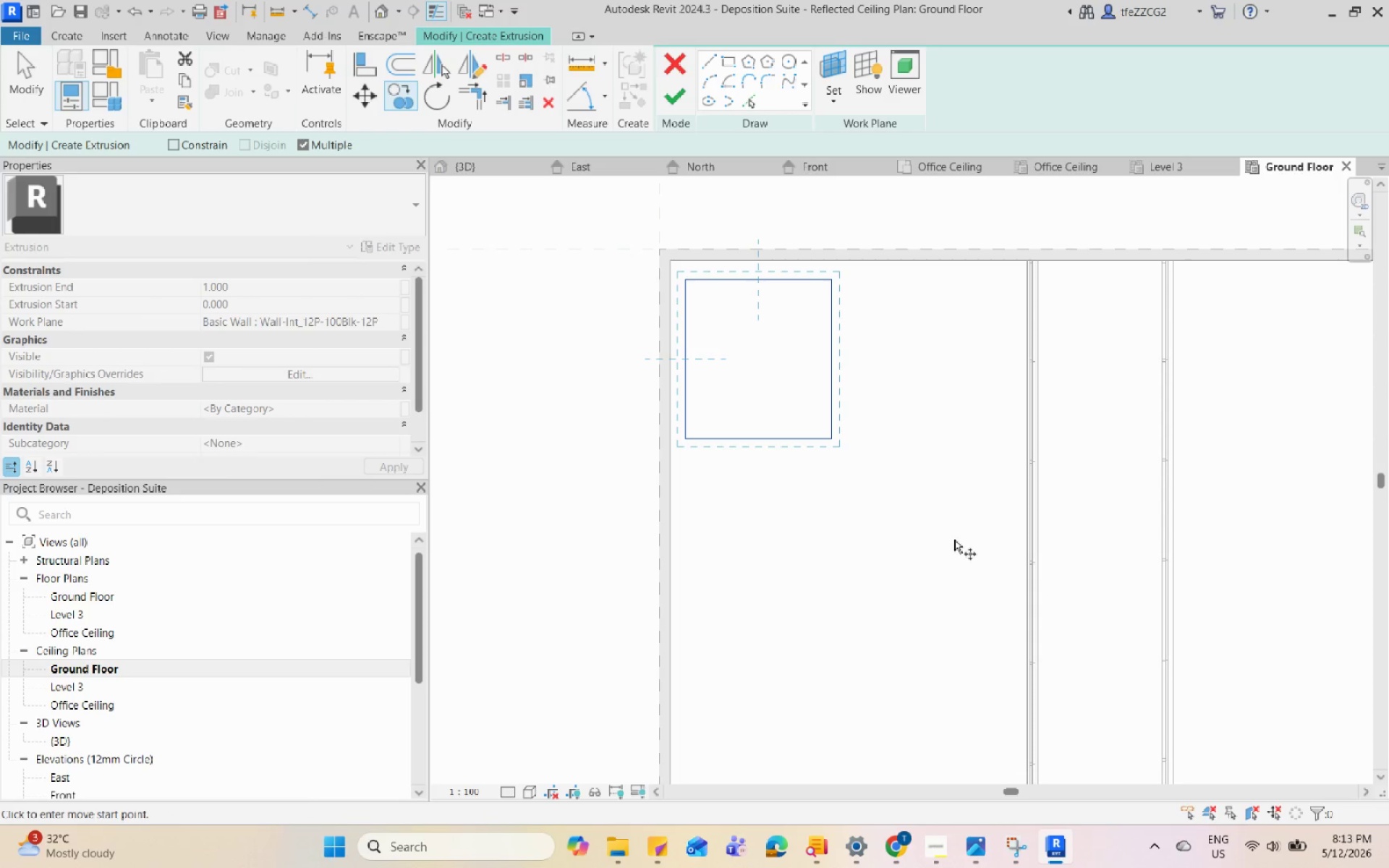 
left_click([808, 294])
 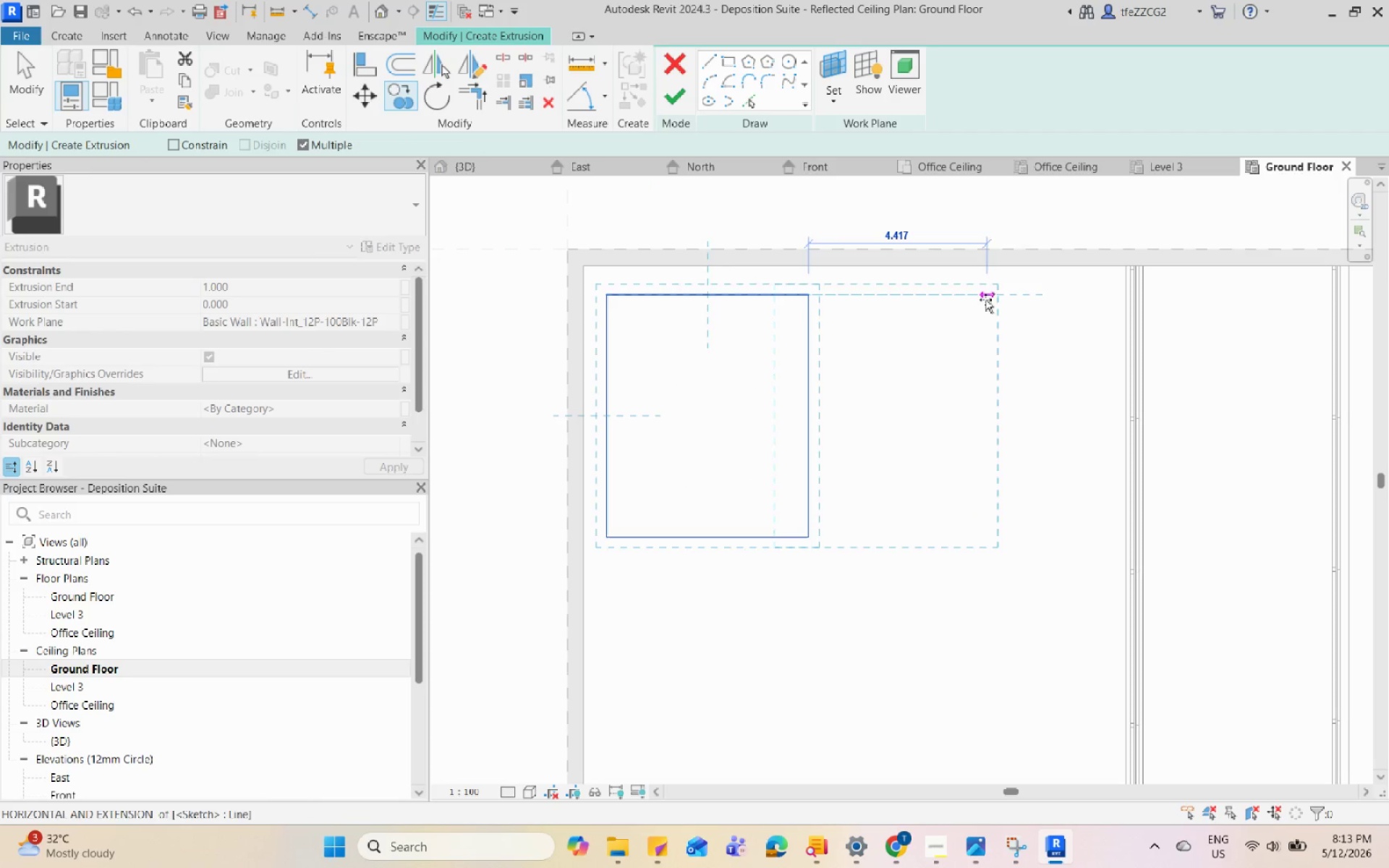 
scroll: coordinate [808, 292], scroll_direction: up, amount: 2.0
 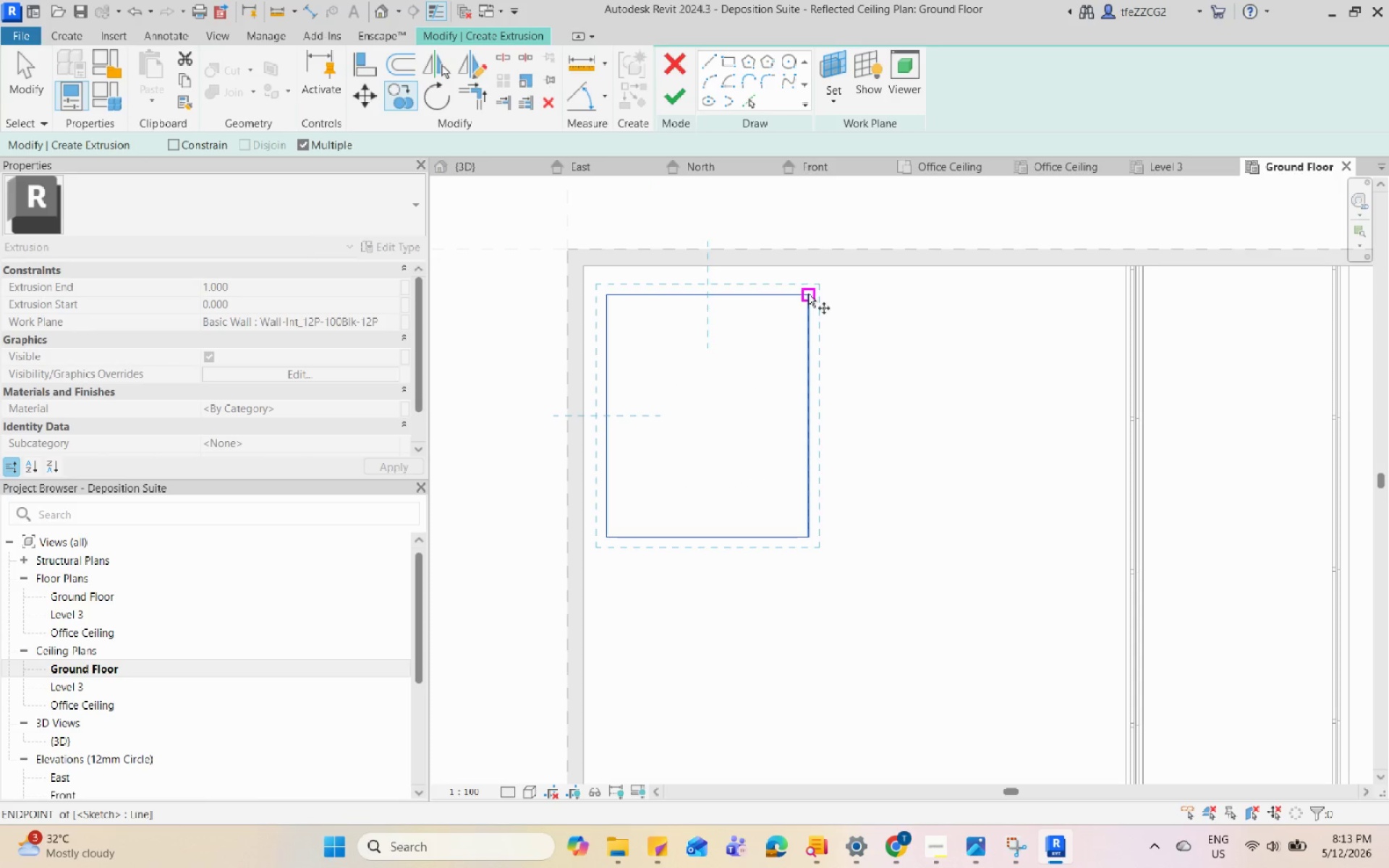 
key(Escape)
 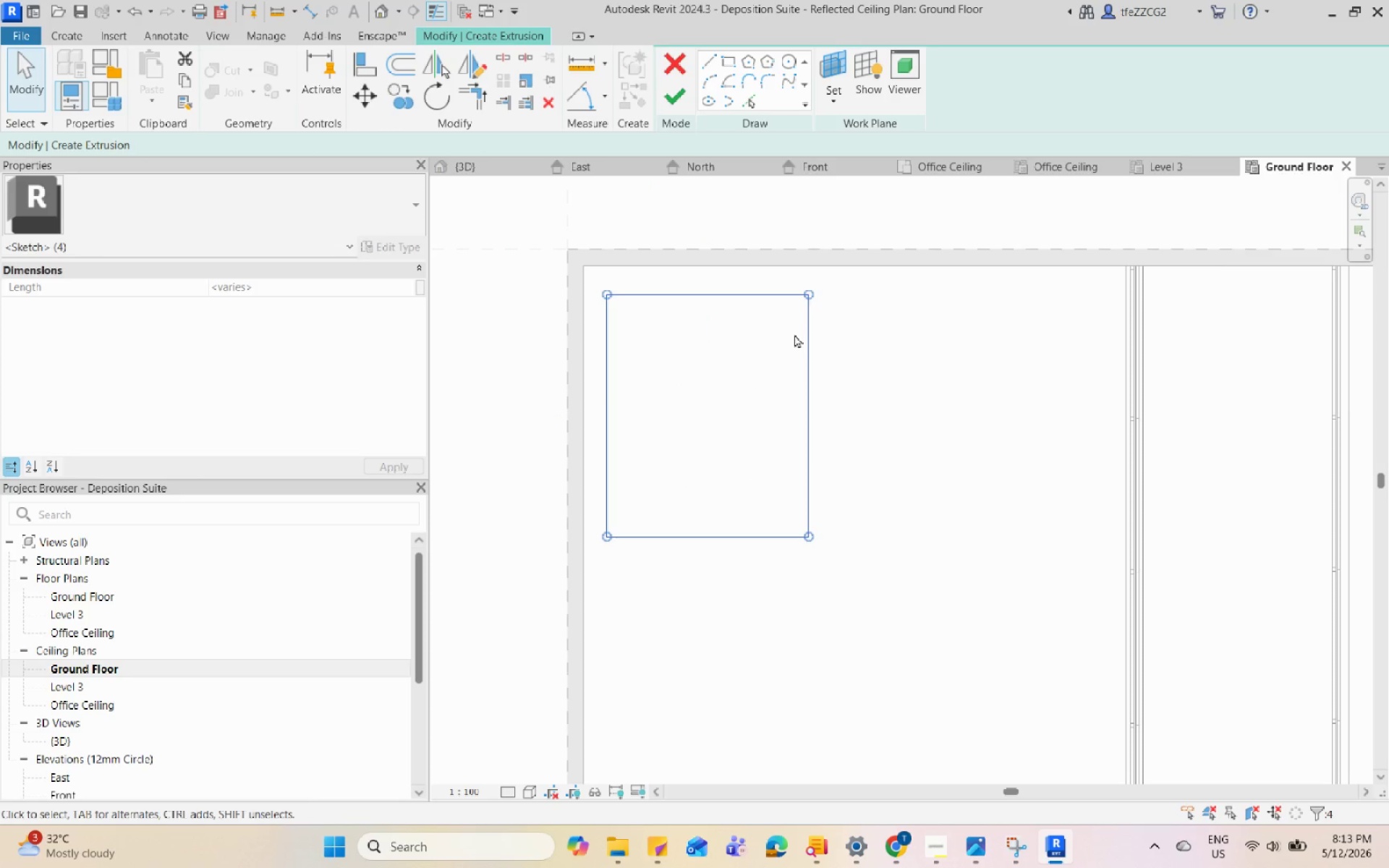 
key(Escape)
 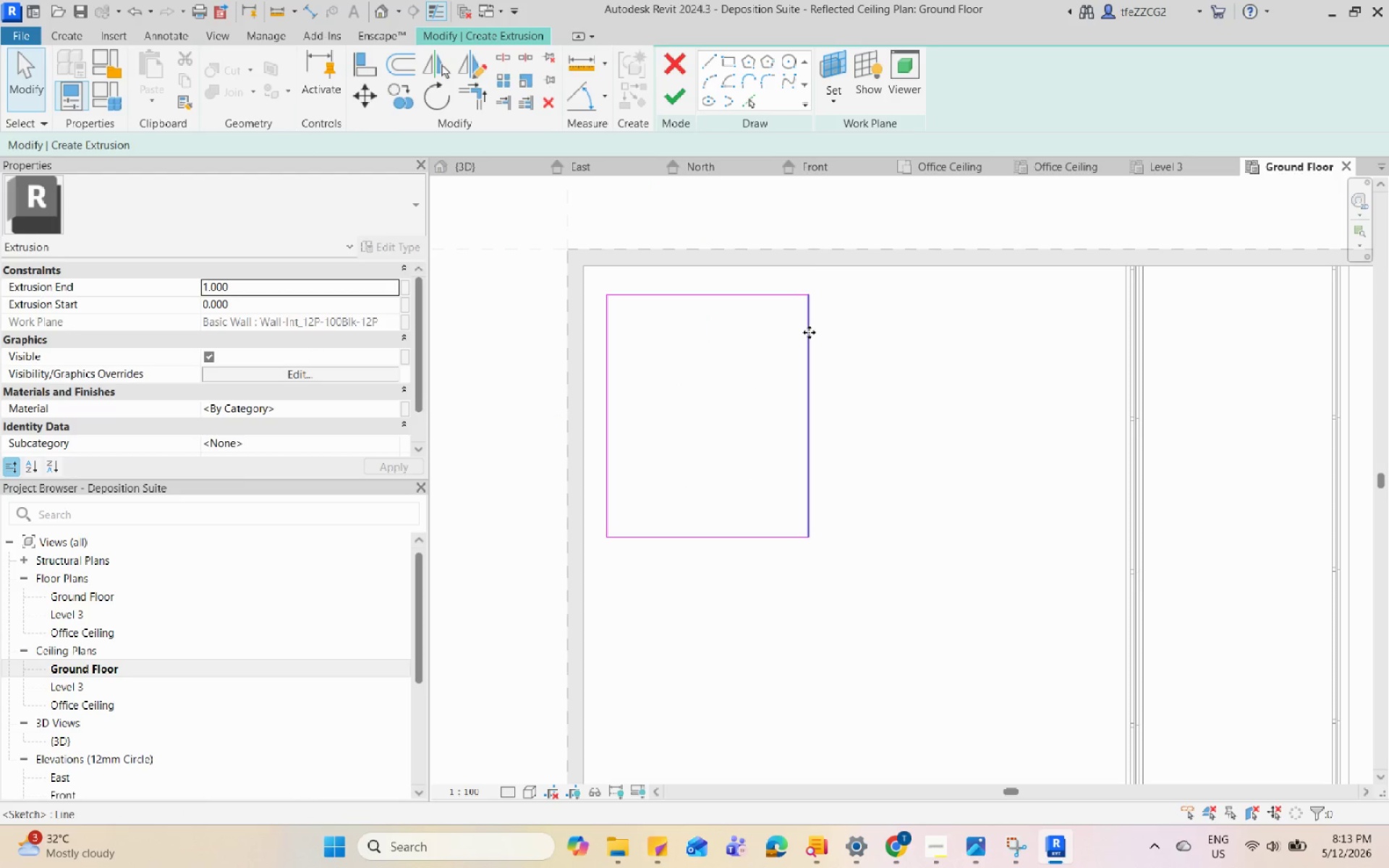 
left_click([809, 332])
 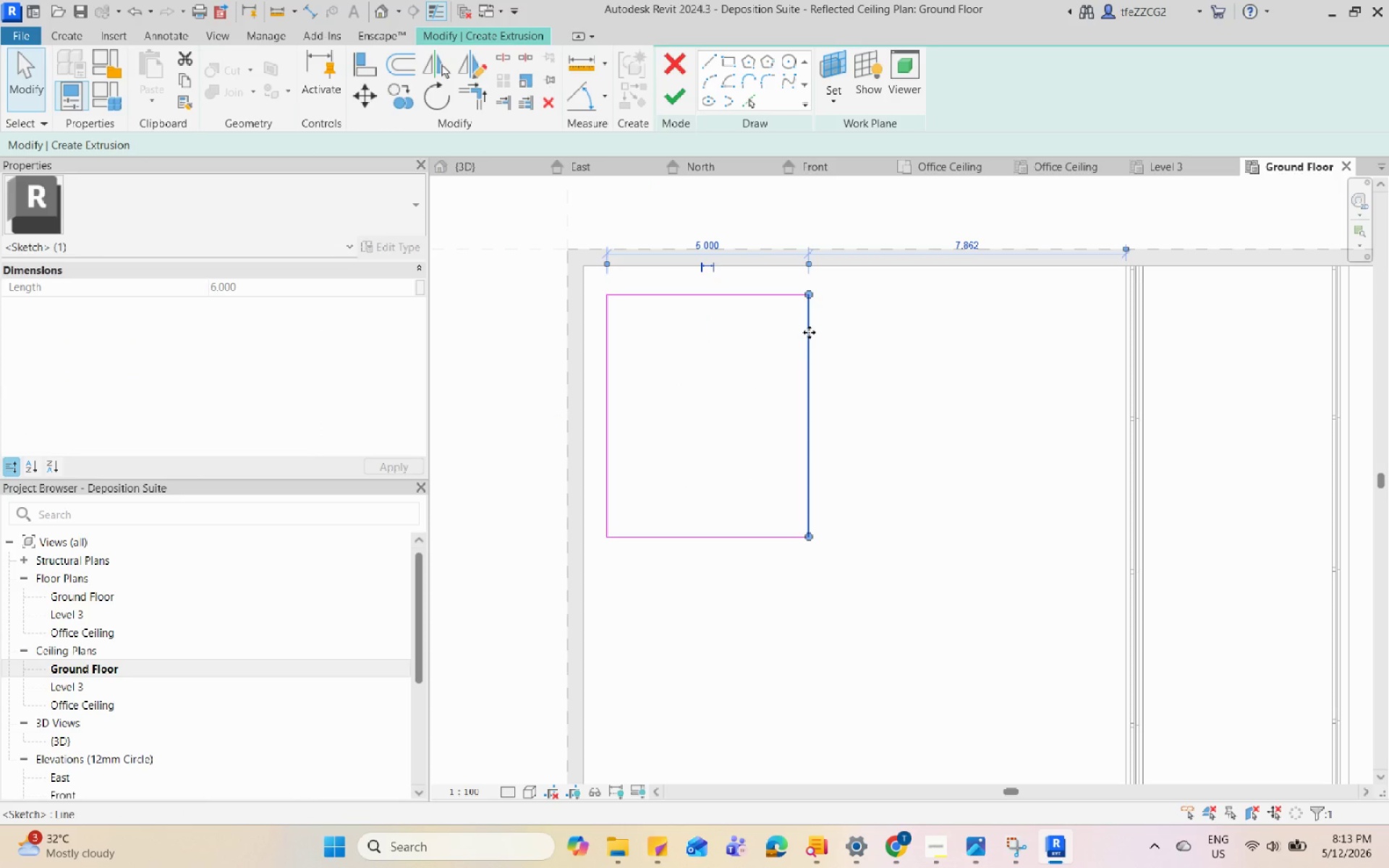 
left_click_drag(start_coordinate=[809, 332], to_coordinate=[821, 340])
 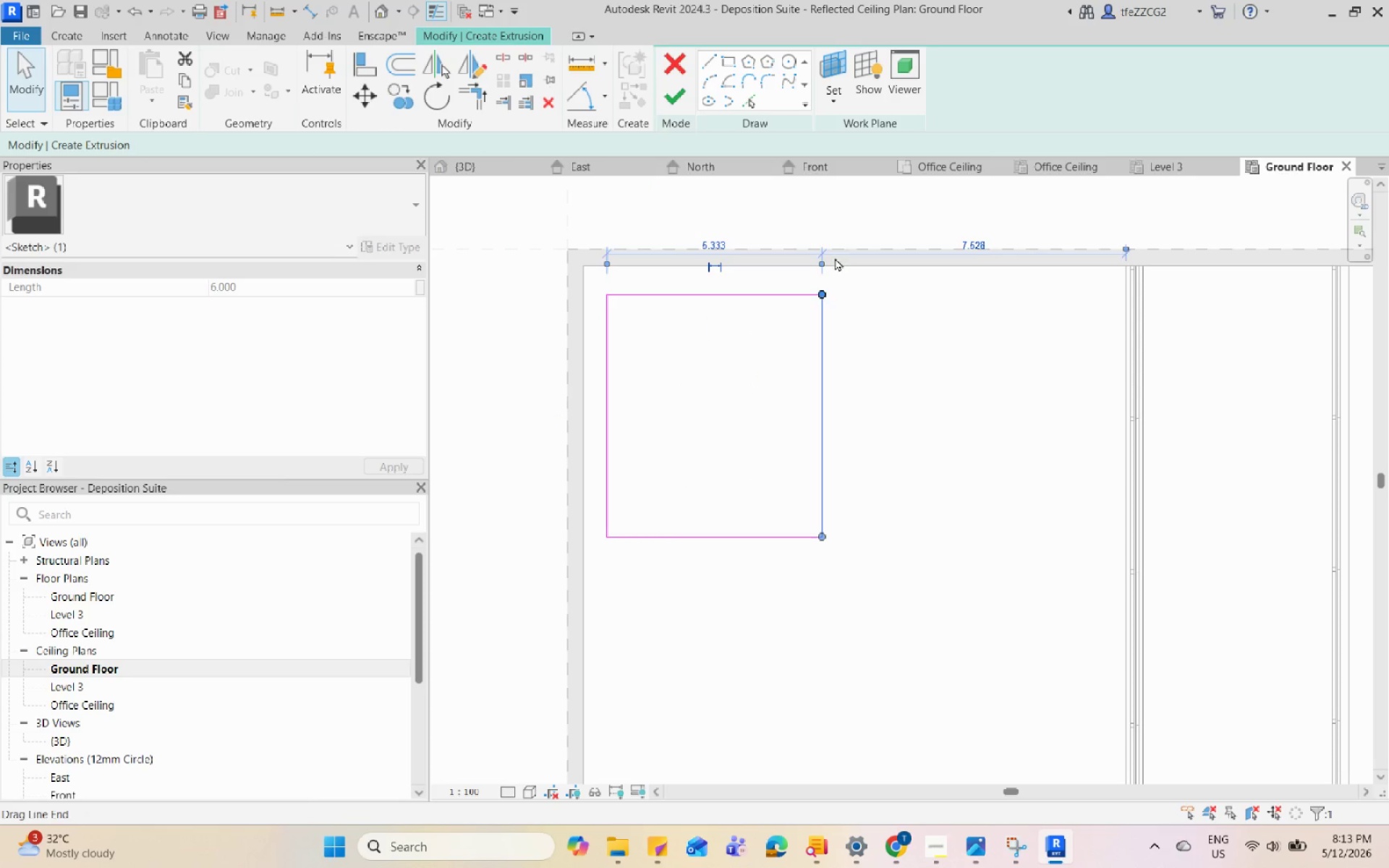 
key(Escape)
 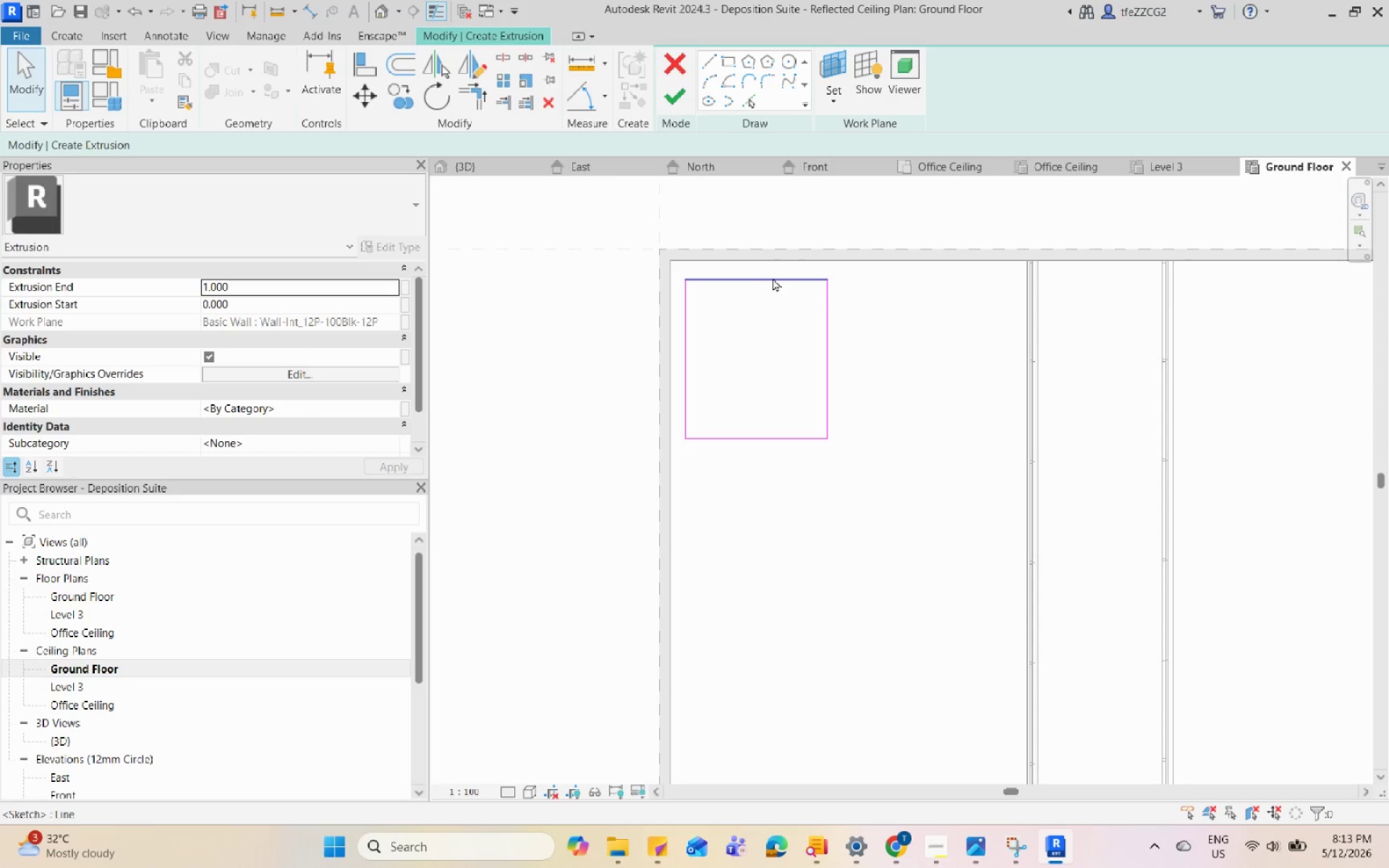 
scroll: coordinate [836, 253], scroll_direction: down, amount: 3.0
 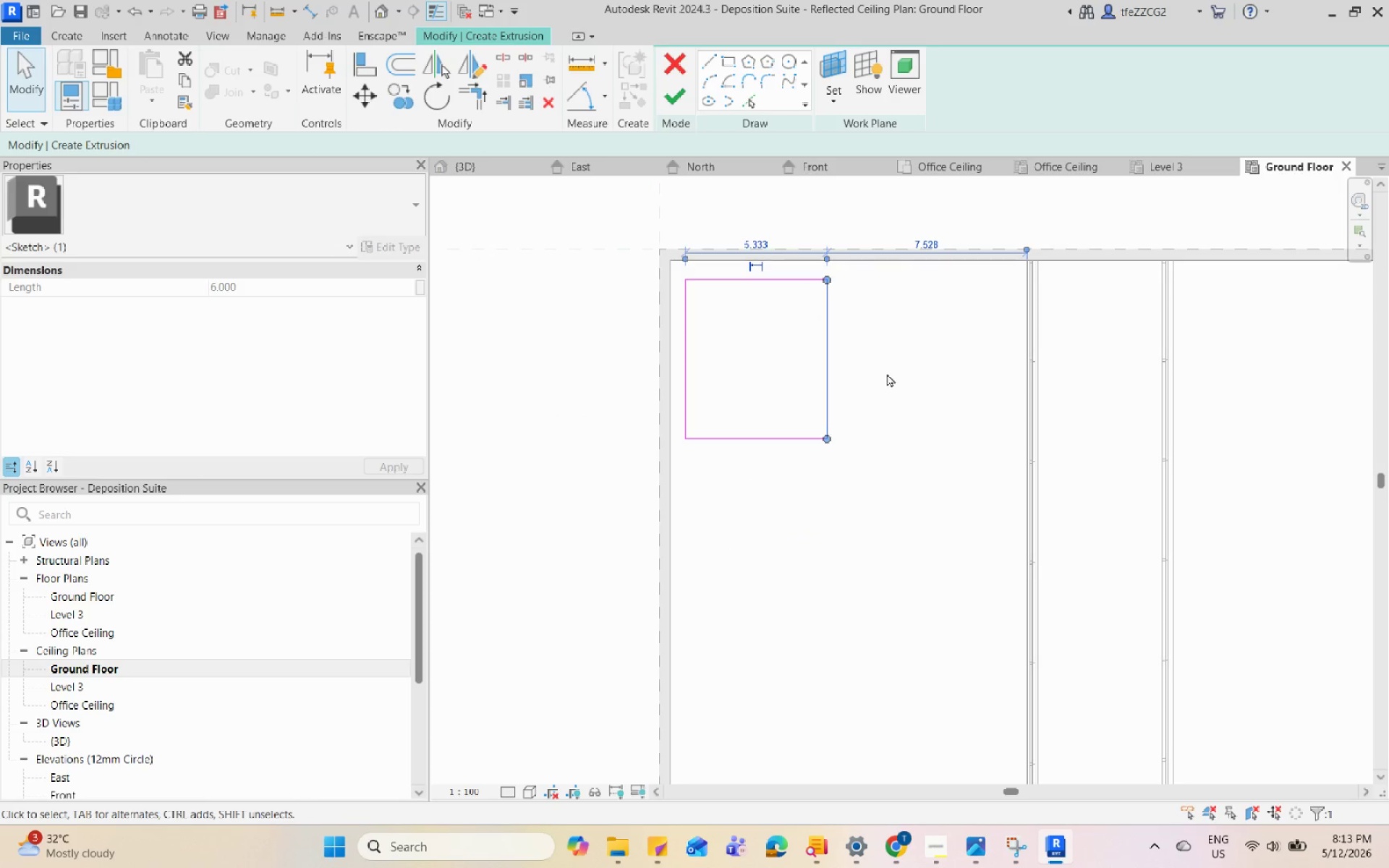 
left_click([774, 276])
 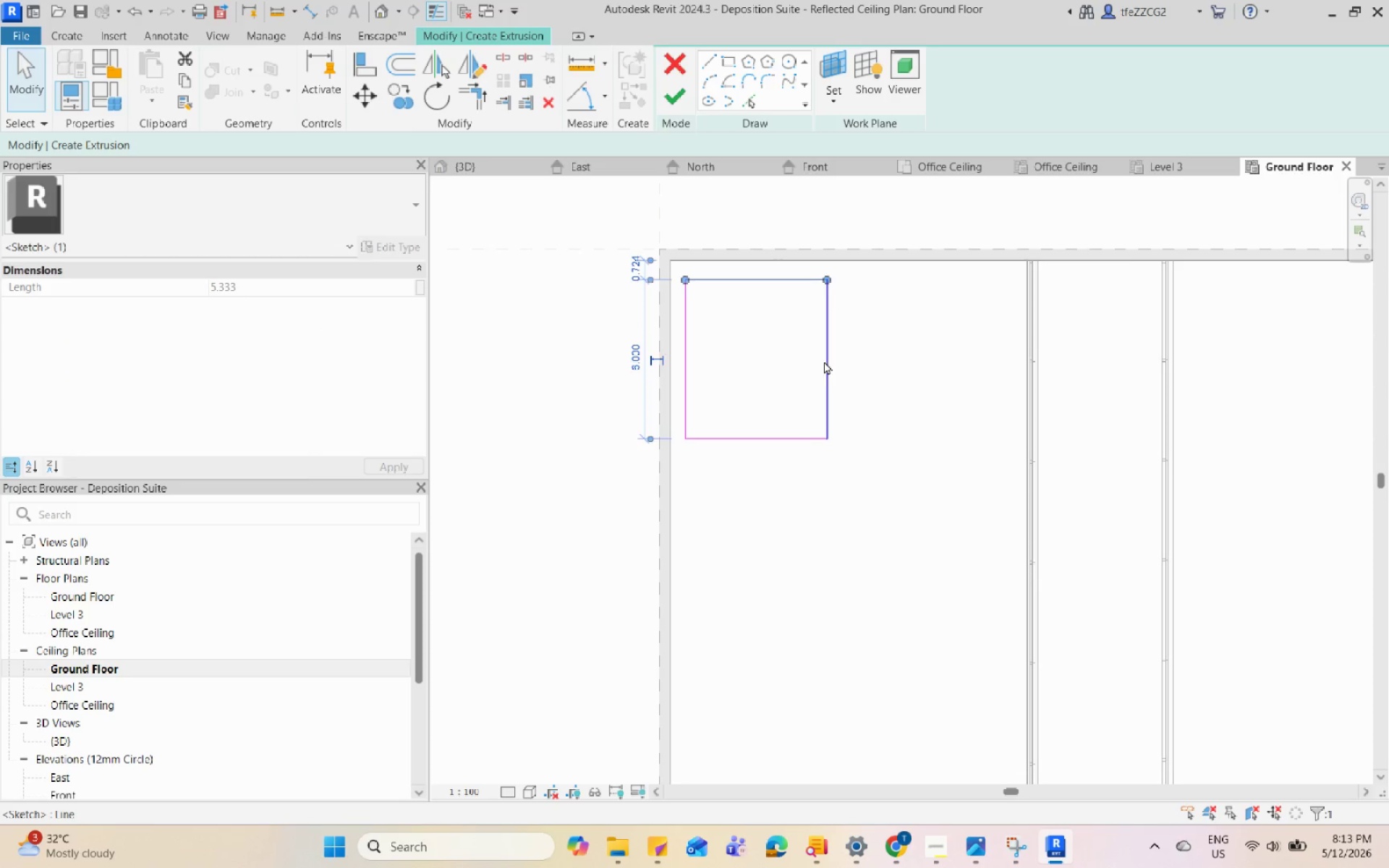 
left_click([829, 362])
 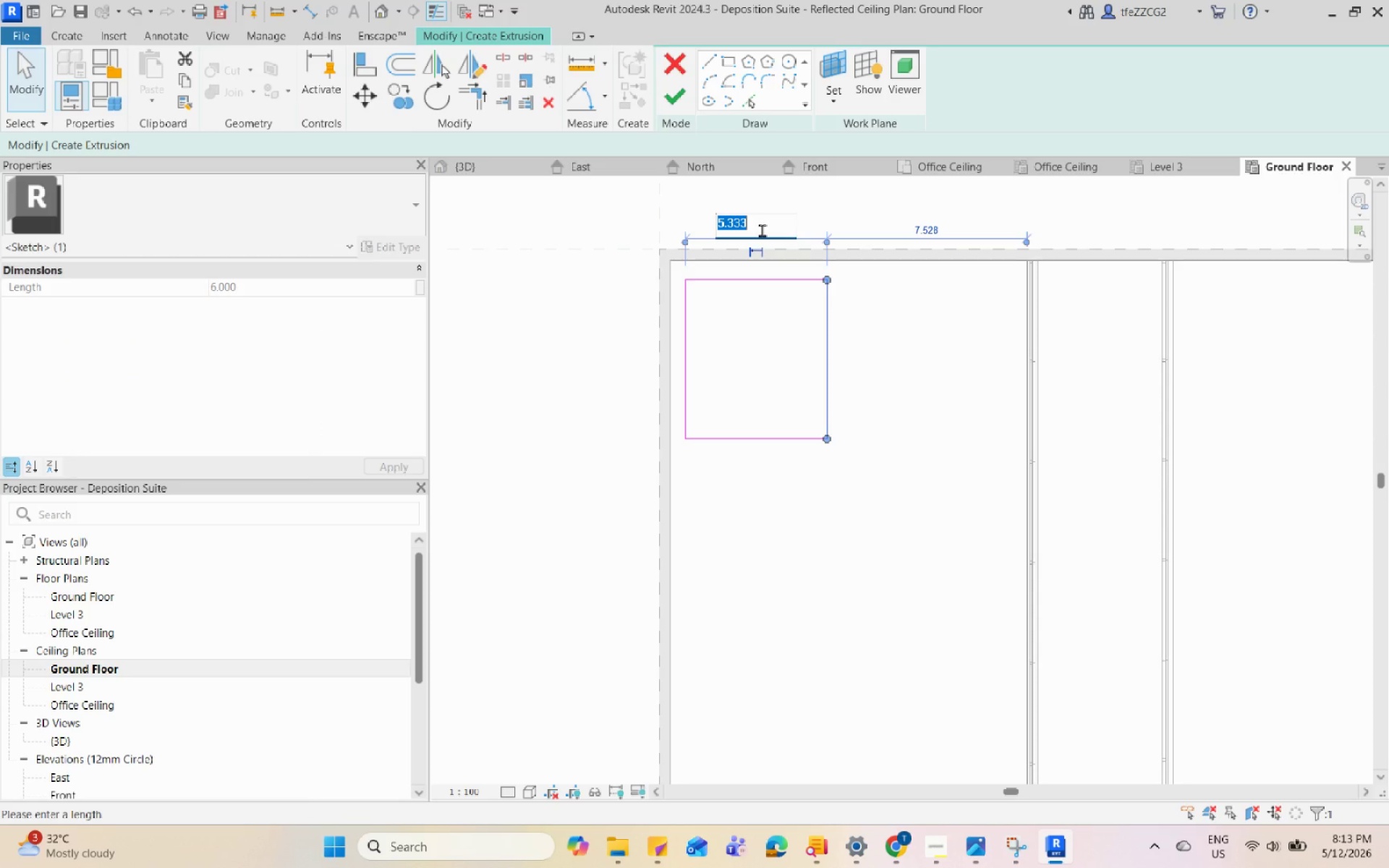 
key(Numpad5)
 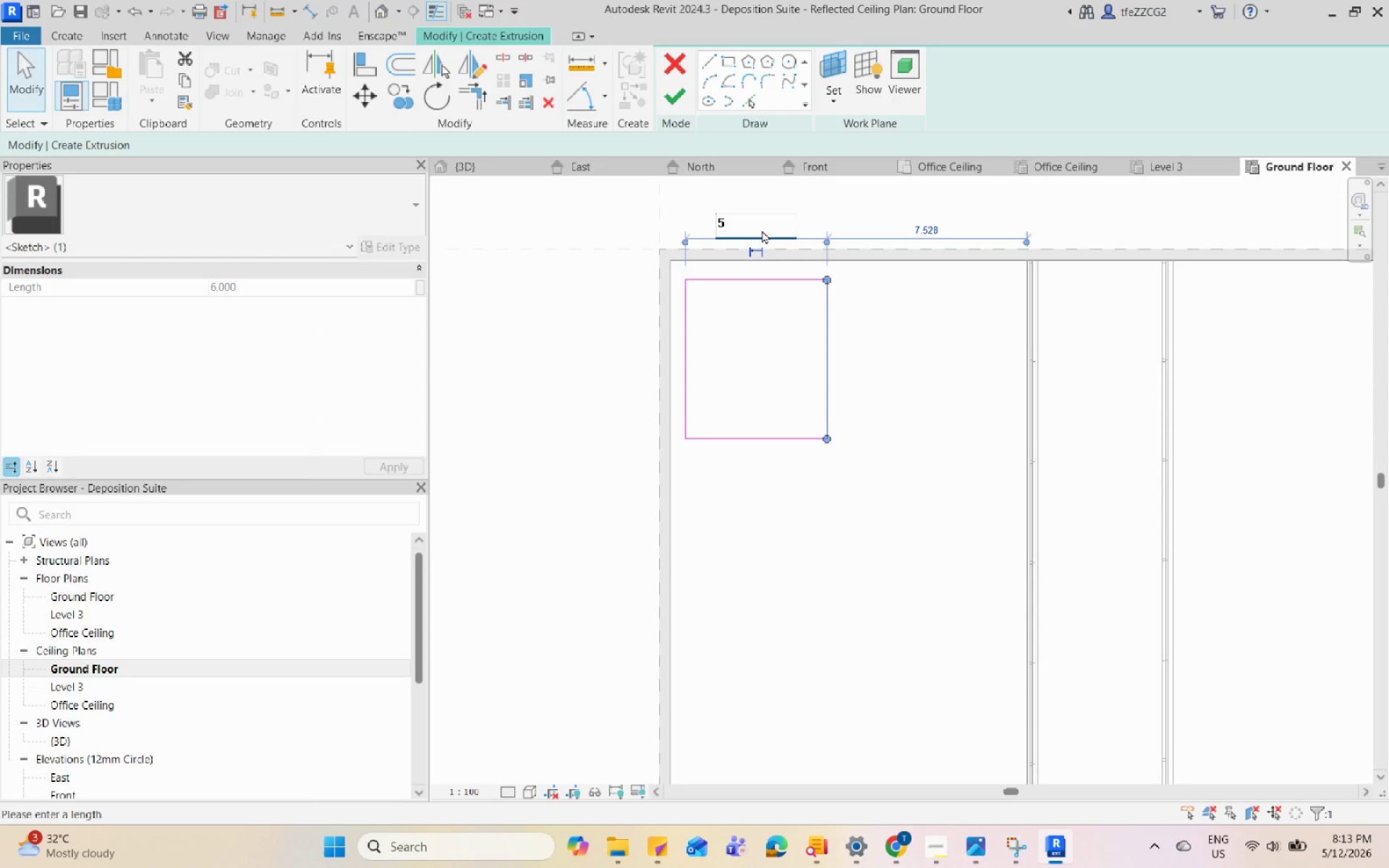 
key(NumpadDecimal)
 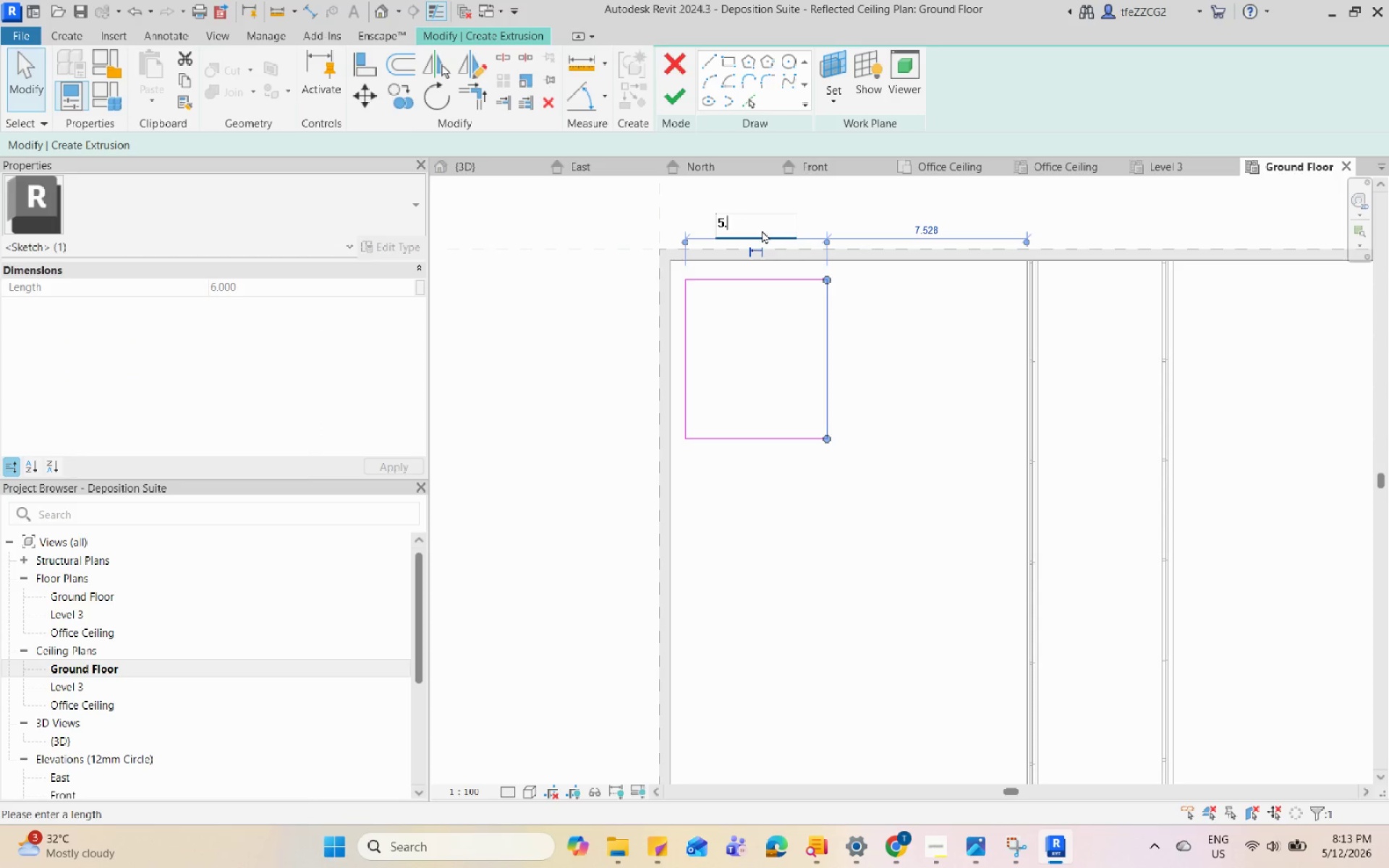 
key(Numpad5)
 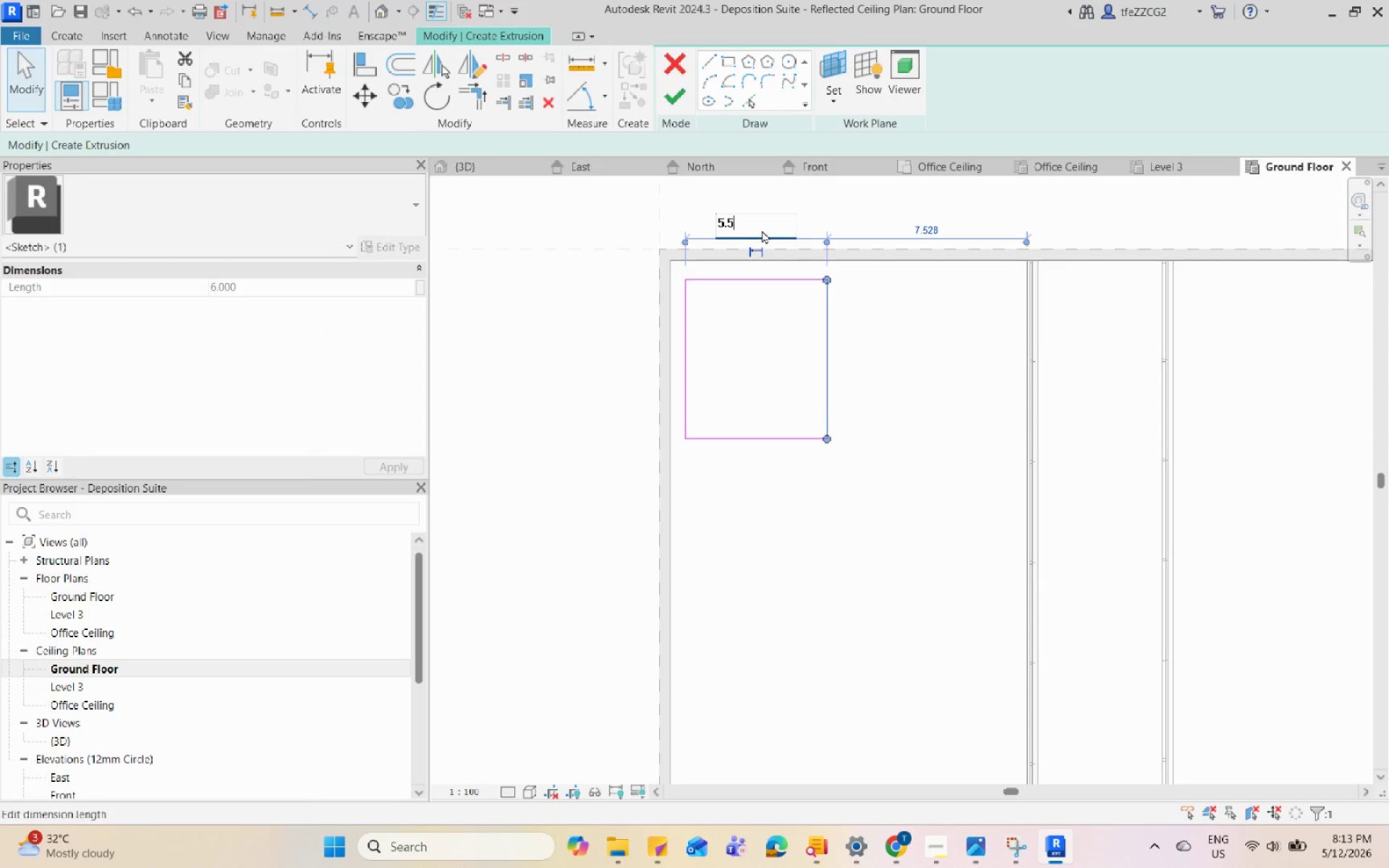 
hold_key(key=Enter, duration=20.73)
 